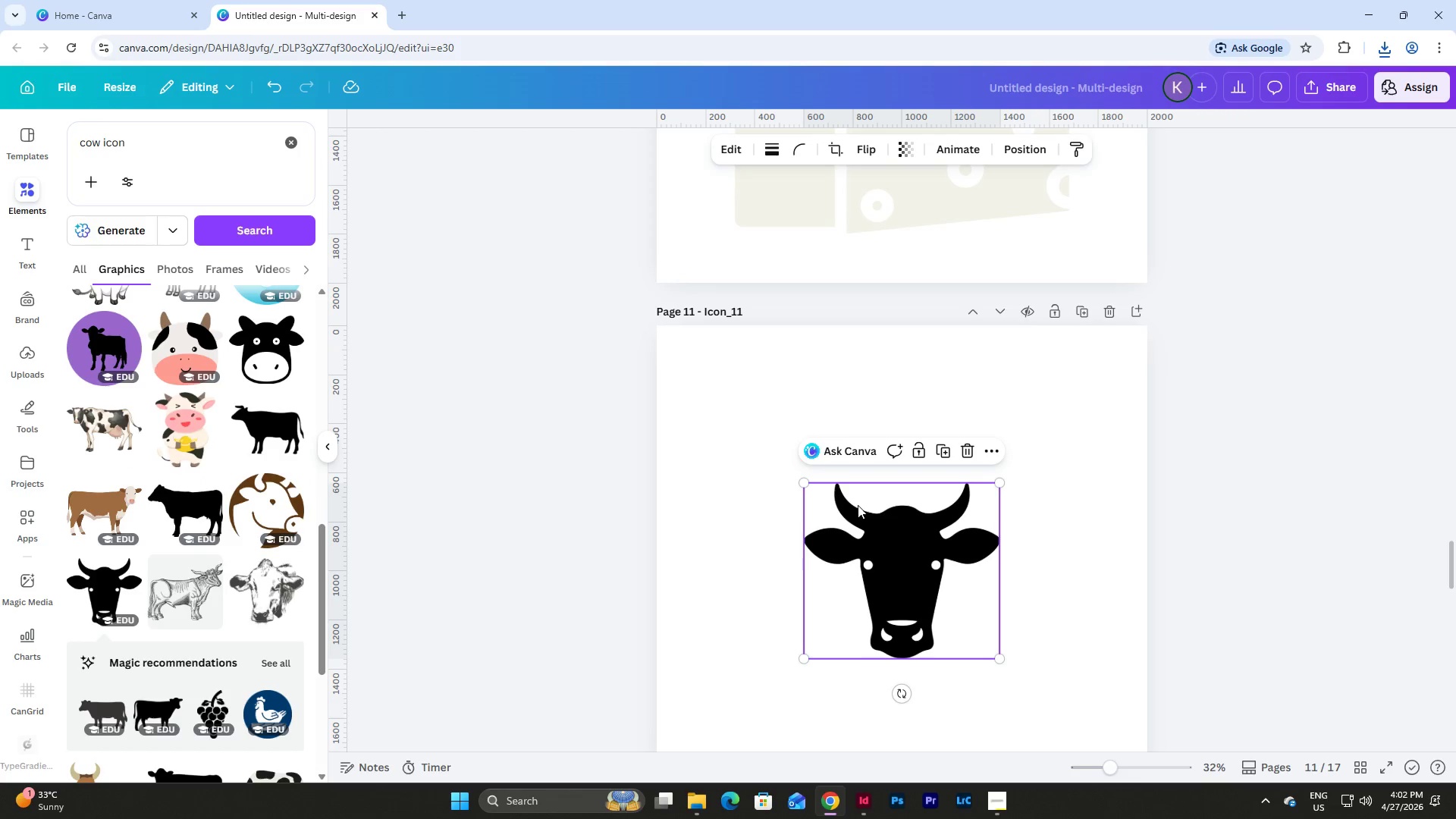 
left_click_drag(start_coordinate=[924, 554], to_coordinate=[825, 442])
 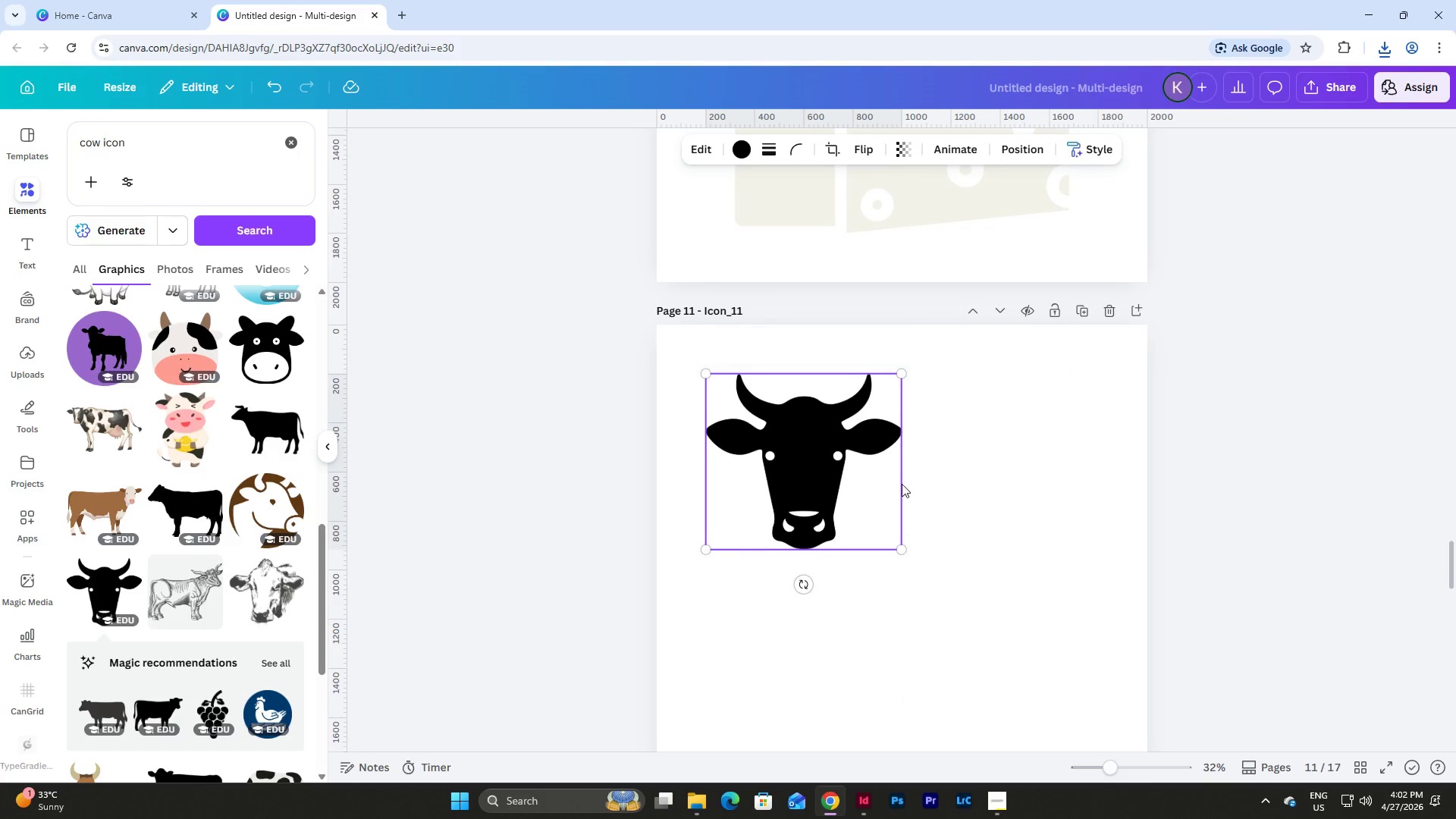 
scroll: coordinate [902, 484], scroll_direction: down, amount: 2.0
 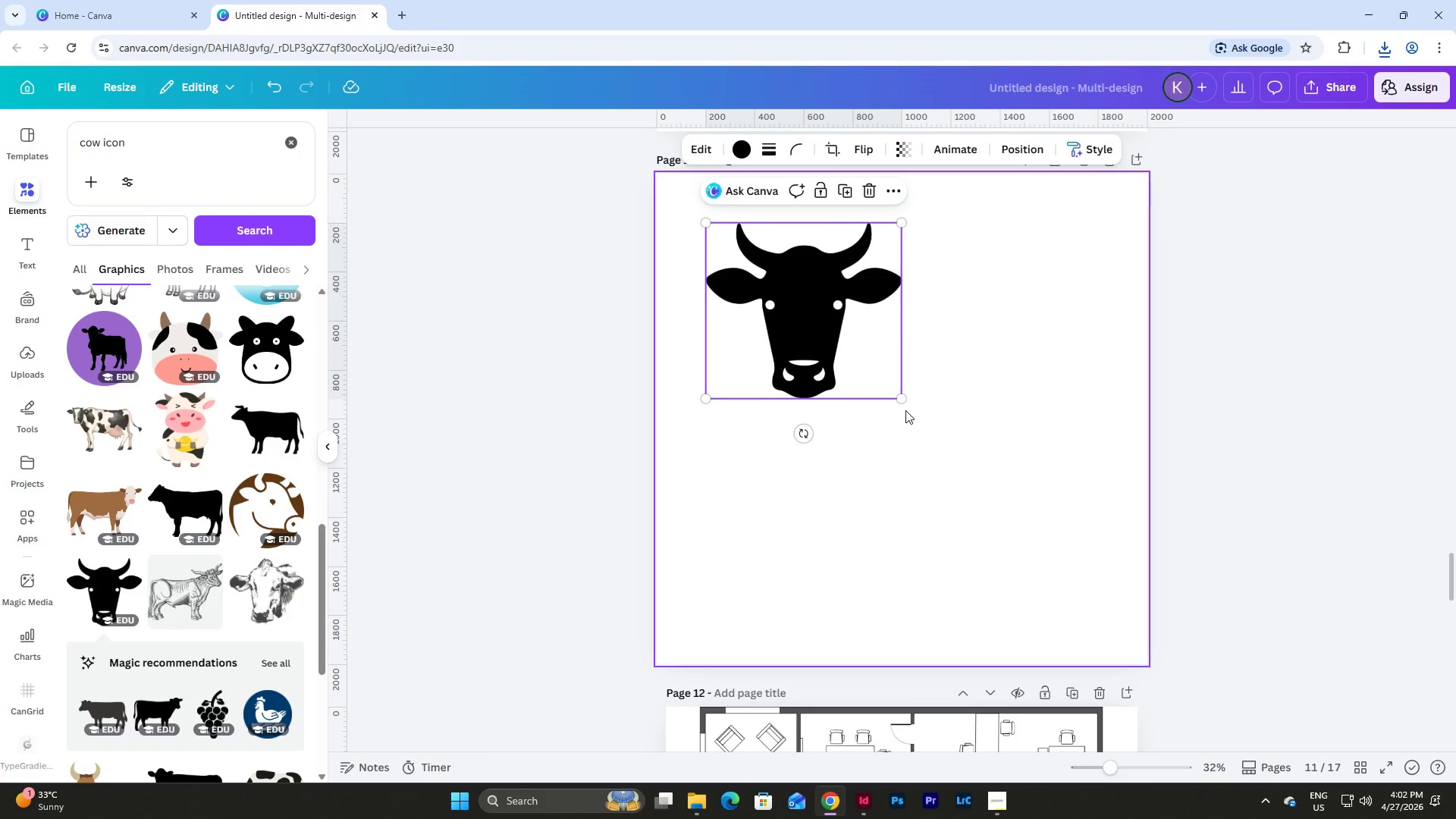 
left_click_drag(start_coordinate=[905, 403], to_coordinate=[1080, 597])
 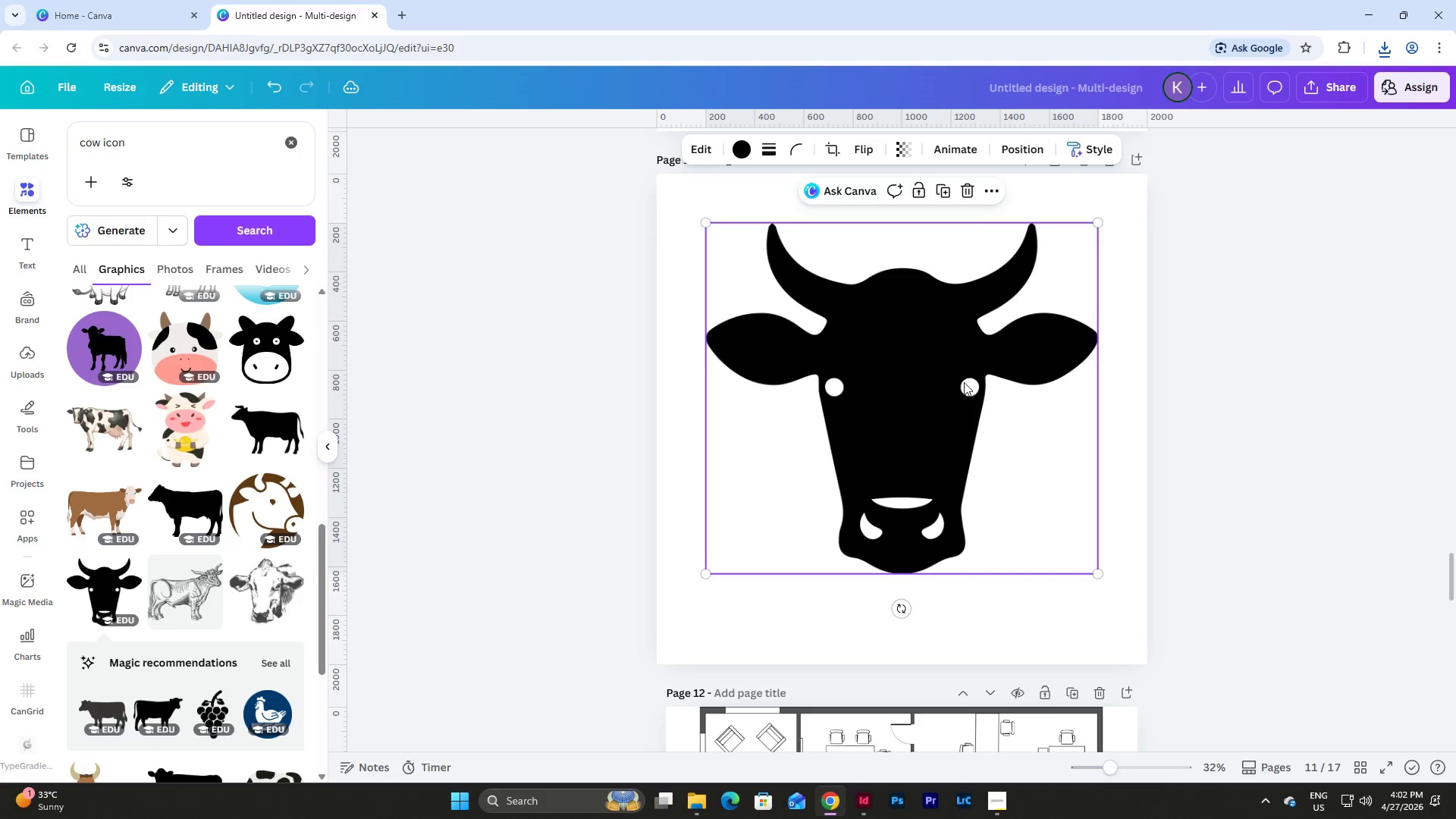 
left_click_drag(start_coordinate=[964, 381], to_coordinate=[965, 400])
 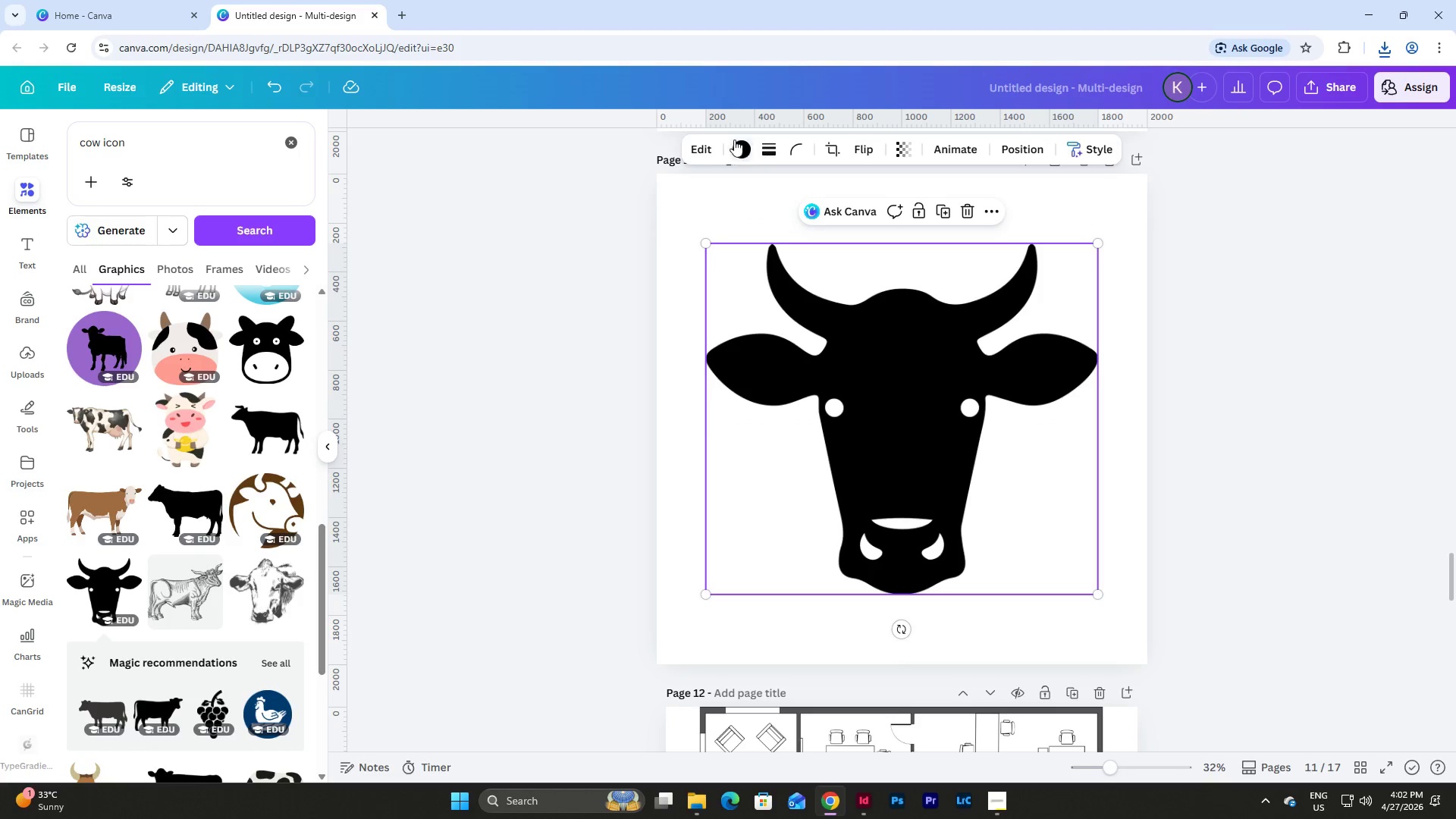 
left_click([744, 144])
 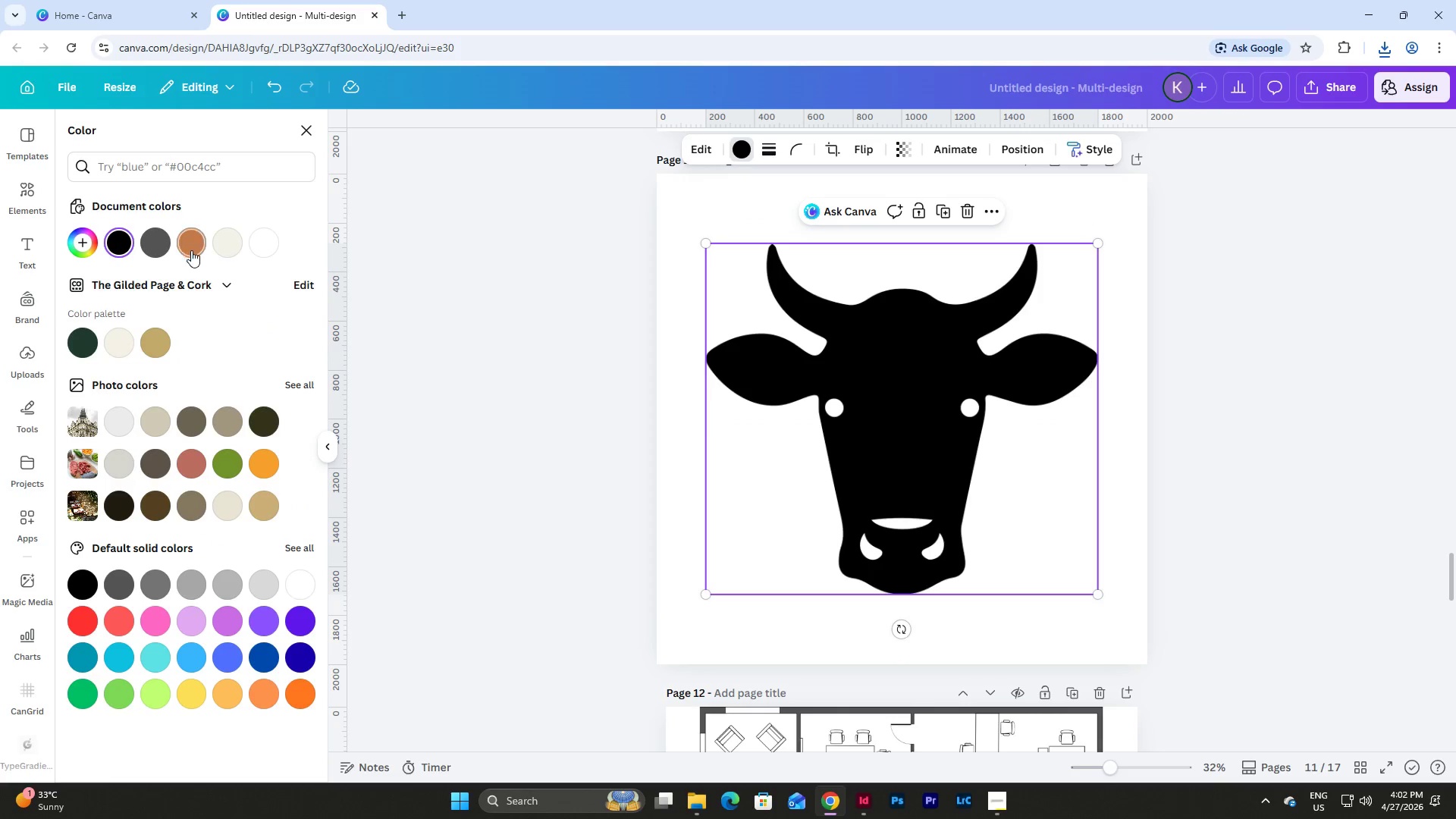 
left_click([229, 246])
 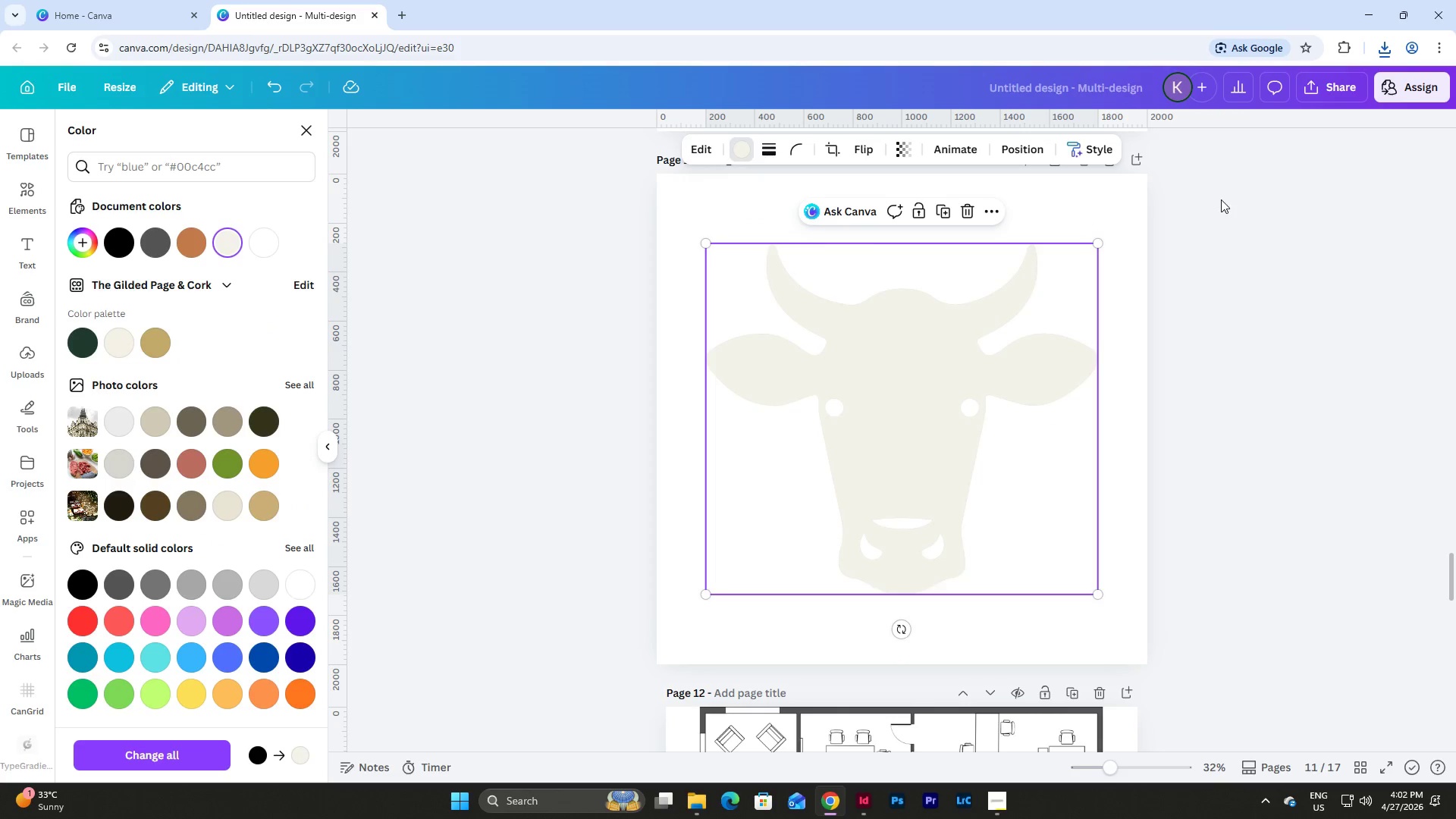 
left_click([1351, 93])
 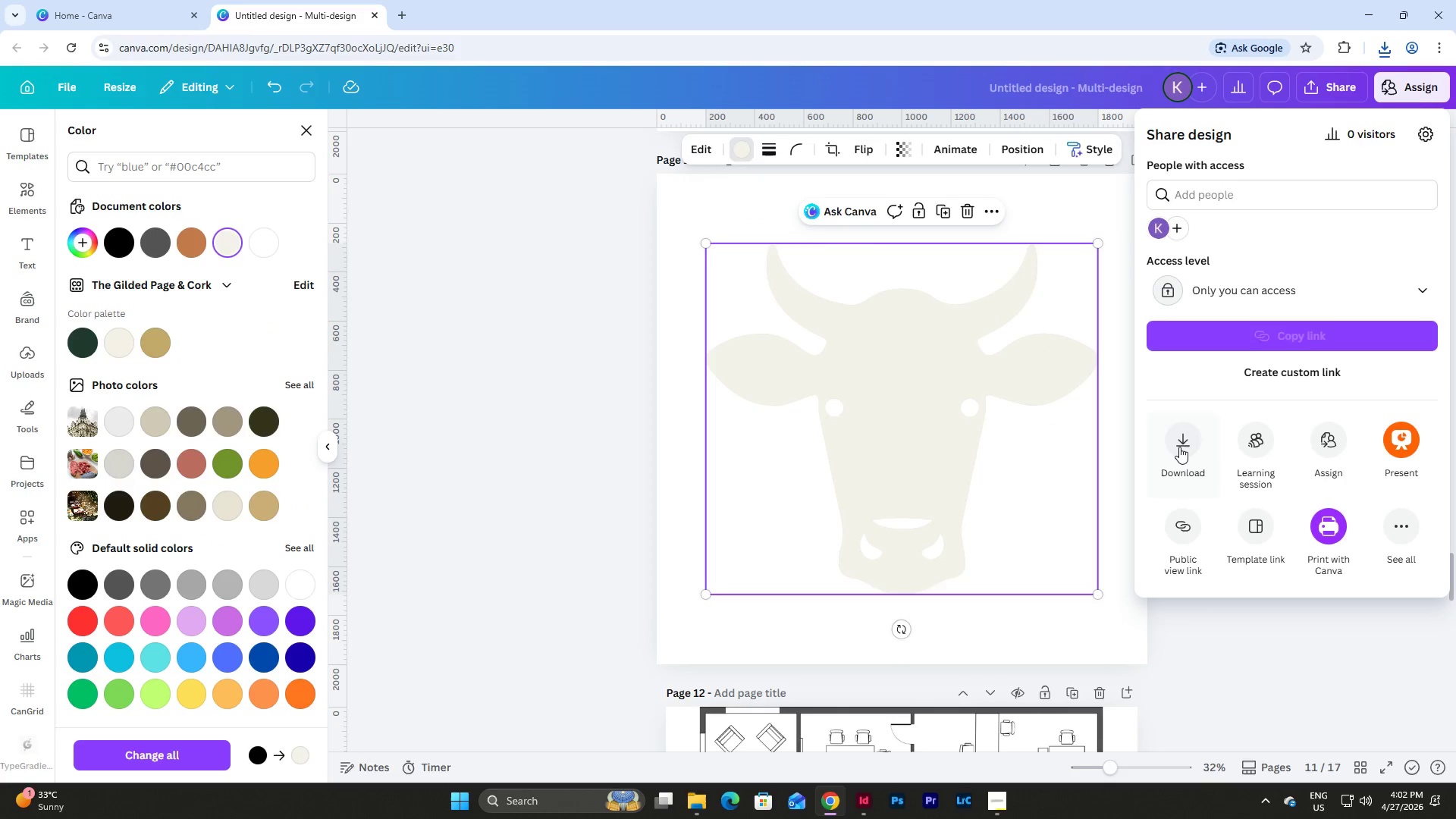 
left_click([1178, 449])
 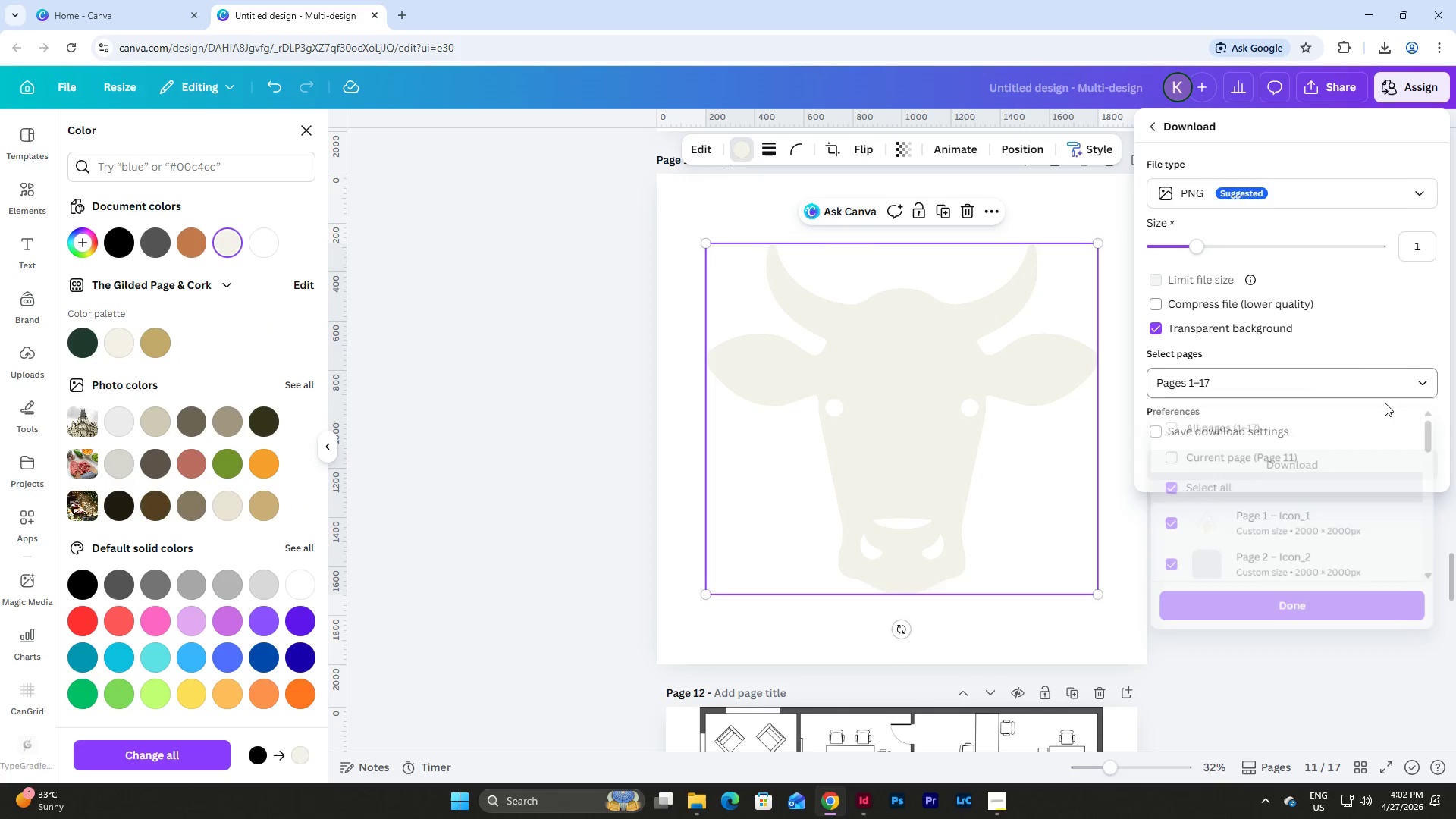 
left_click([1215, 458])
 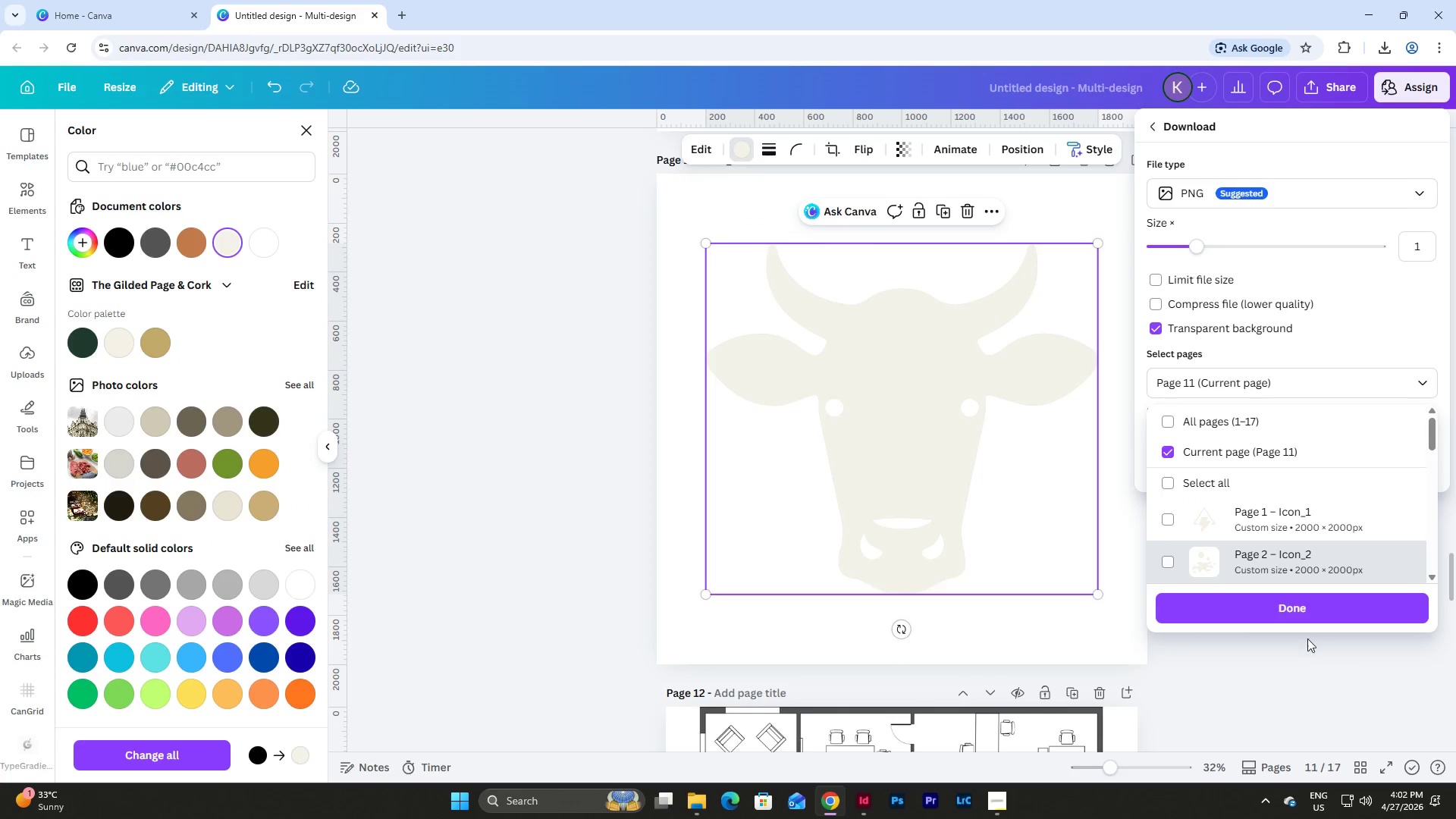 
left_click([1299, 615])
 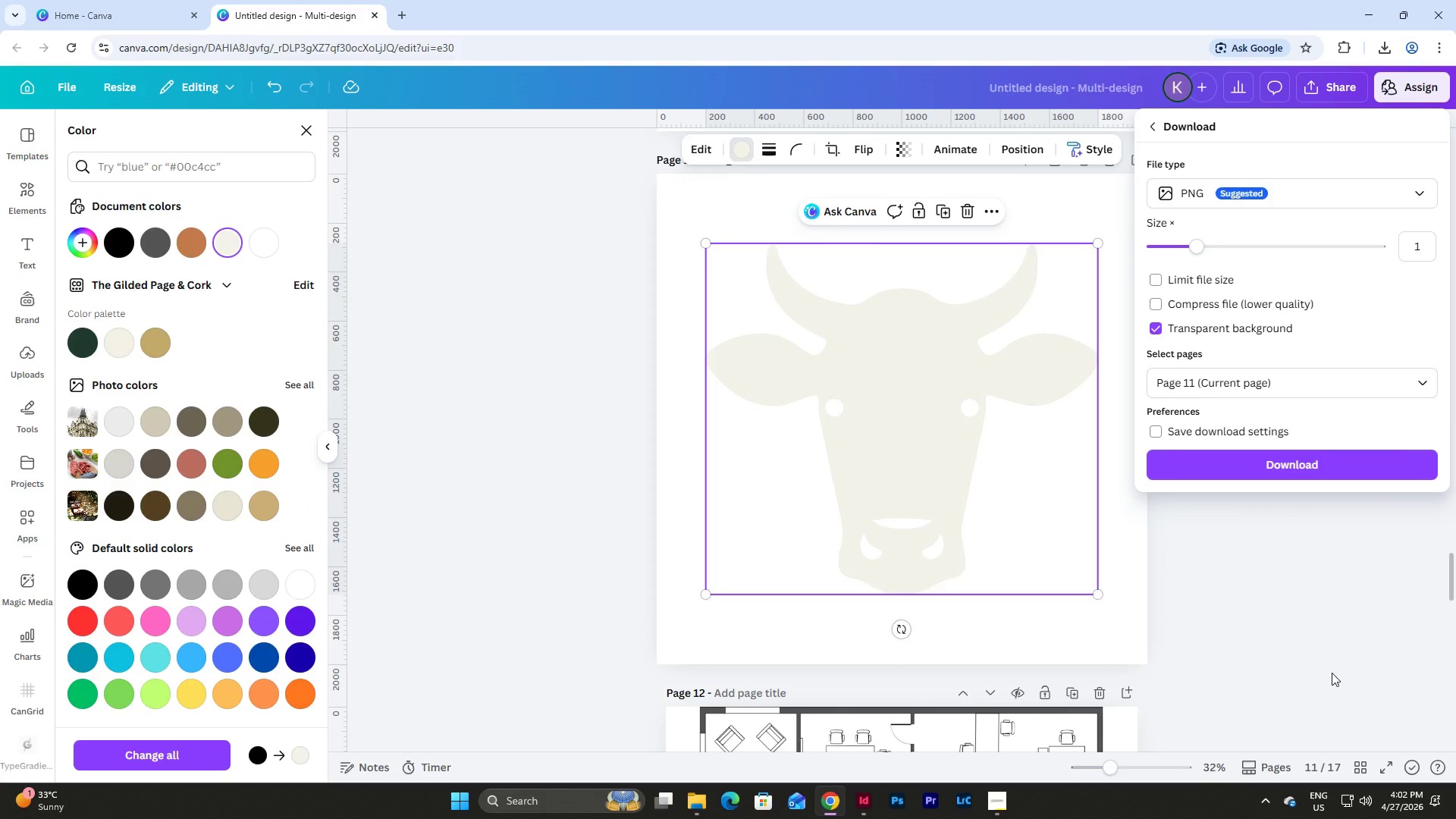 
scroll: coordinate [1332, 673], scroll_direction: up, amount: 3.0
 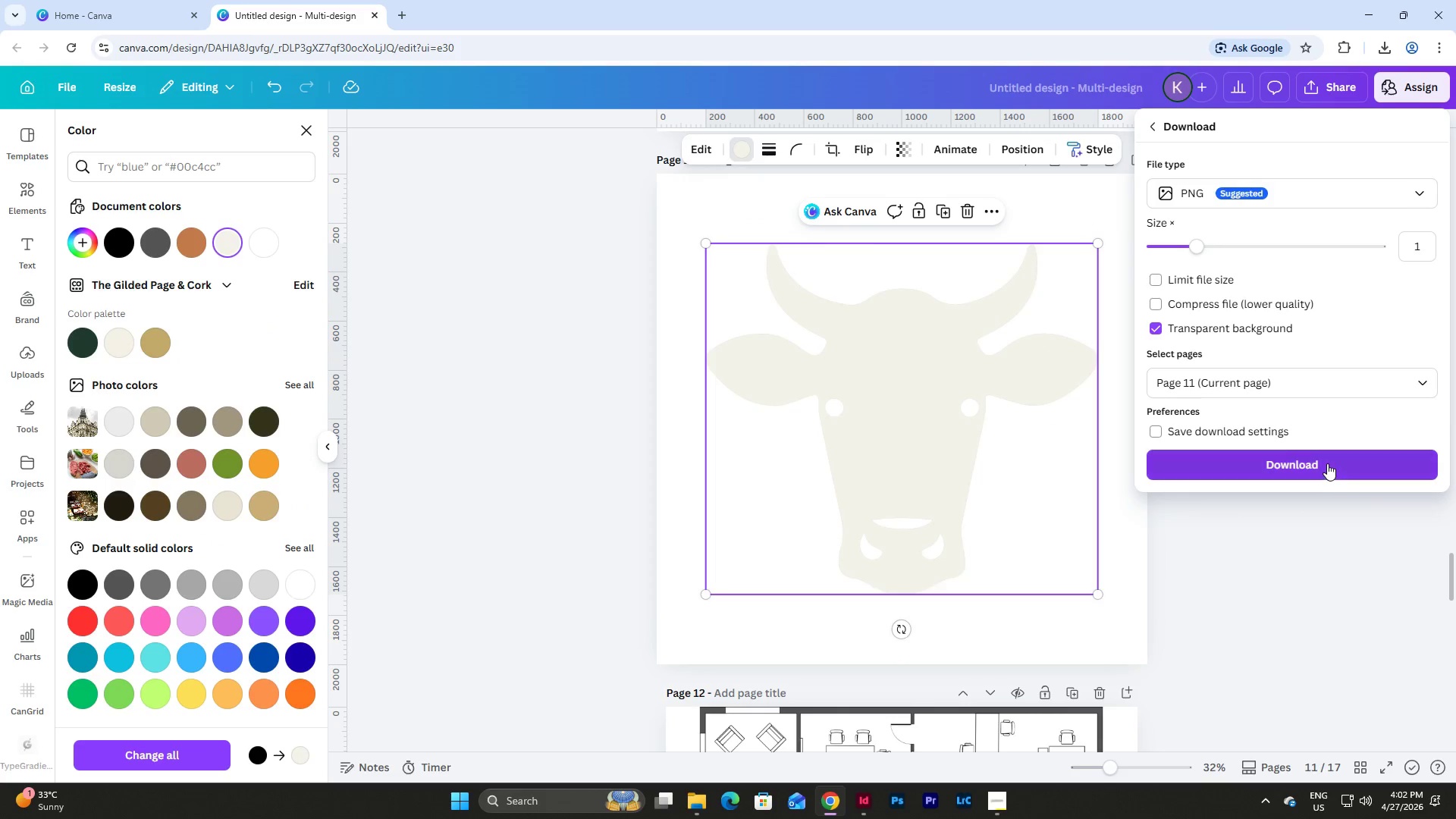 
left_click([1327, 463])
 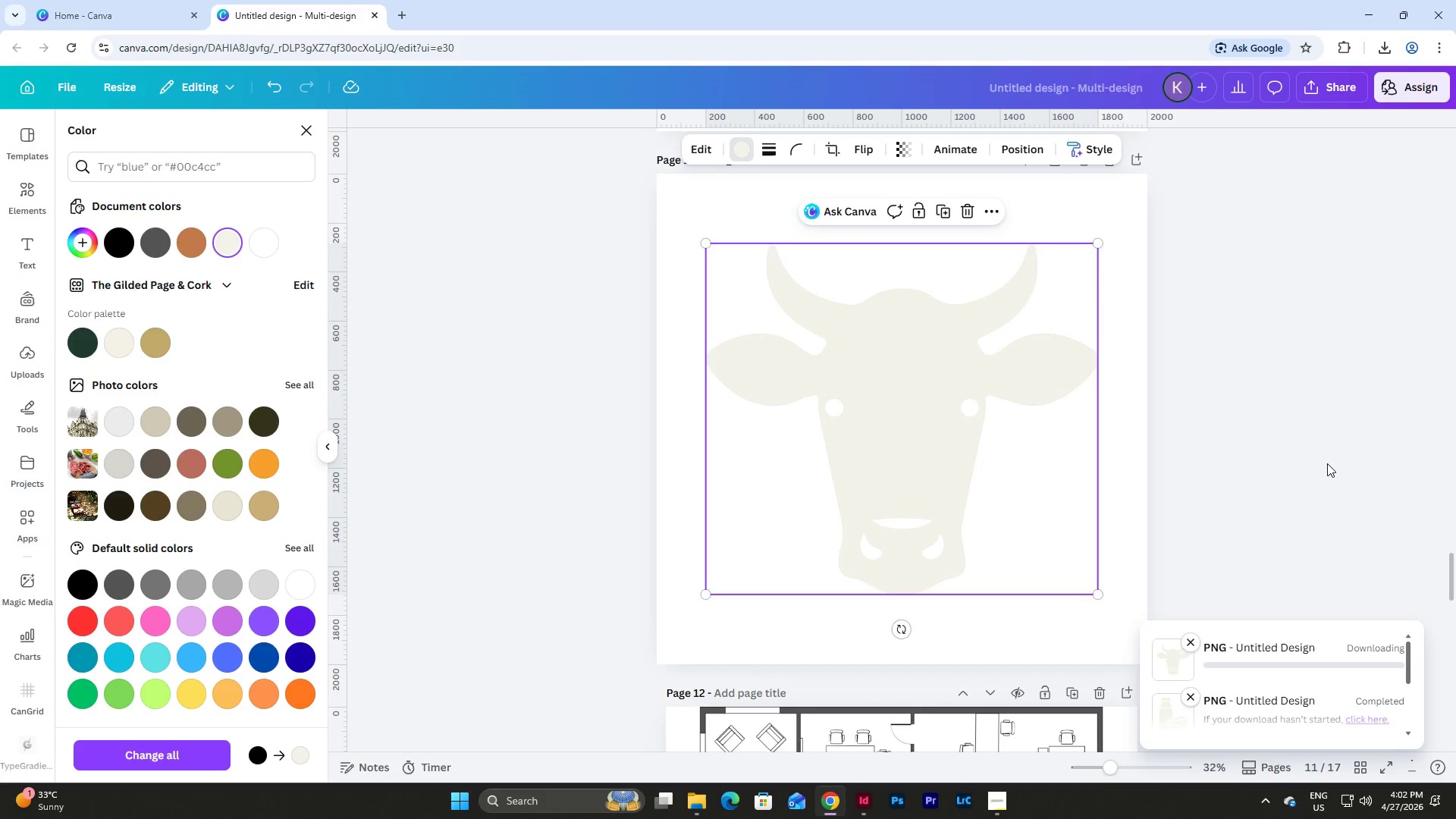 
scroll: coordinate [1341, 456], scroll_direction: up, amount: 2.0
 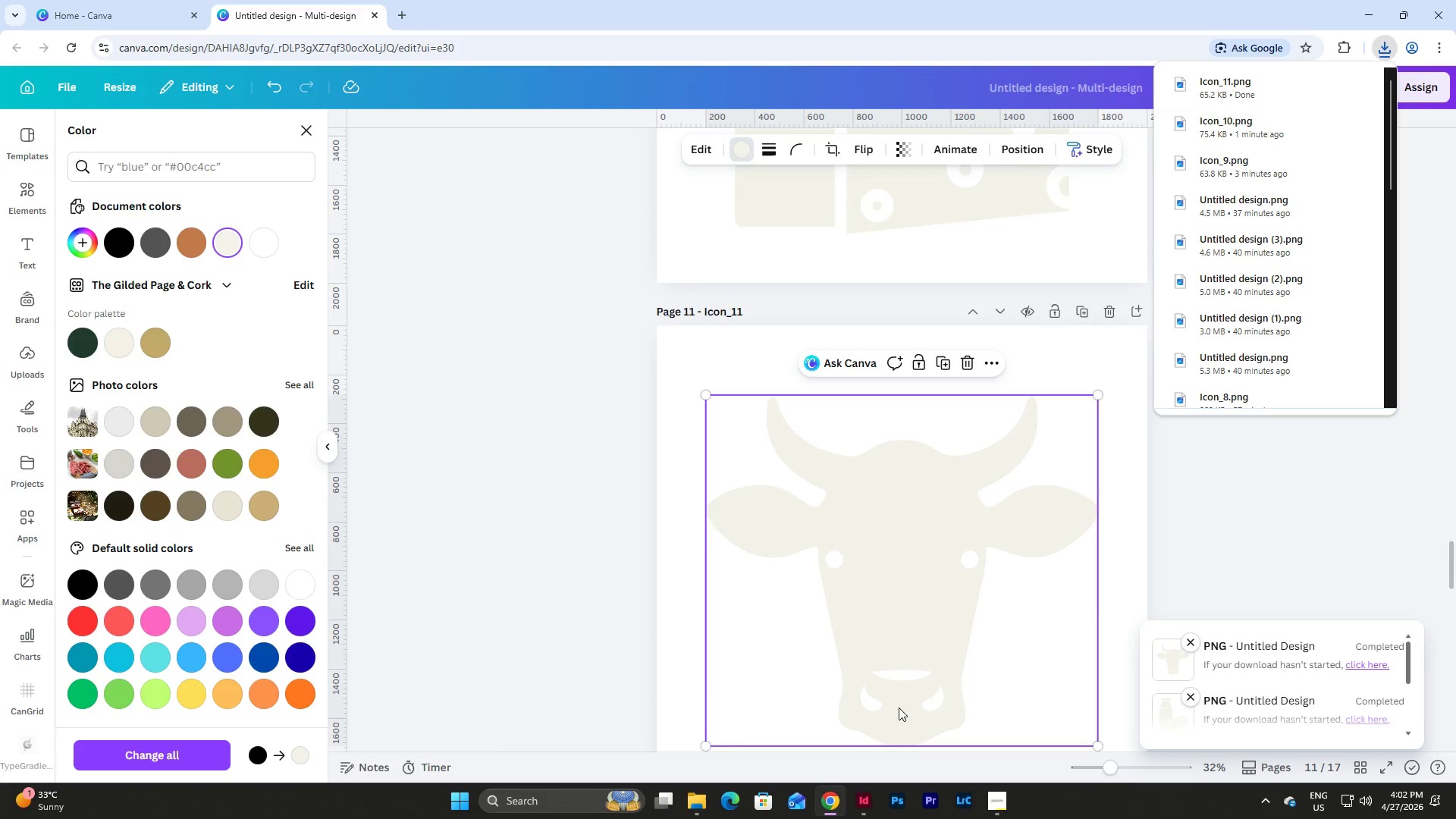 
left_click([870, 792])
 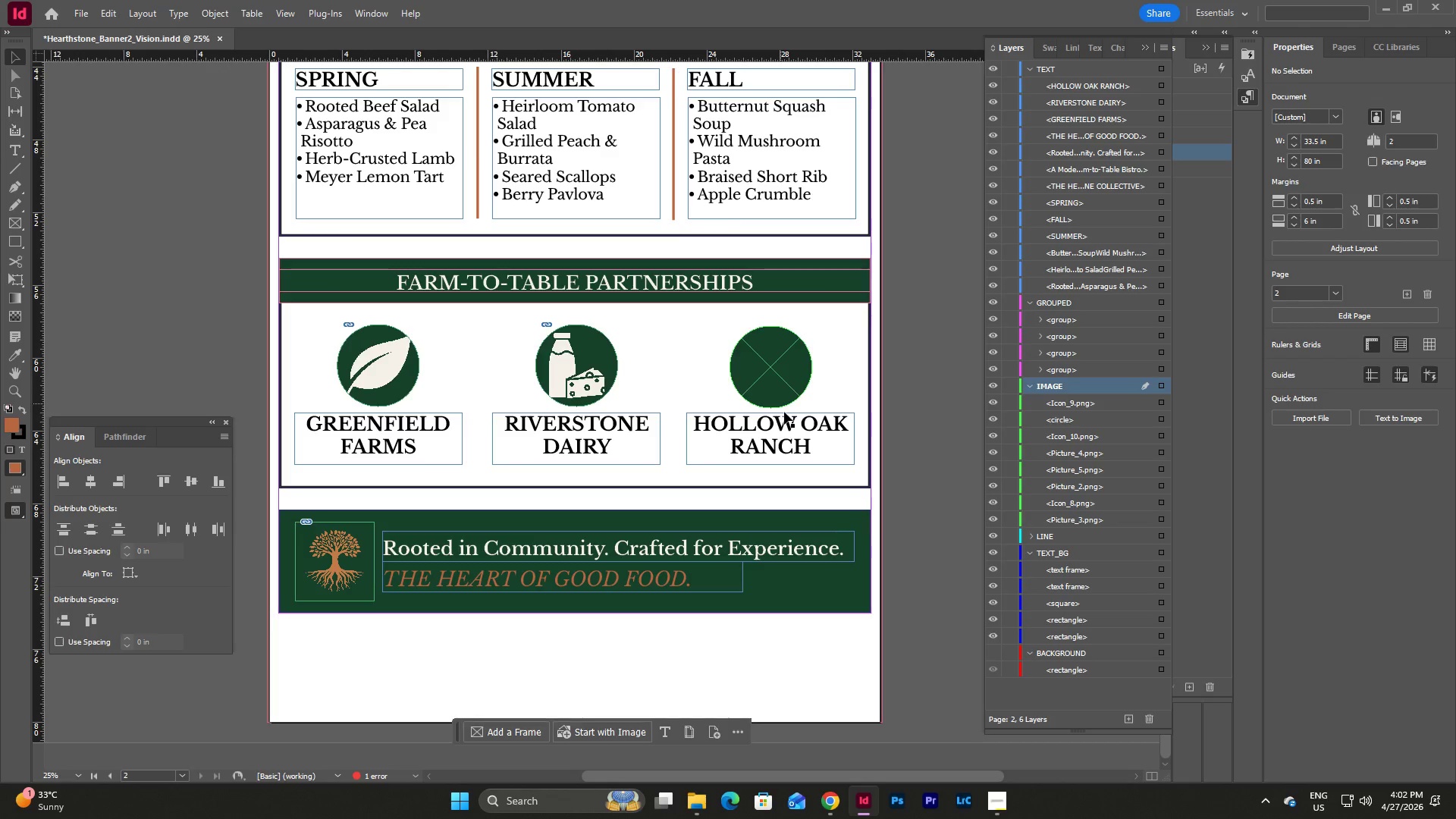 
left_click([766, 356])
 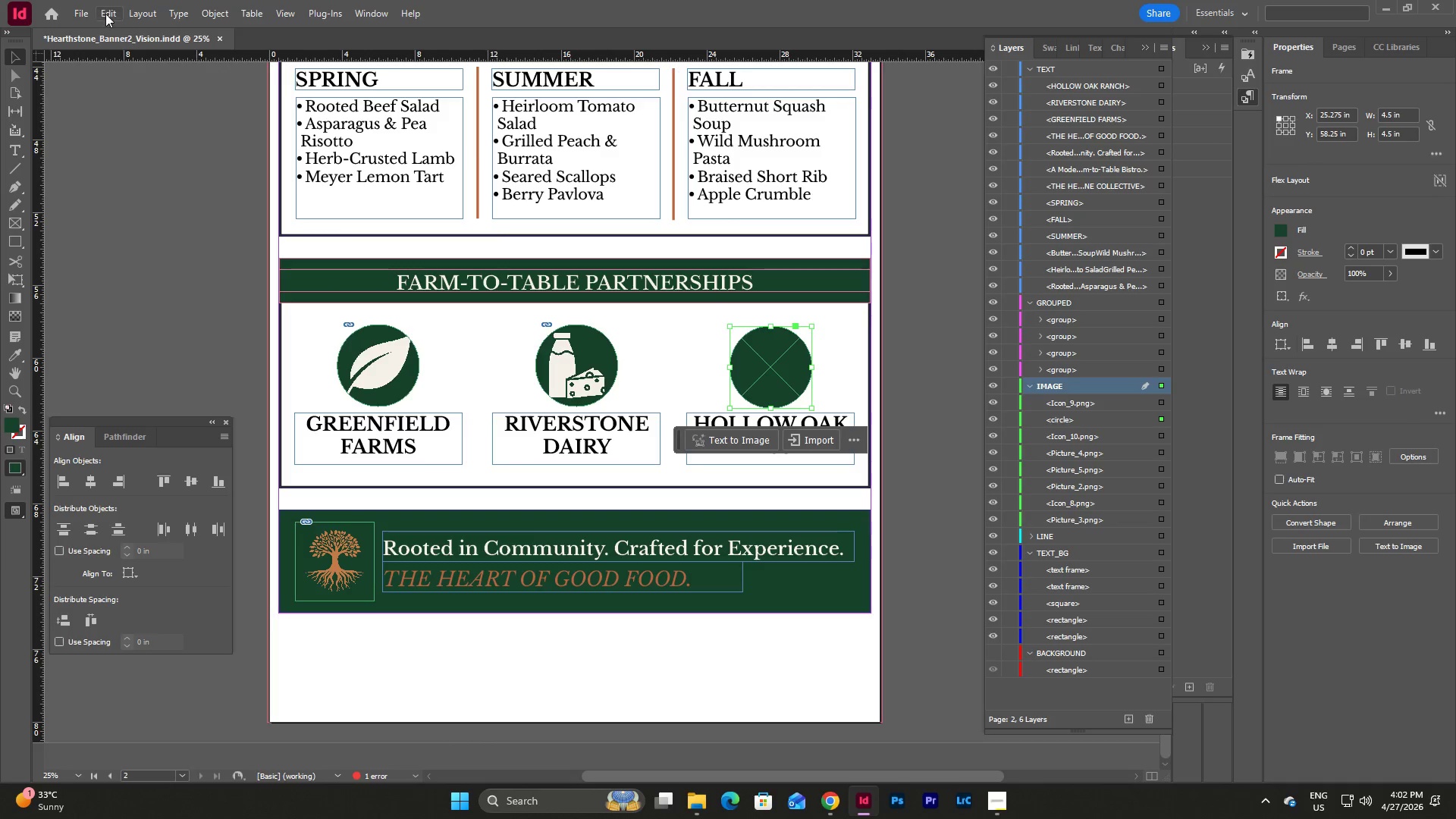 
left_click([74, 8])
 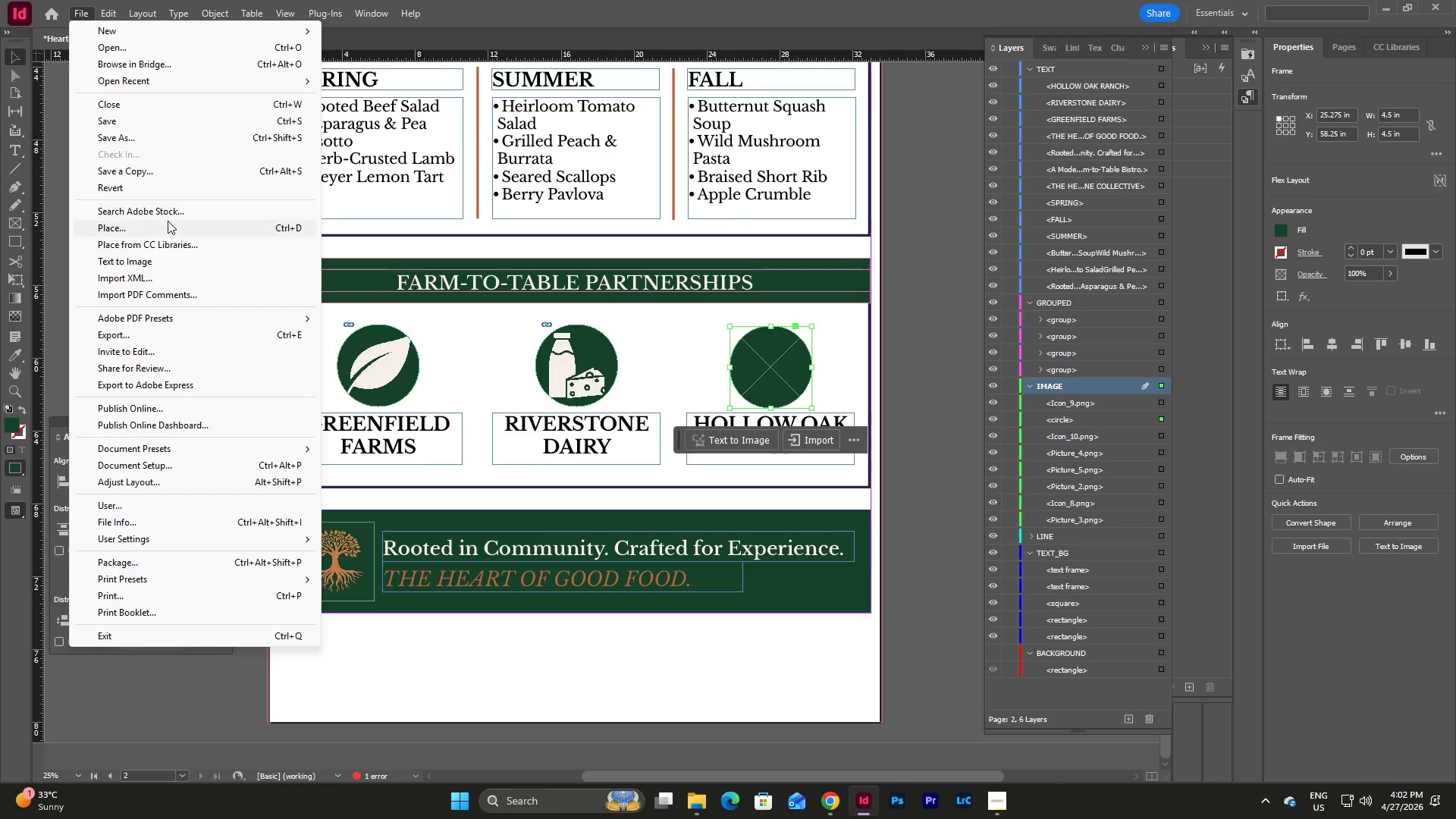 
left_click([162, 230])
 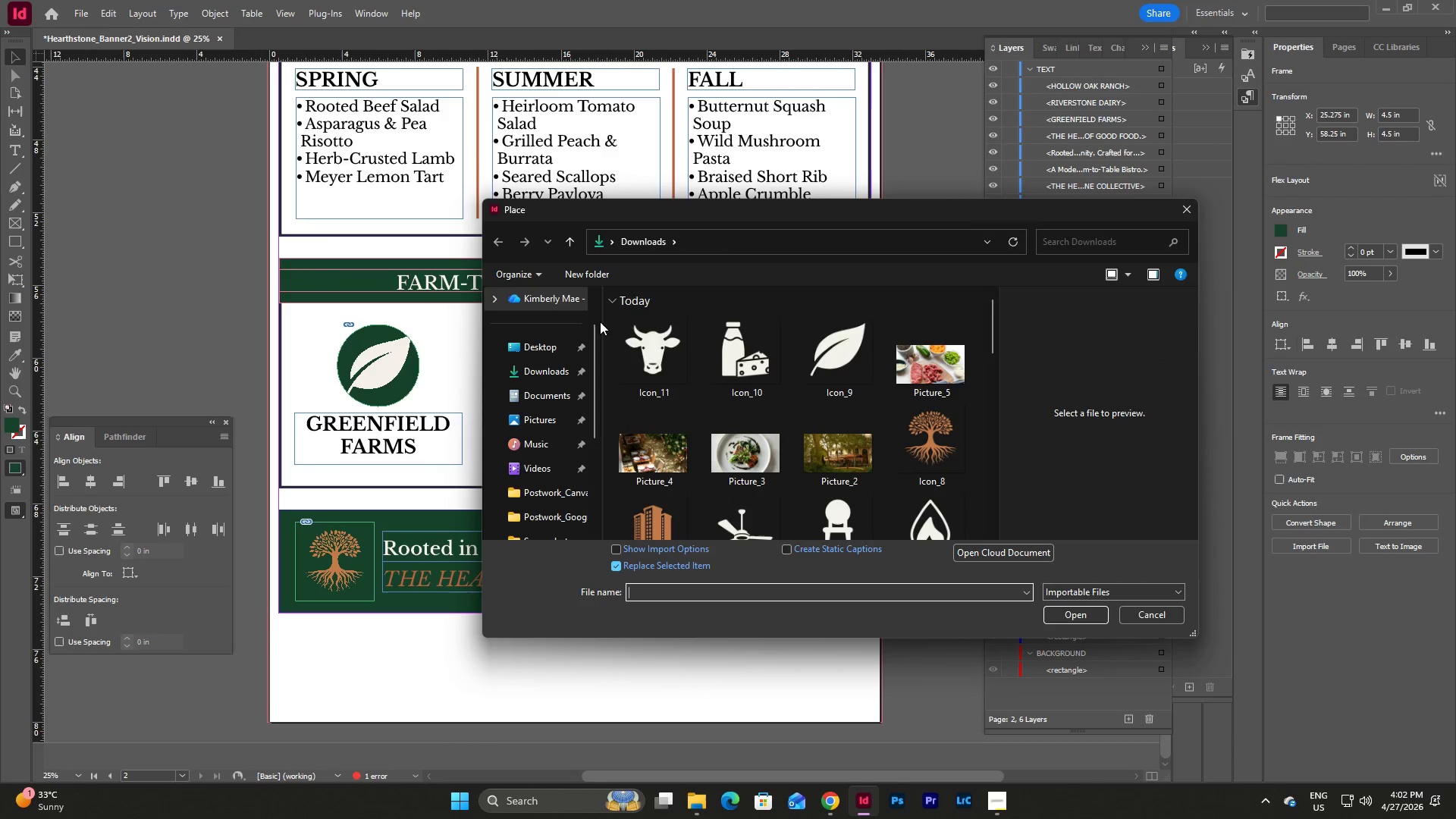 
left_click([649, 352])
 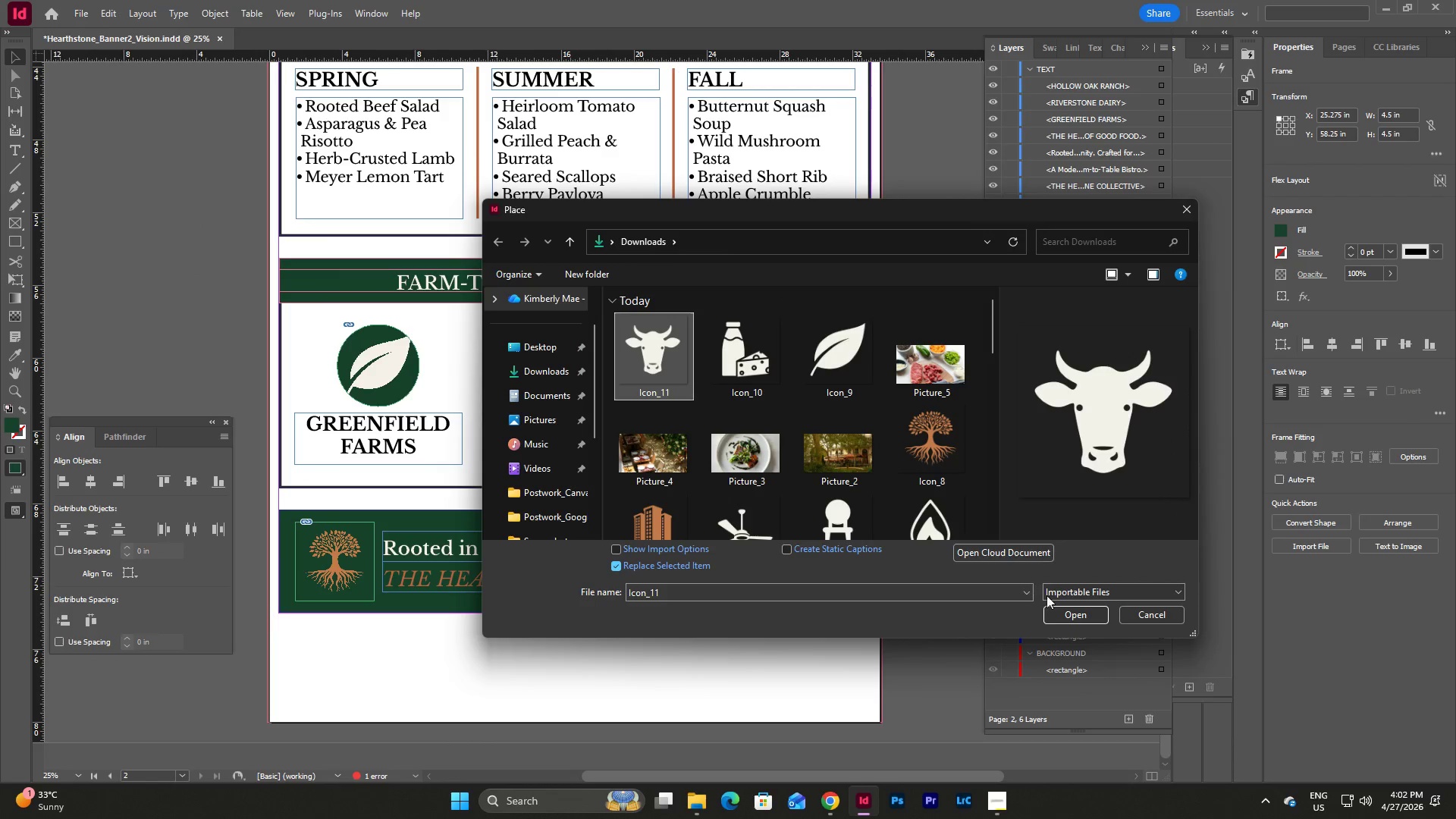 
left_click([1069, 612])
 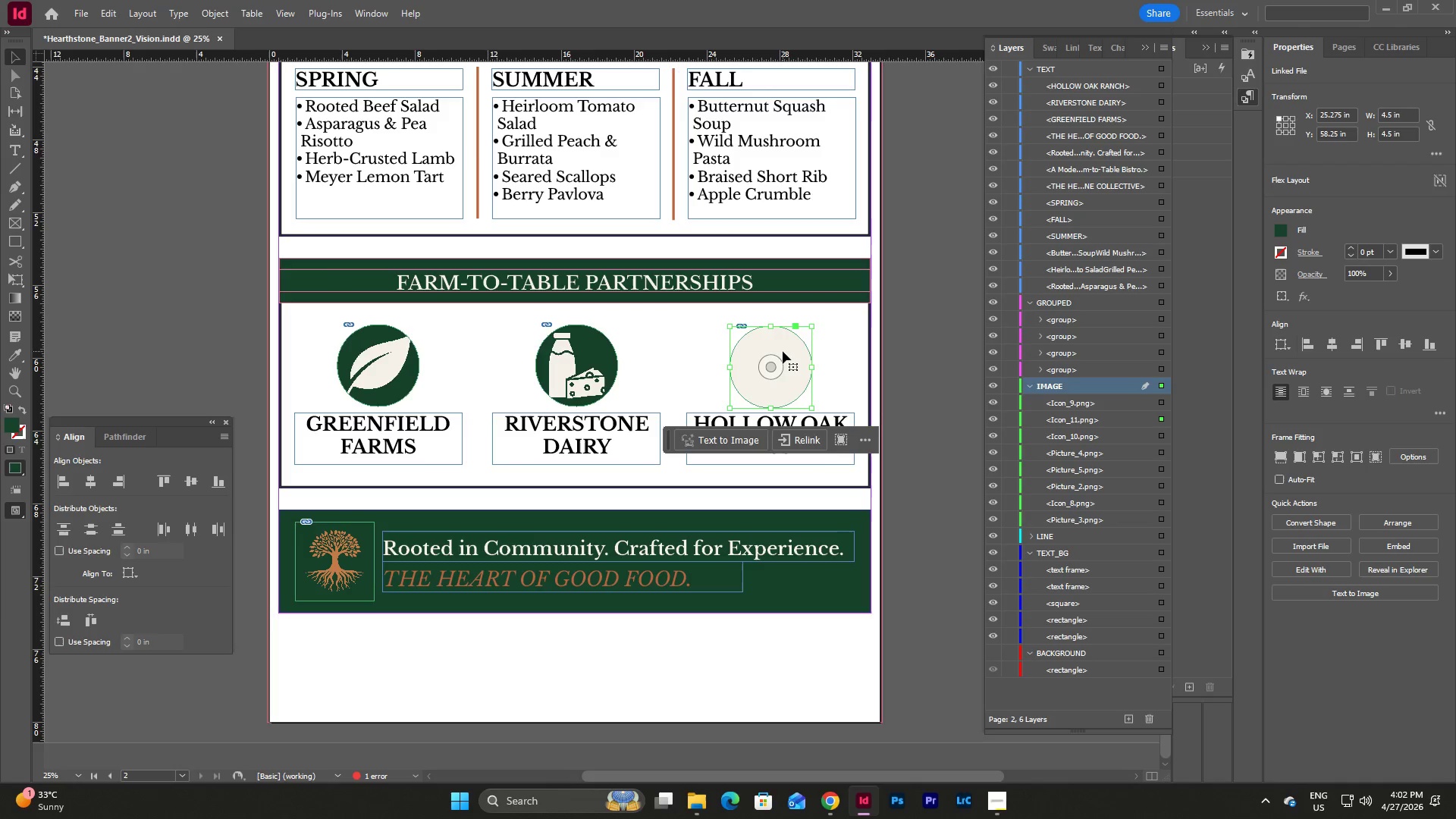 
double_click([781, 346])
 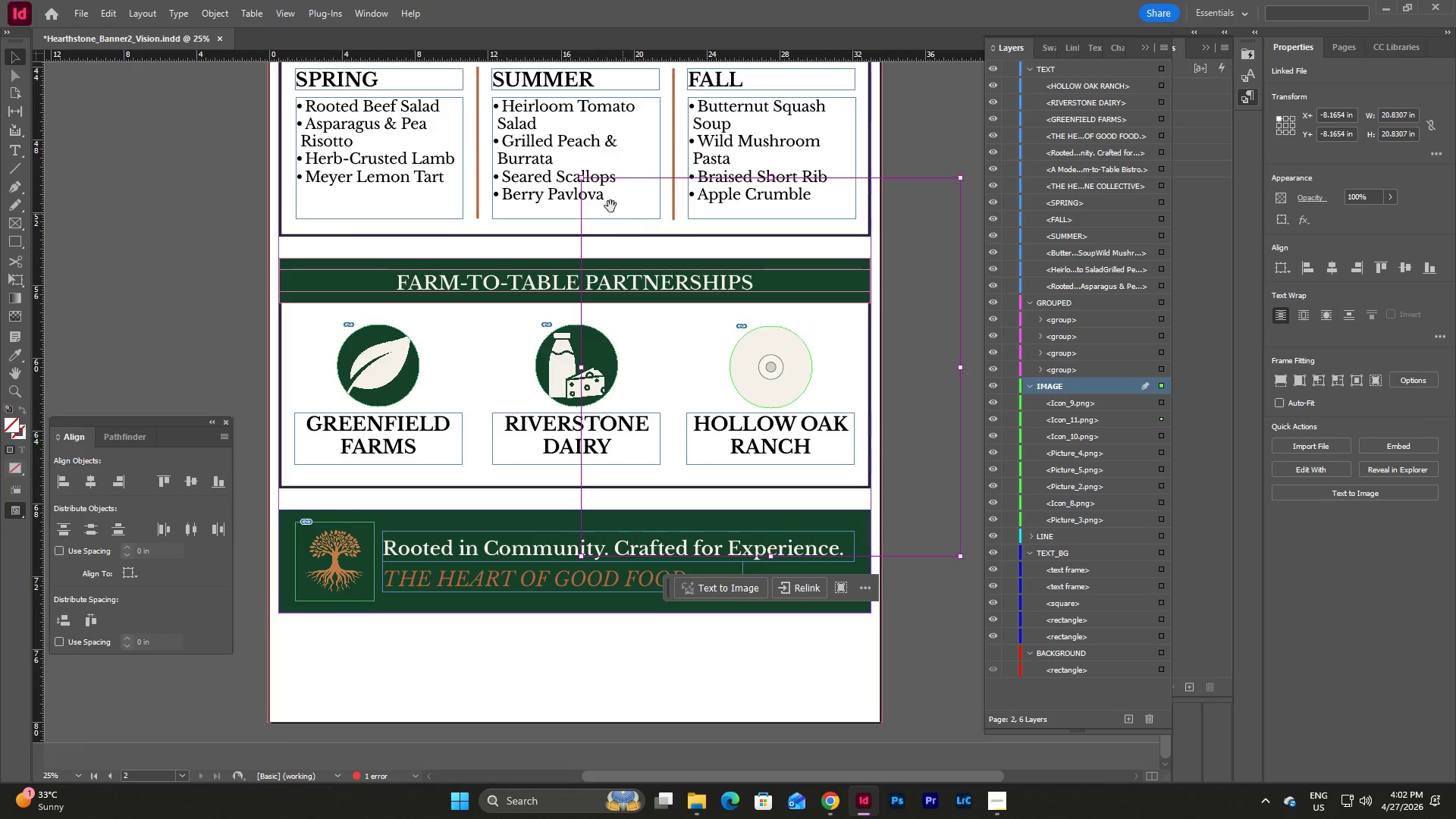 
hold_key(key=ShiftLeft, duration=11.69)
left_click_drag(start_coordinate=[580, 180], to_coordinate=[730, 333])
 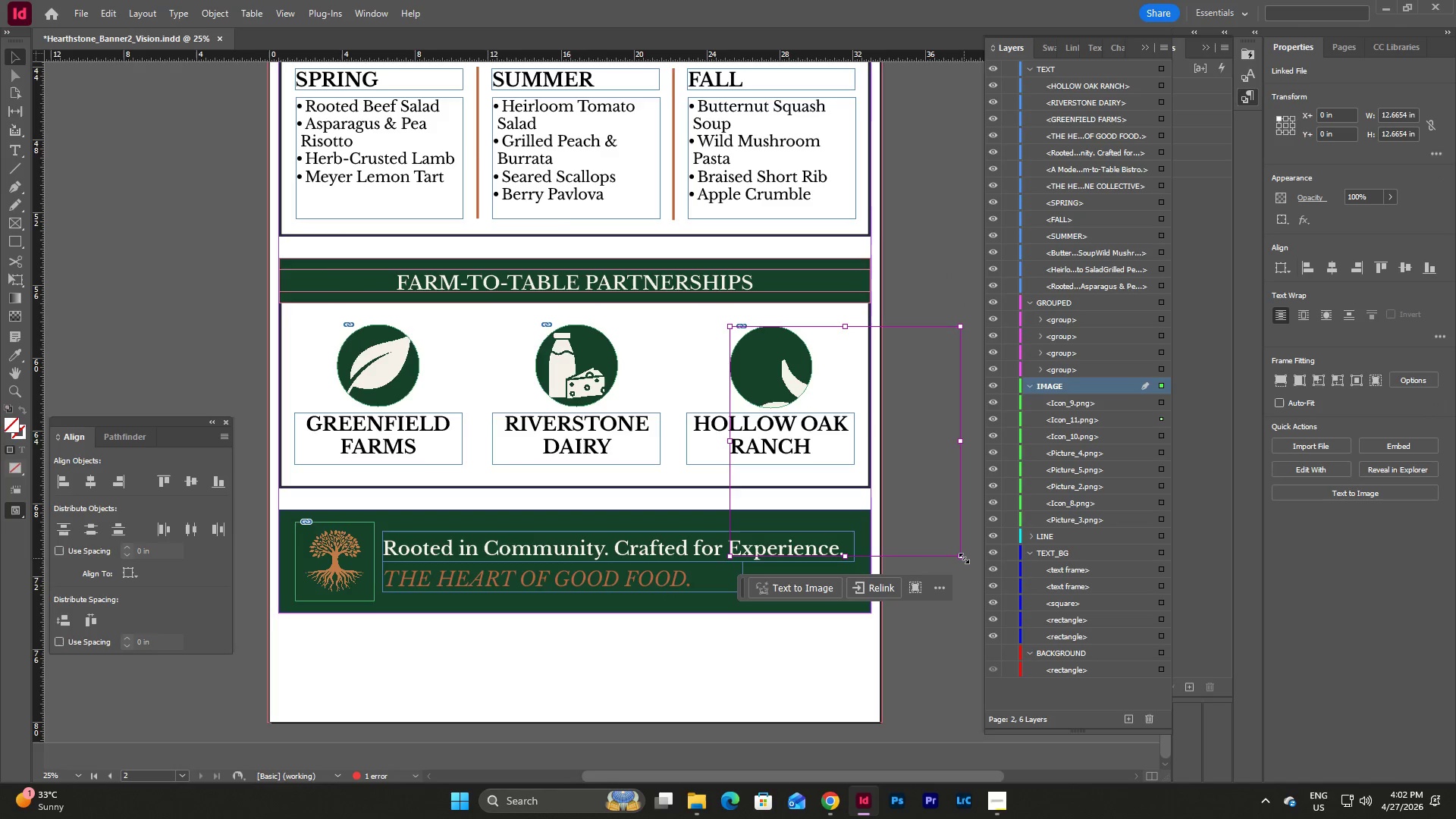 
left_click_drag(start_coordinate=[962, 557], to_coordinate=[800, 408])
 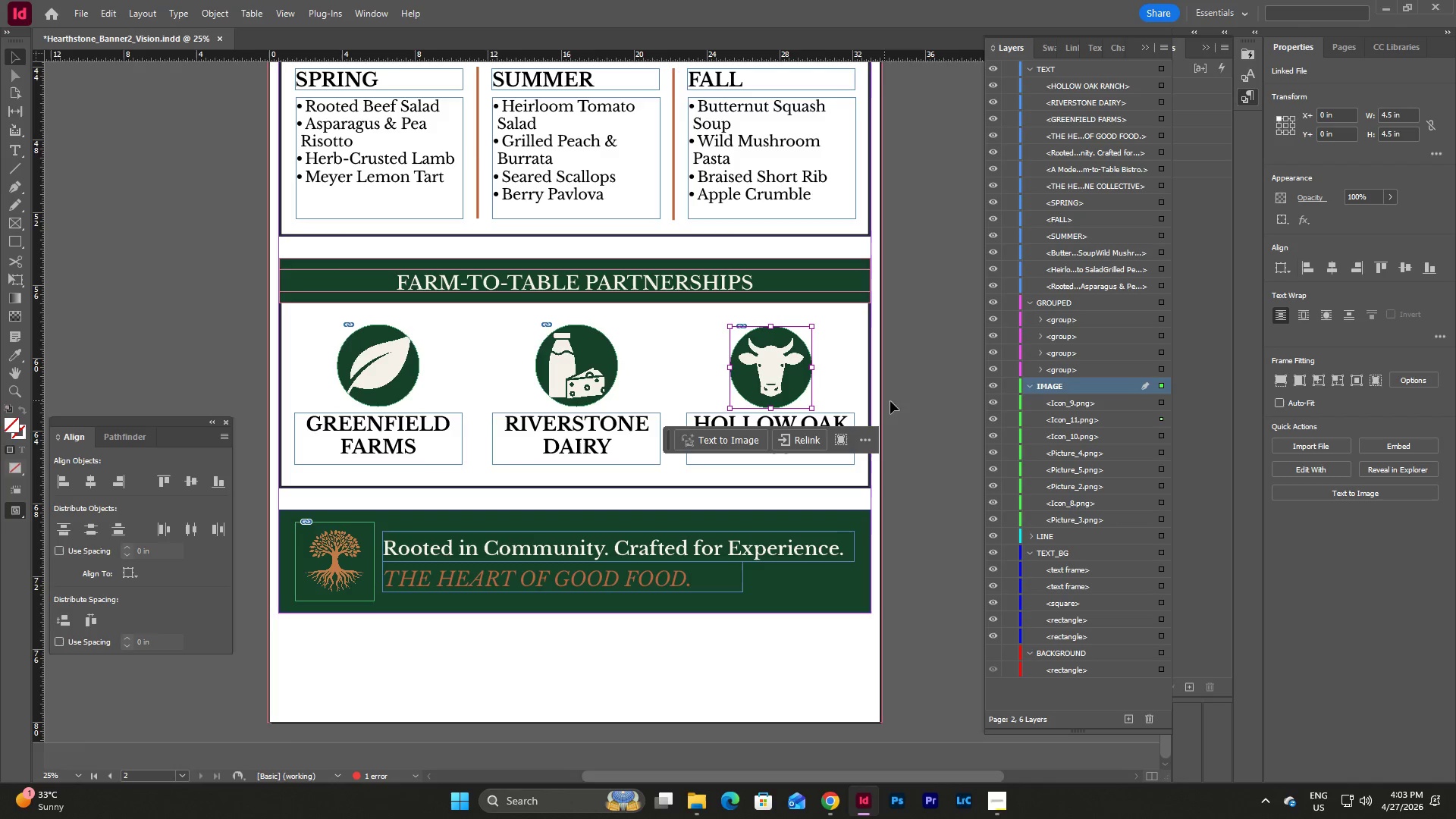 
left_click([922, 401])
 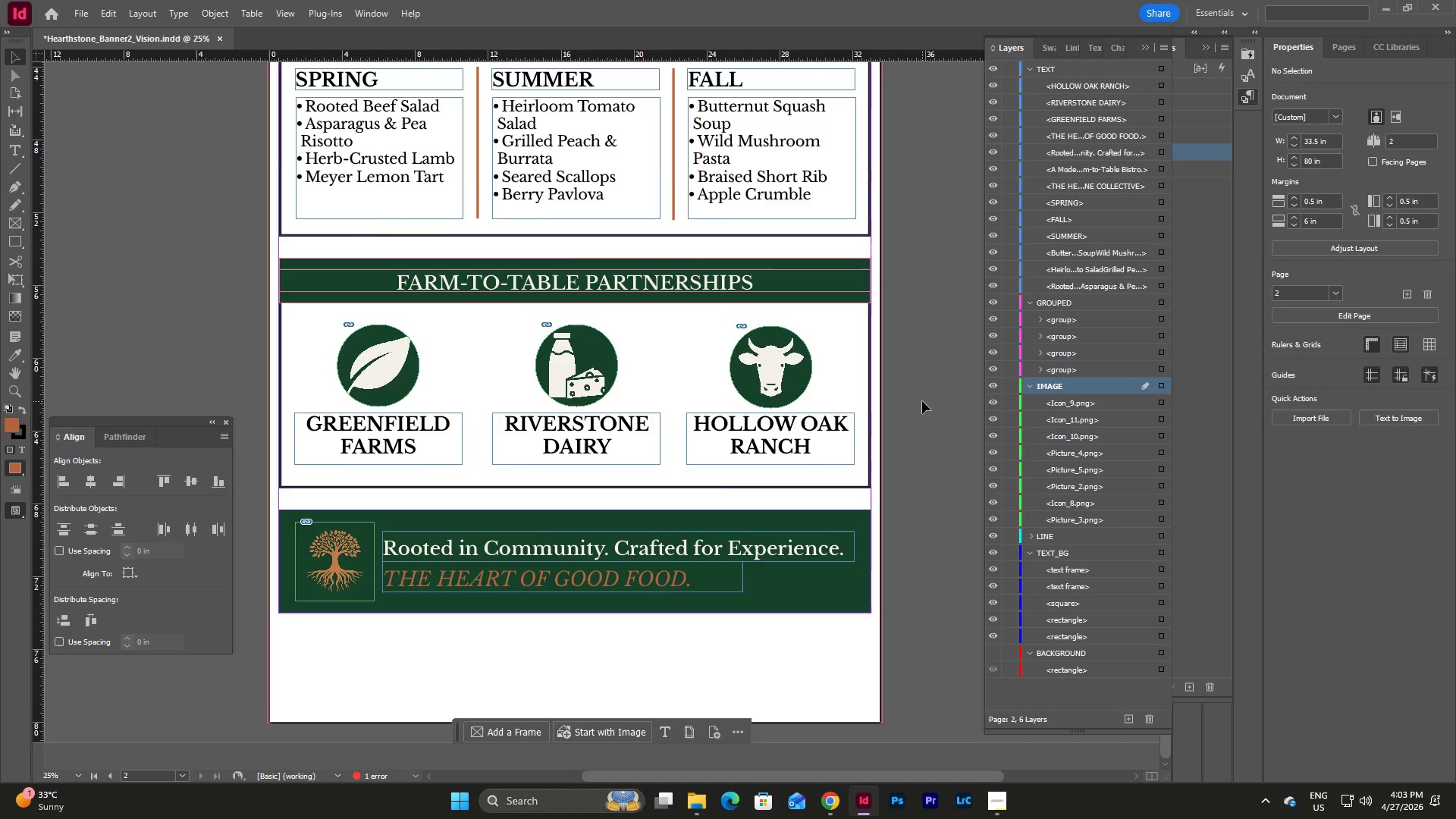 
scroll: coordinate [922, 401], scroll_direction: up, amount: 2.0
 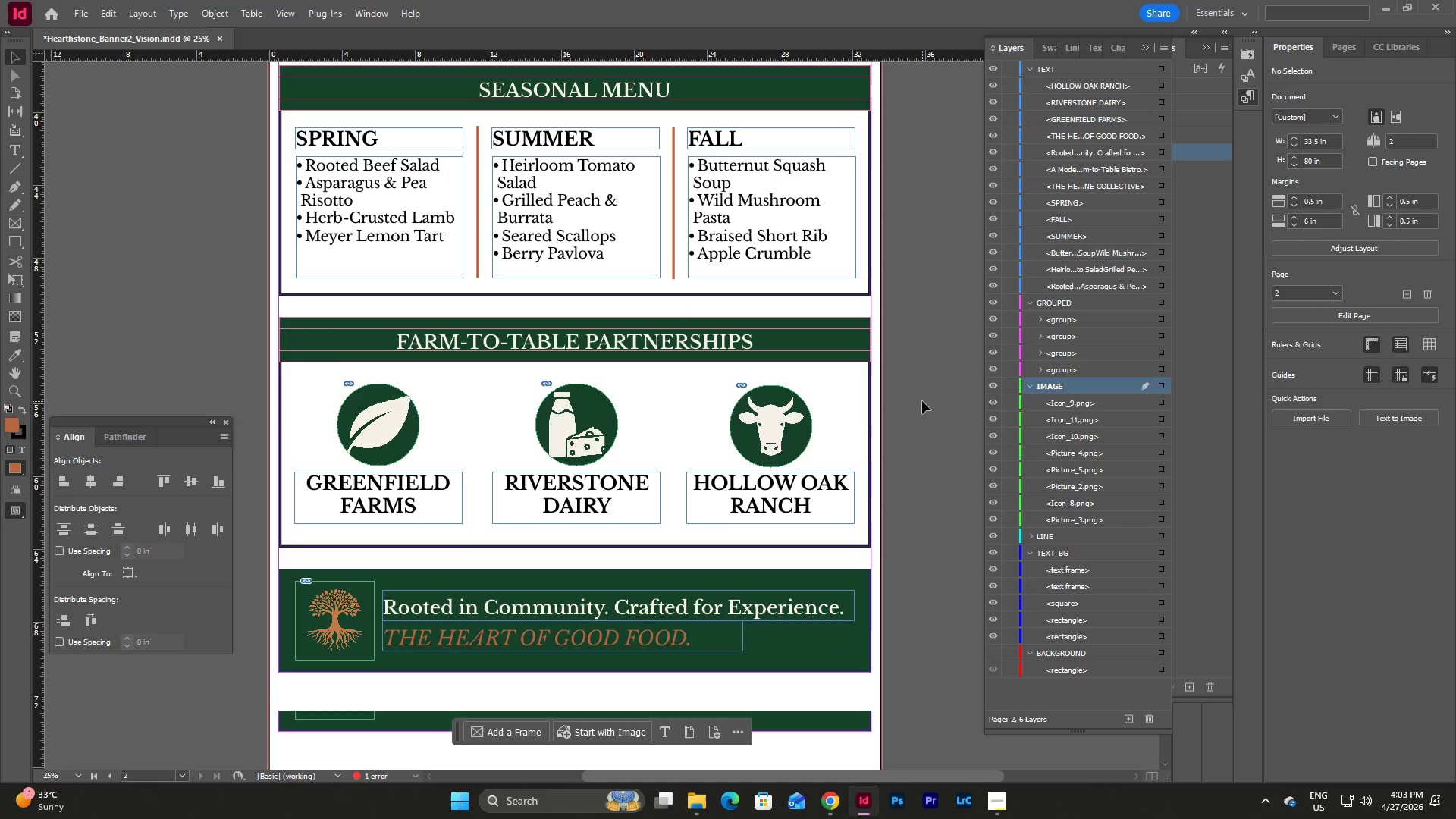 
scroll: coordinate [922, 401], scroll_direction: down, amount: 1.0
 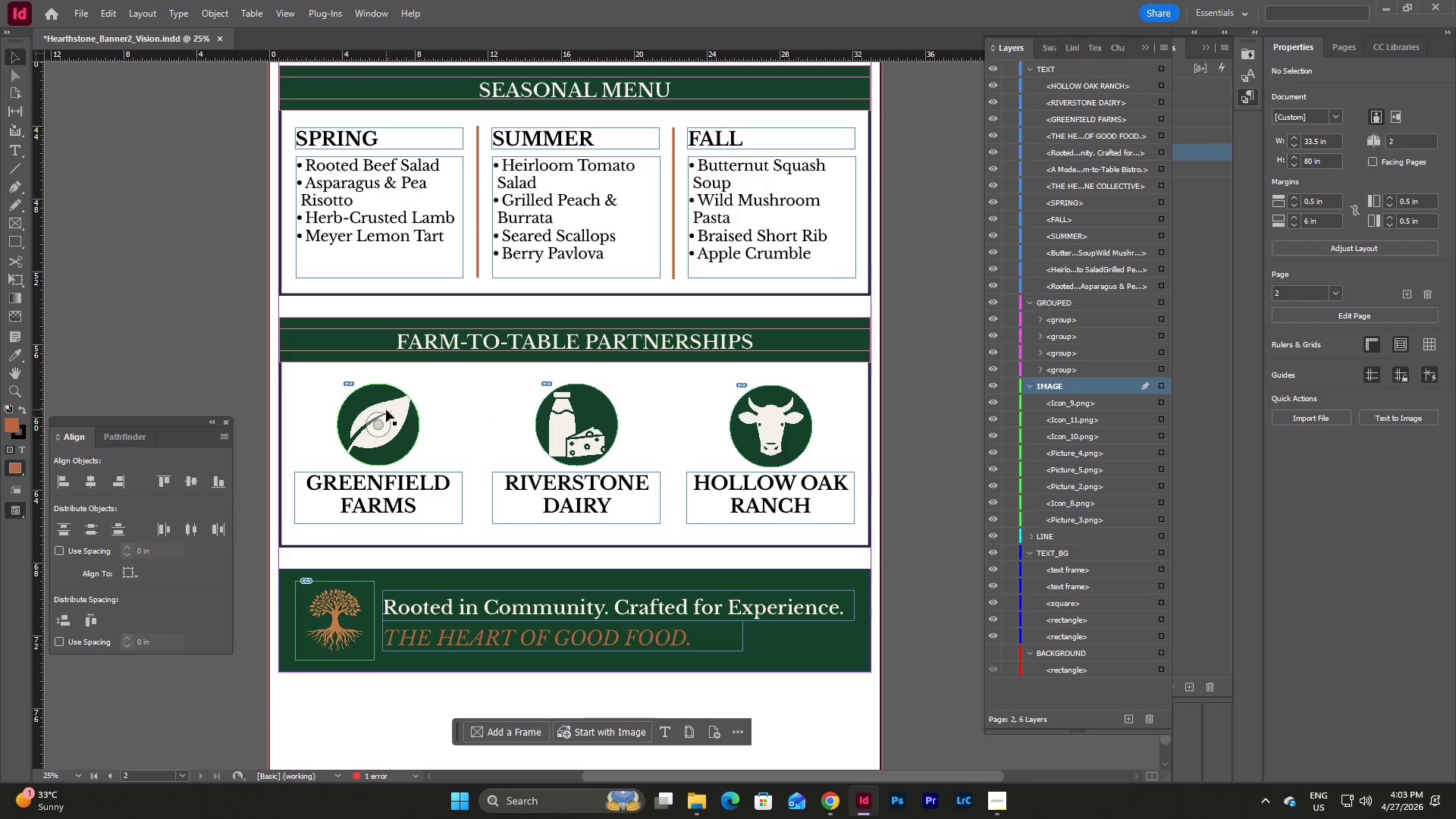 
double_click([386, 410])
 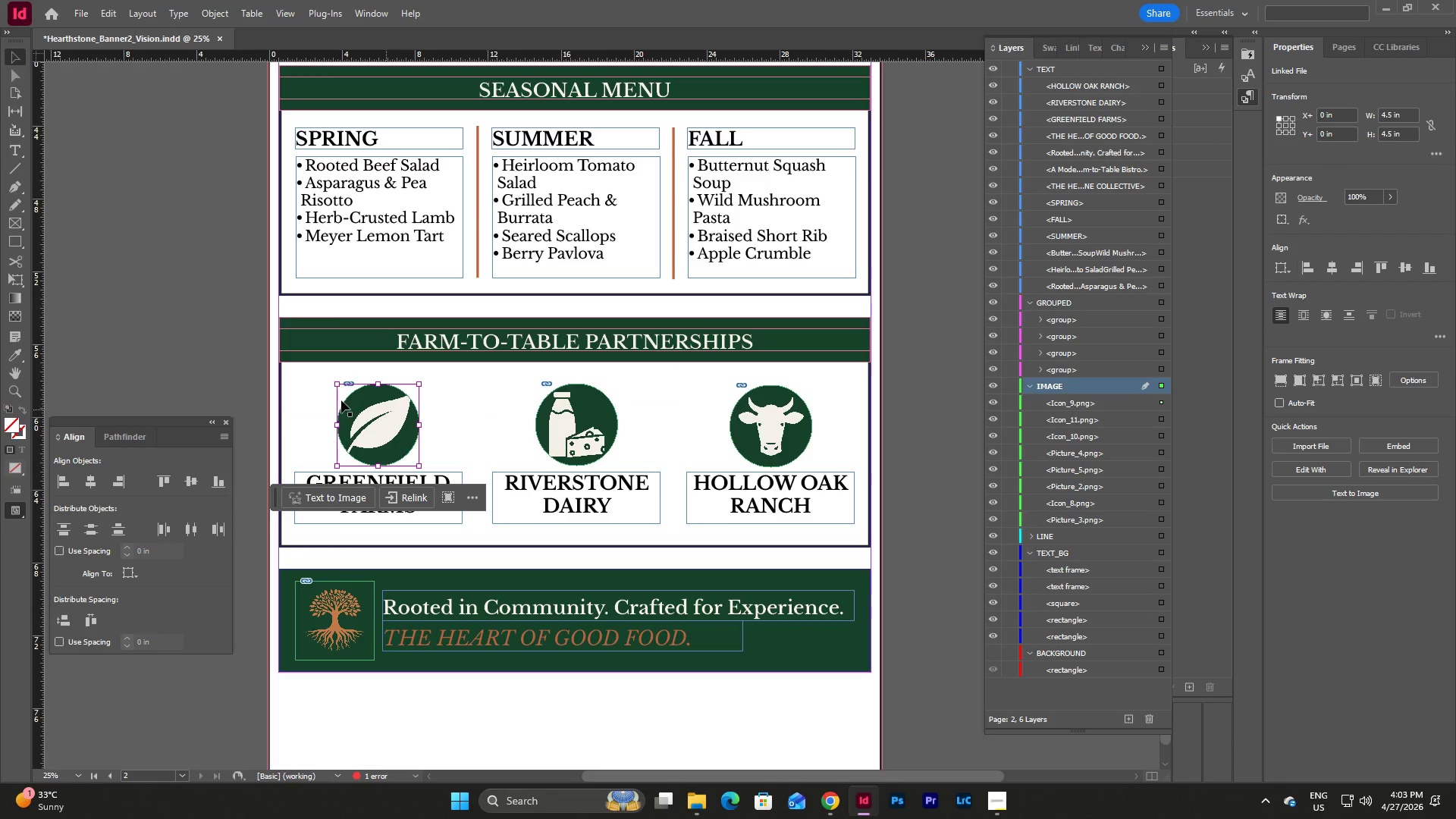 
hold_key(key=ShiftLeft, duration=2.36)
left_click_drag(start_coordinate=[338, 386], to_coordinate=[345, 394])
 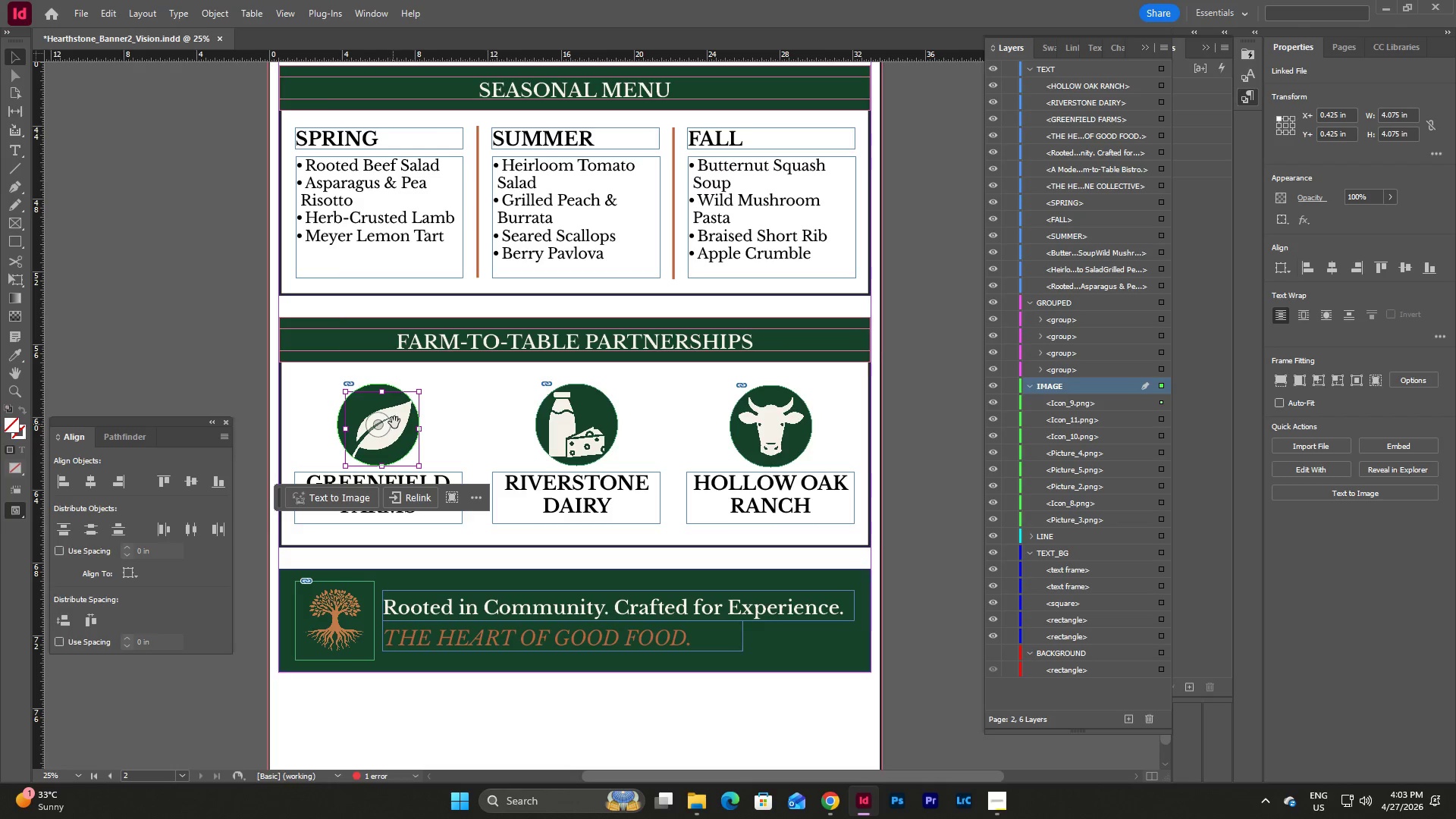 
left_click_drag(start_coordinate=[395, 420], to_coordinate=[394, 416])
 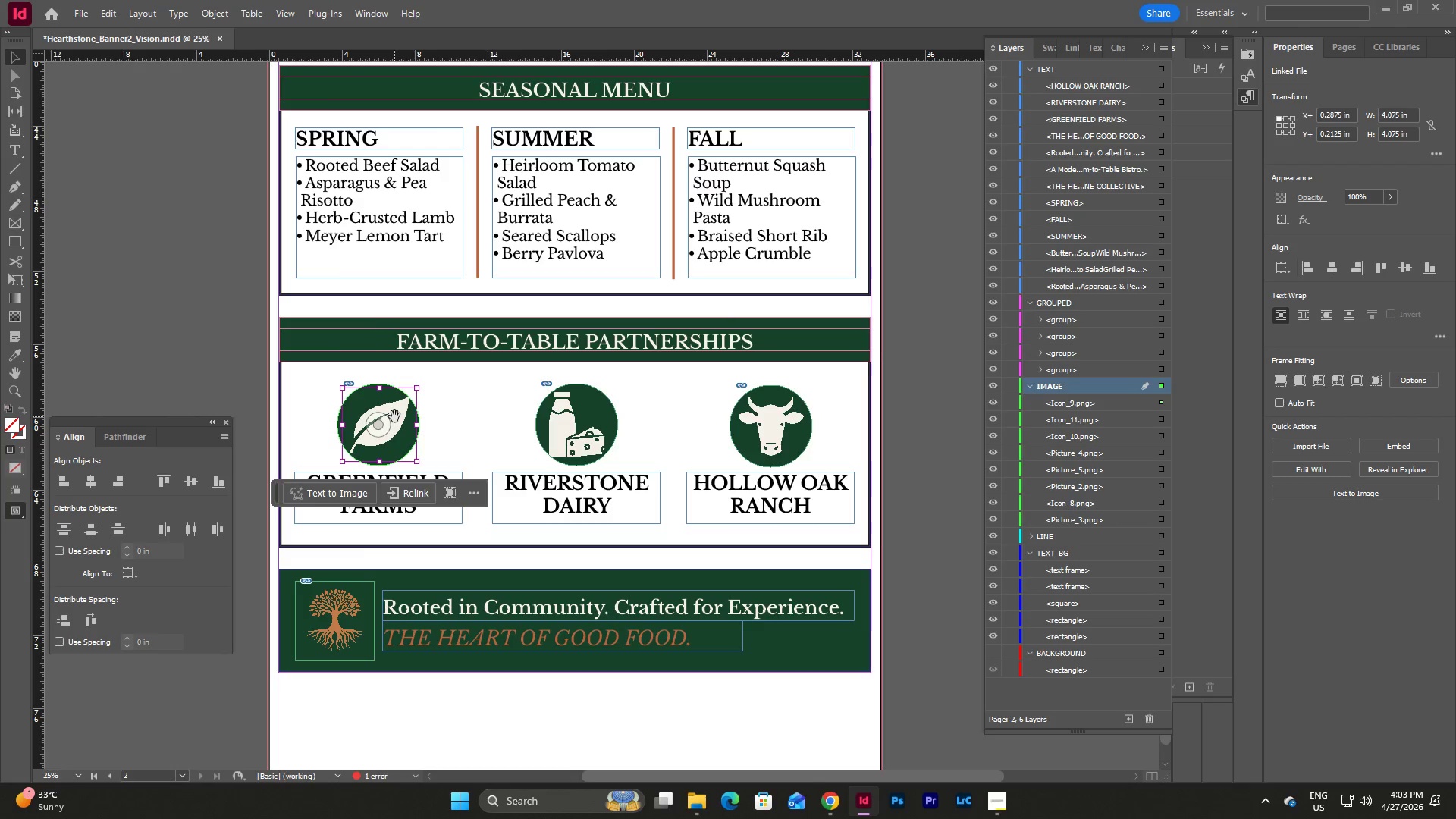 
hold_key(key=ShiftLeft, duration=0.83)
 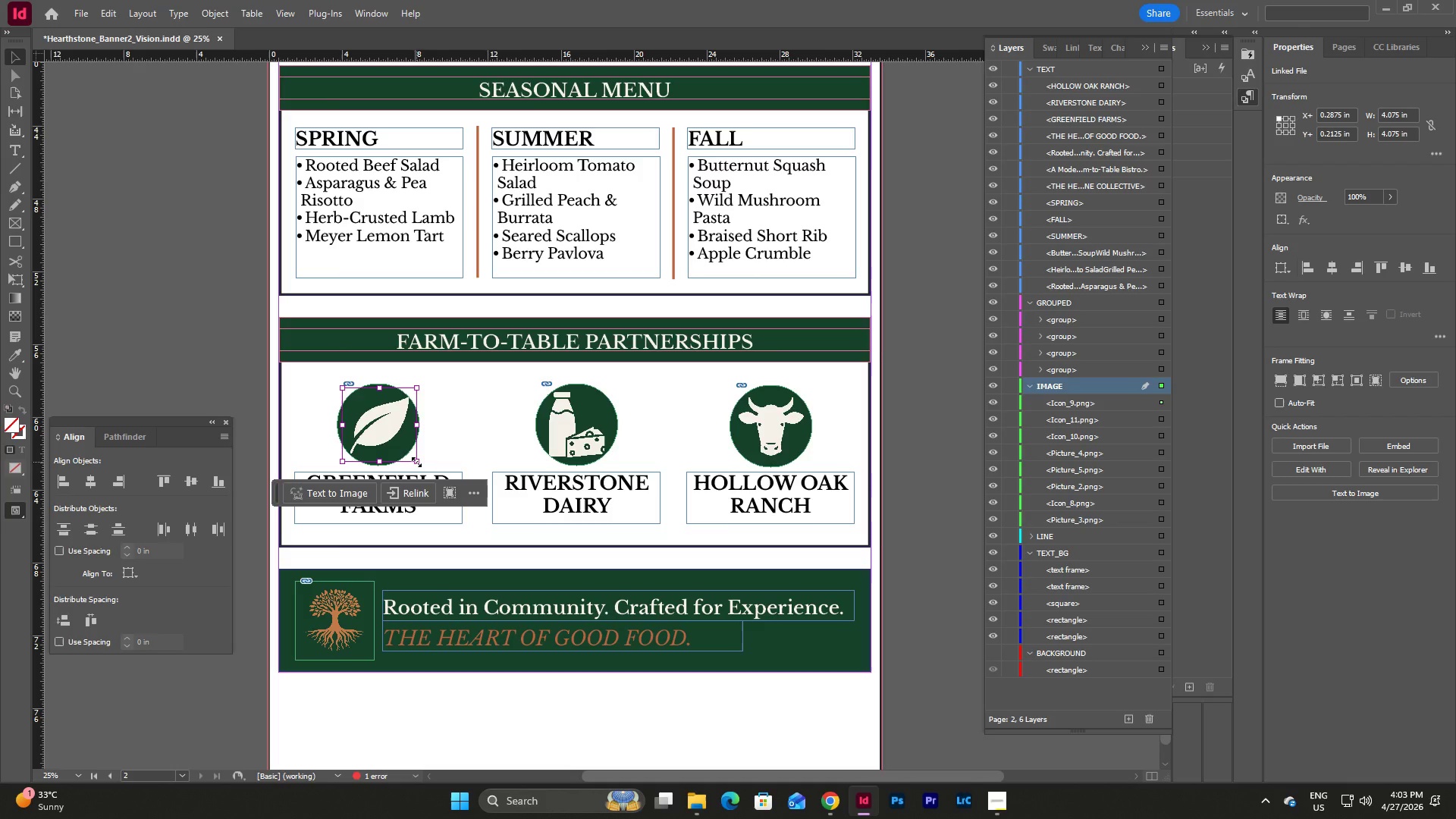 
hold_key(key=ShiftLeft, duration=1.81)
left_click_drag(start_coordinate=[416, 462], to_coordinate=[403, 451])
 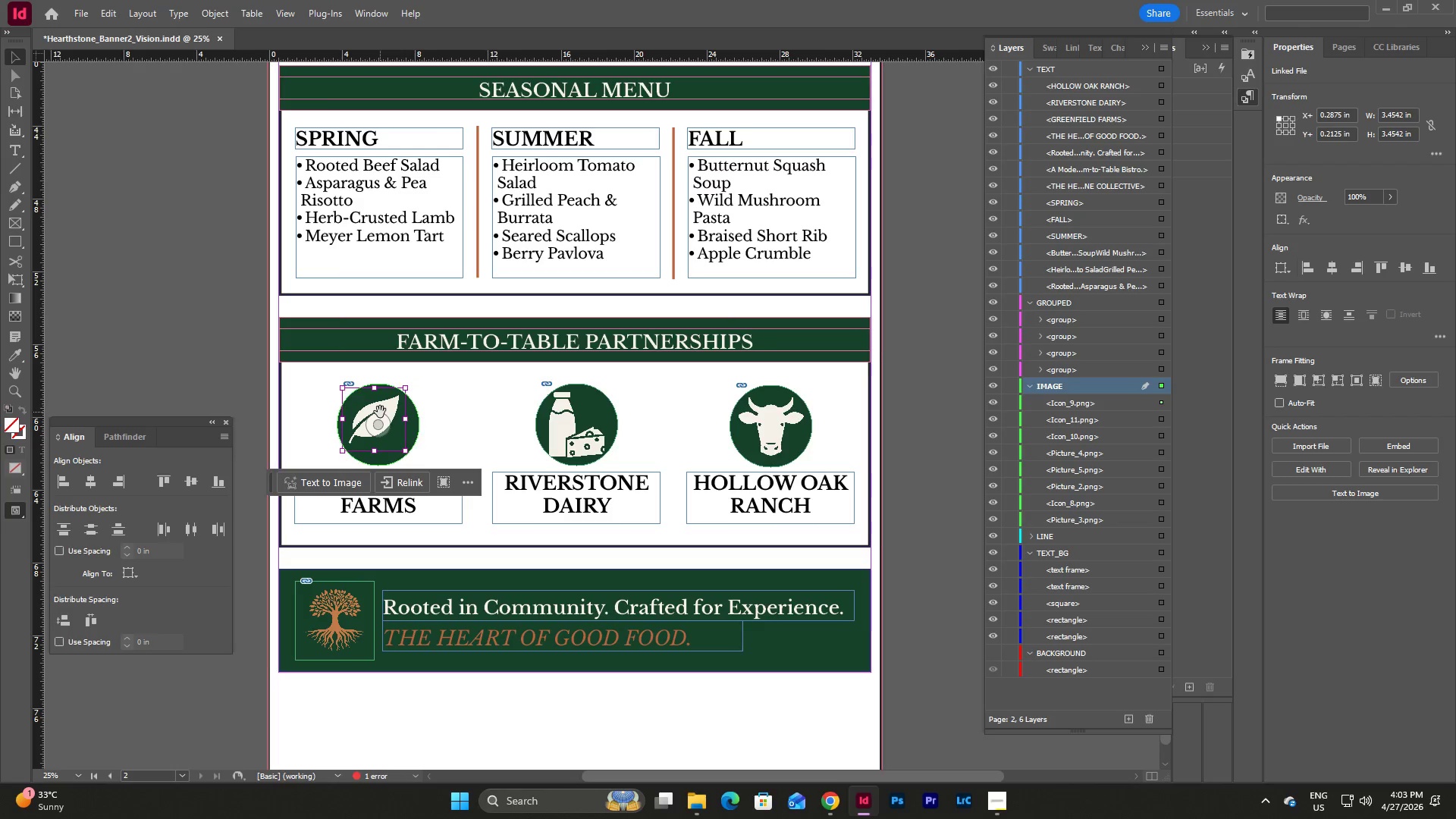 
left_click_drag(start_coordinate=[381, 410], to_coordinate=[388, 416])
 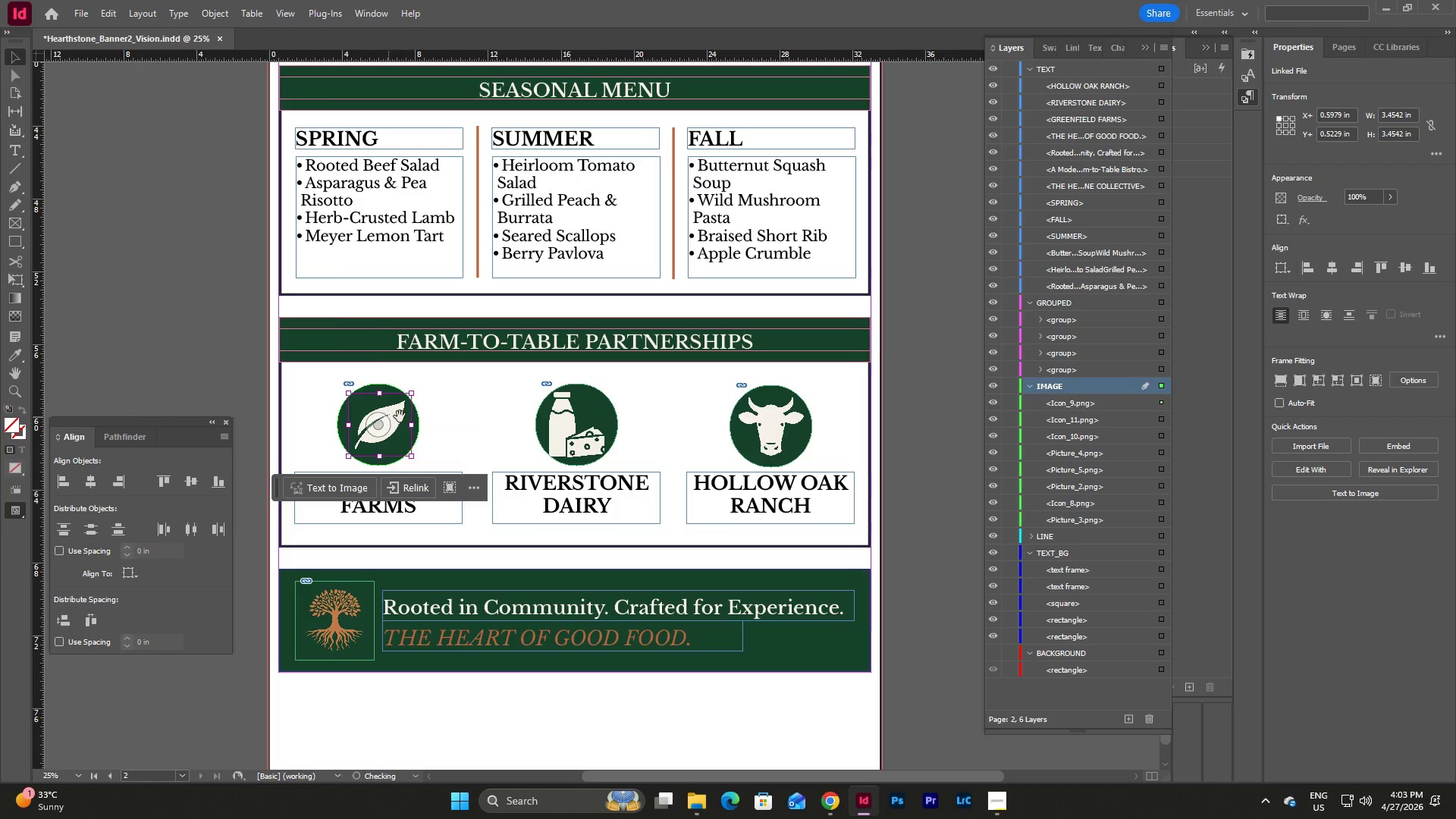 
key(Control+Z)
 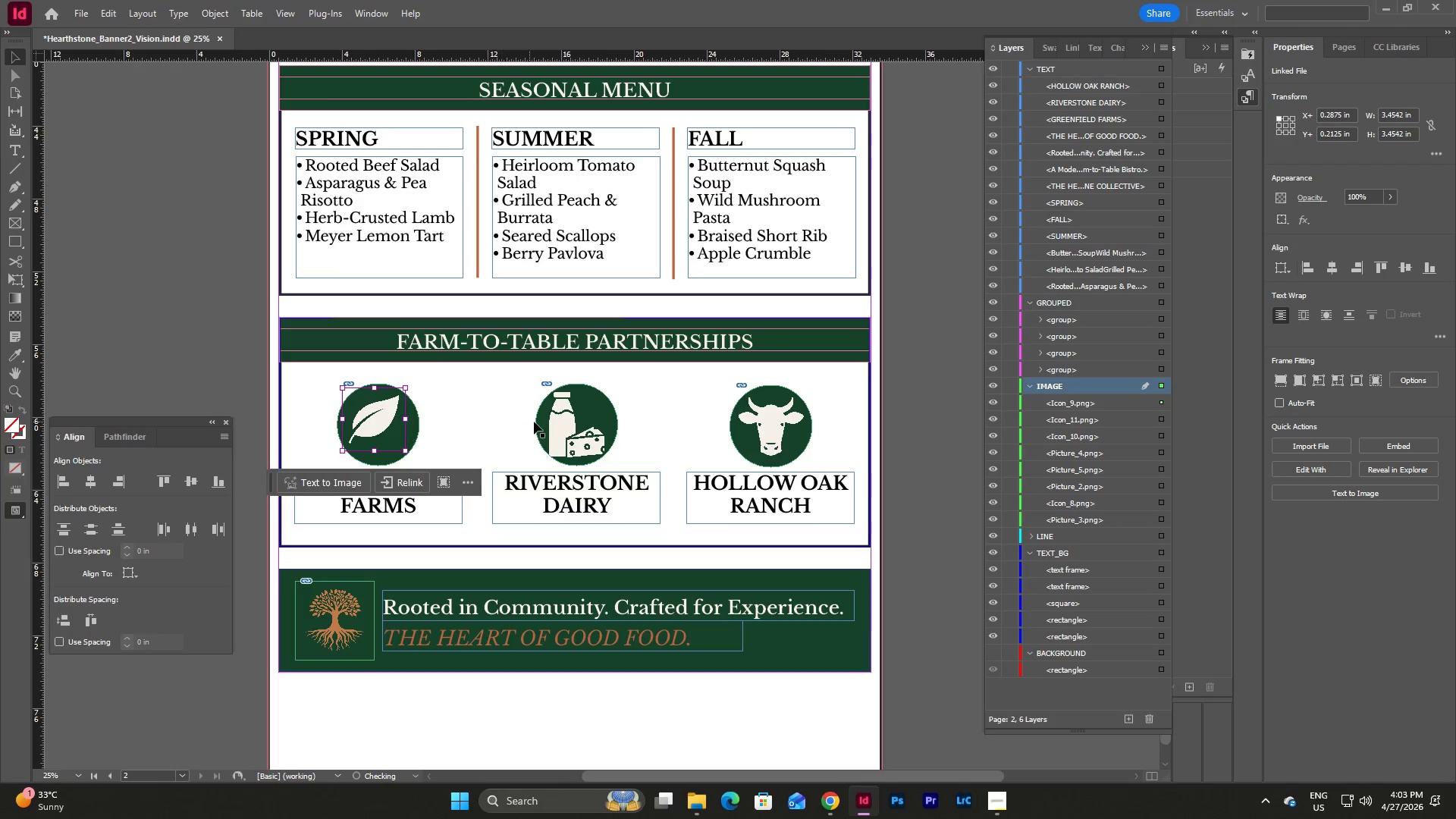 
key(Control+Z)
 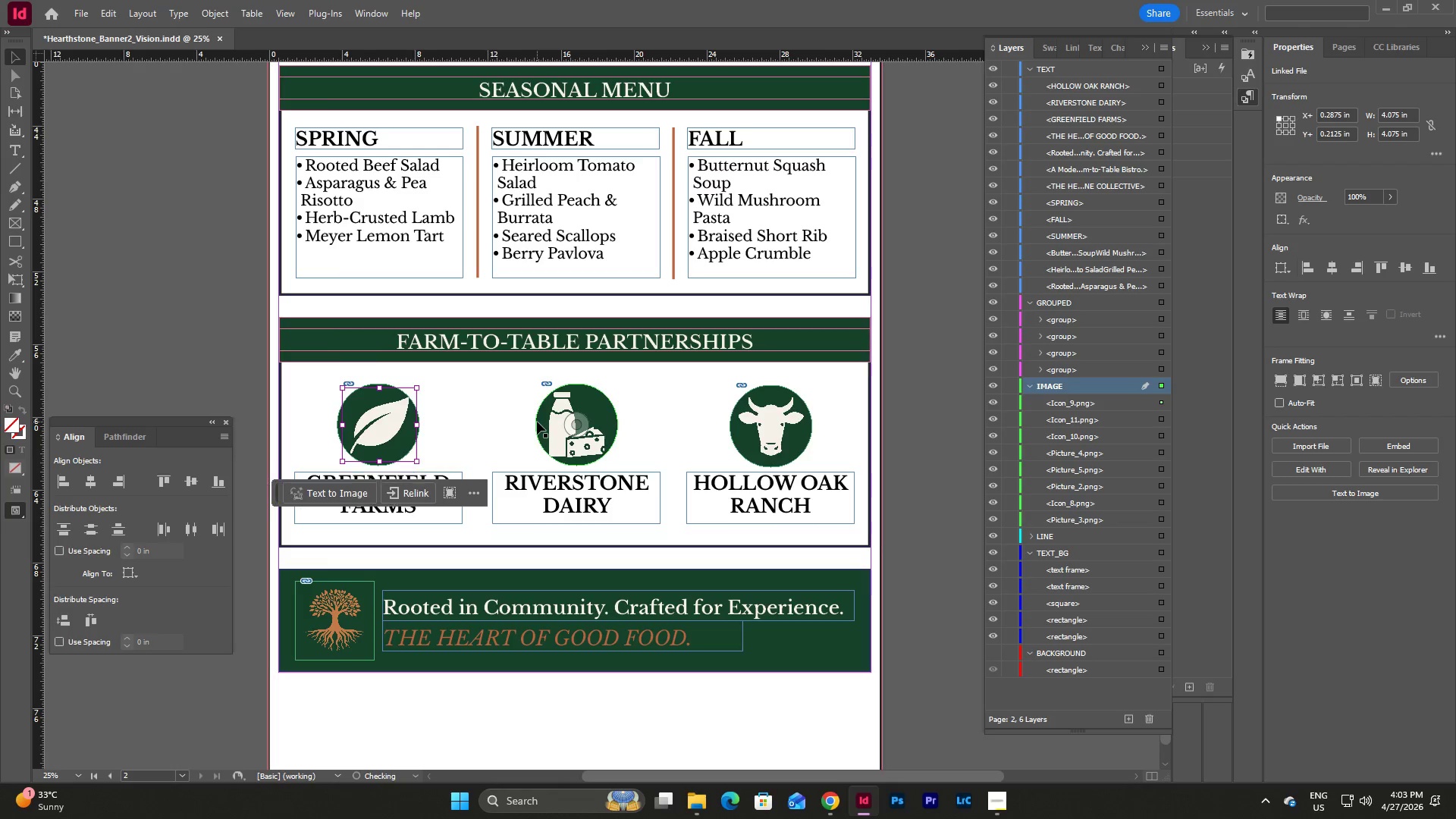 
key(Control+Z)
 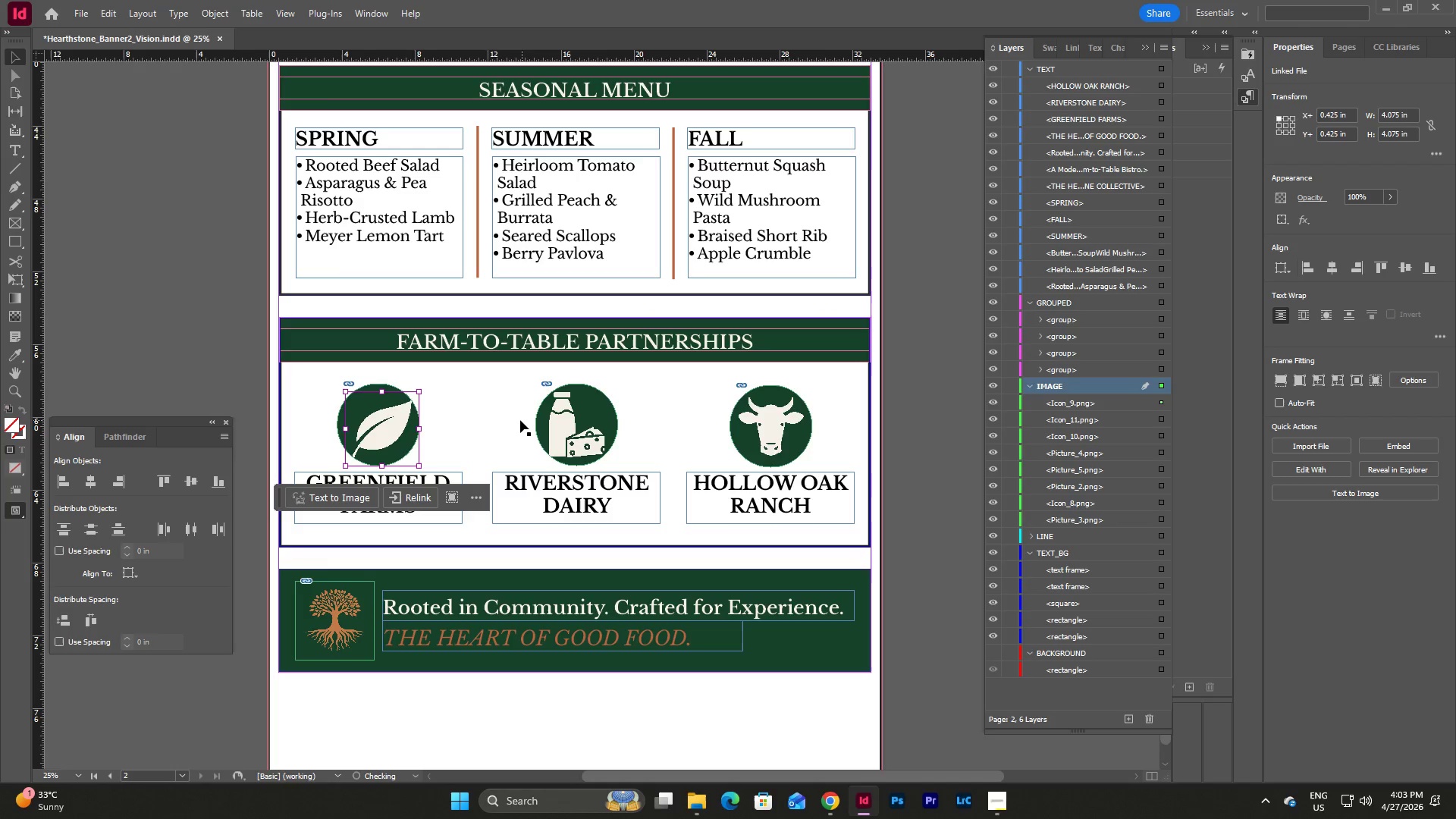 
key(Control+Z)
 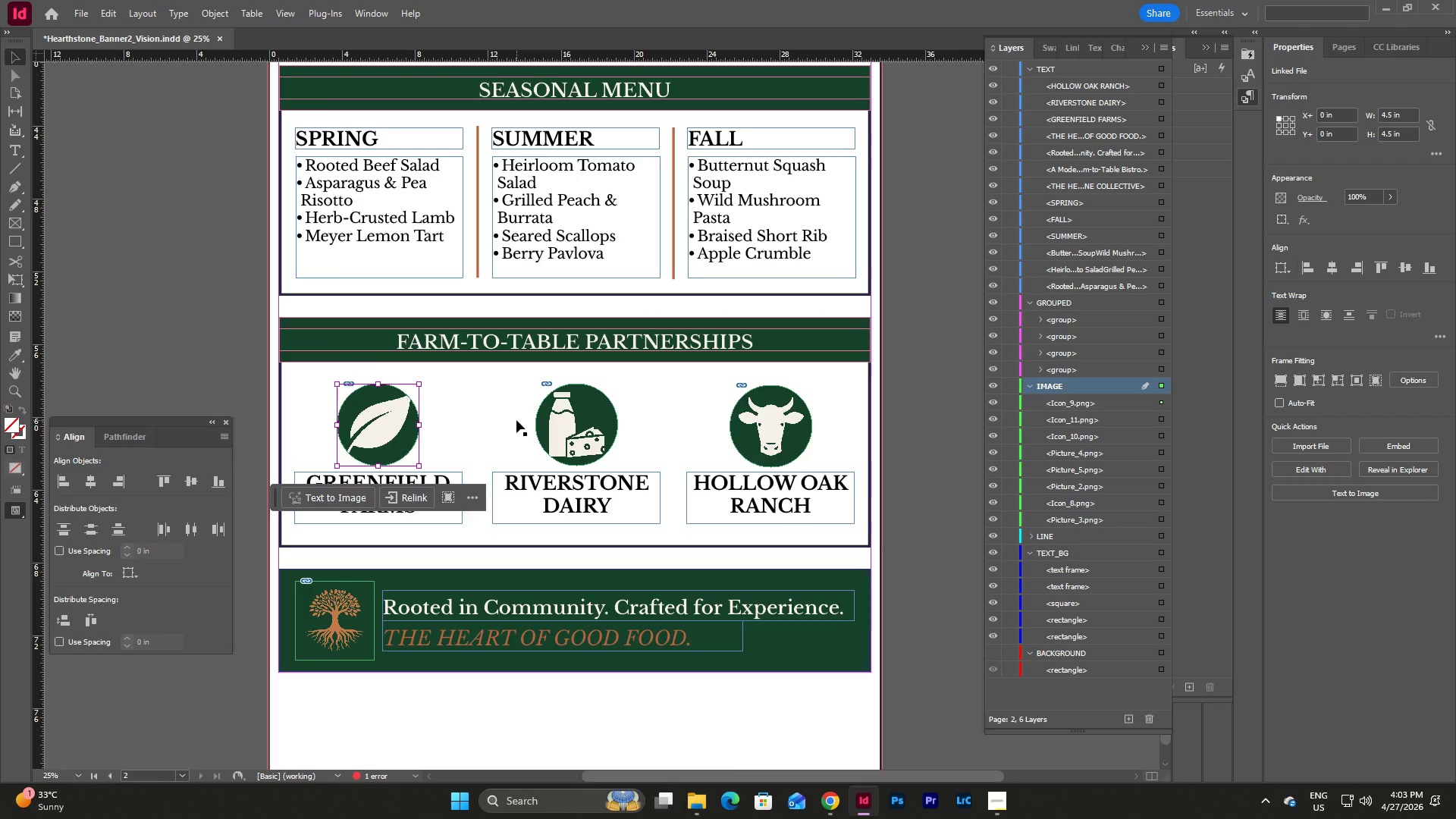 
key(Control+Z)
 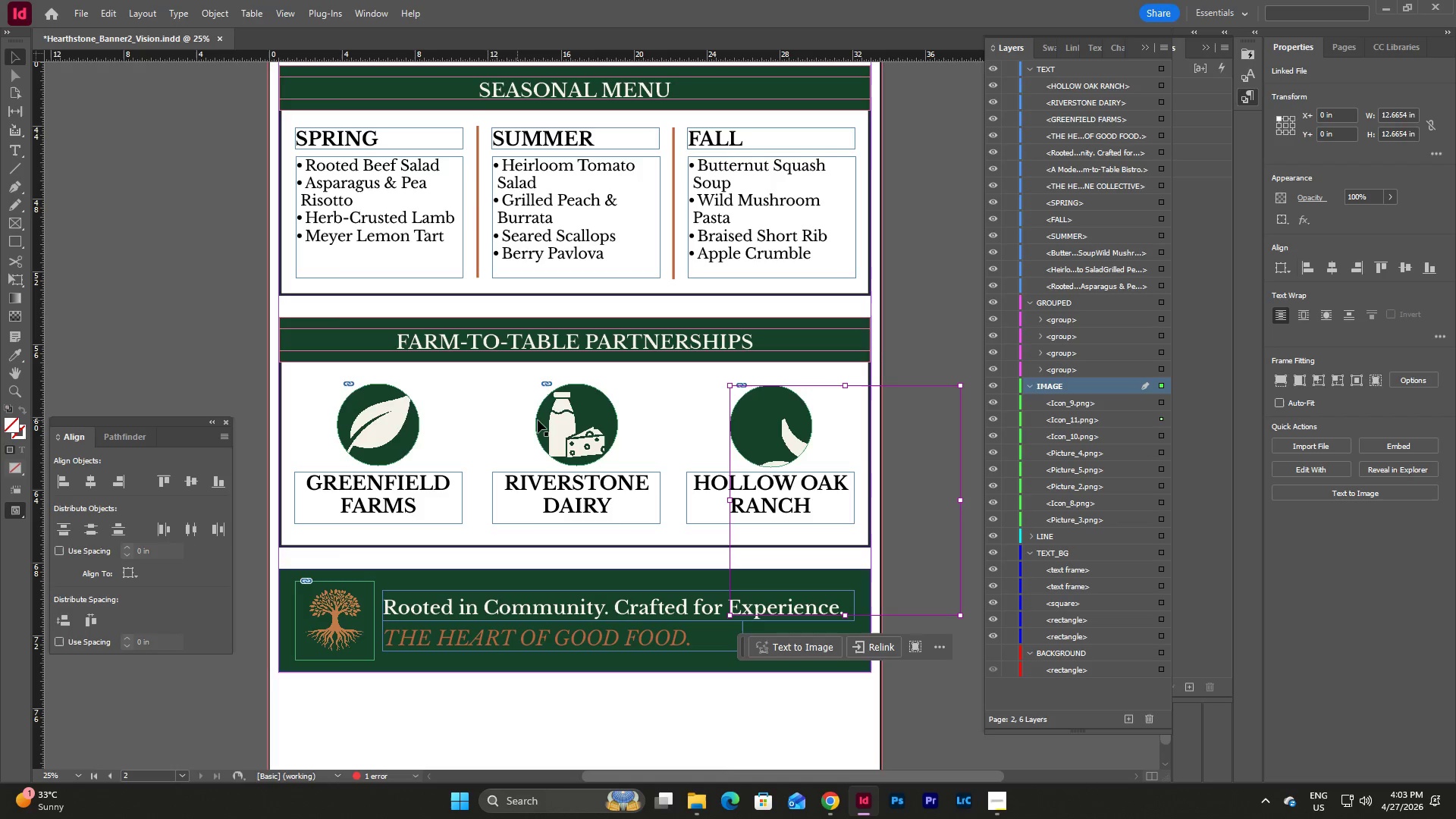 
hold_key(key=ShiftLeft, duration=8.77)
left_click_drag(start_coordinate=[960, 615], to_coordinate=[758, 467])
 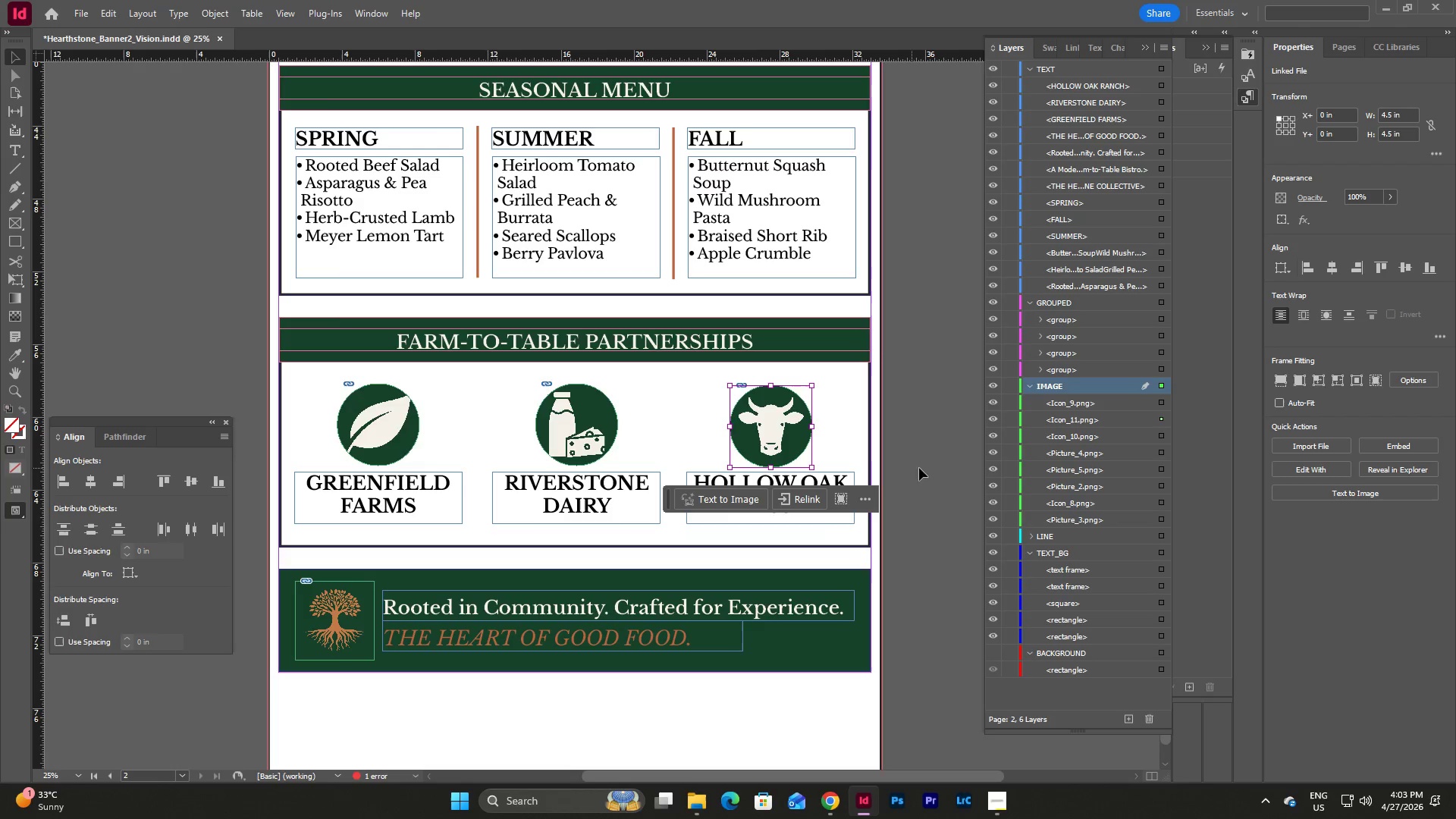 
left_click([924, 468])
 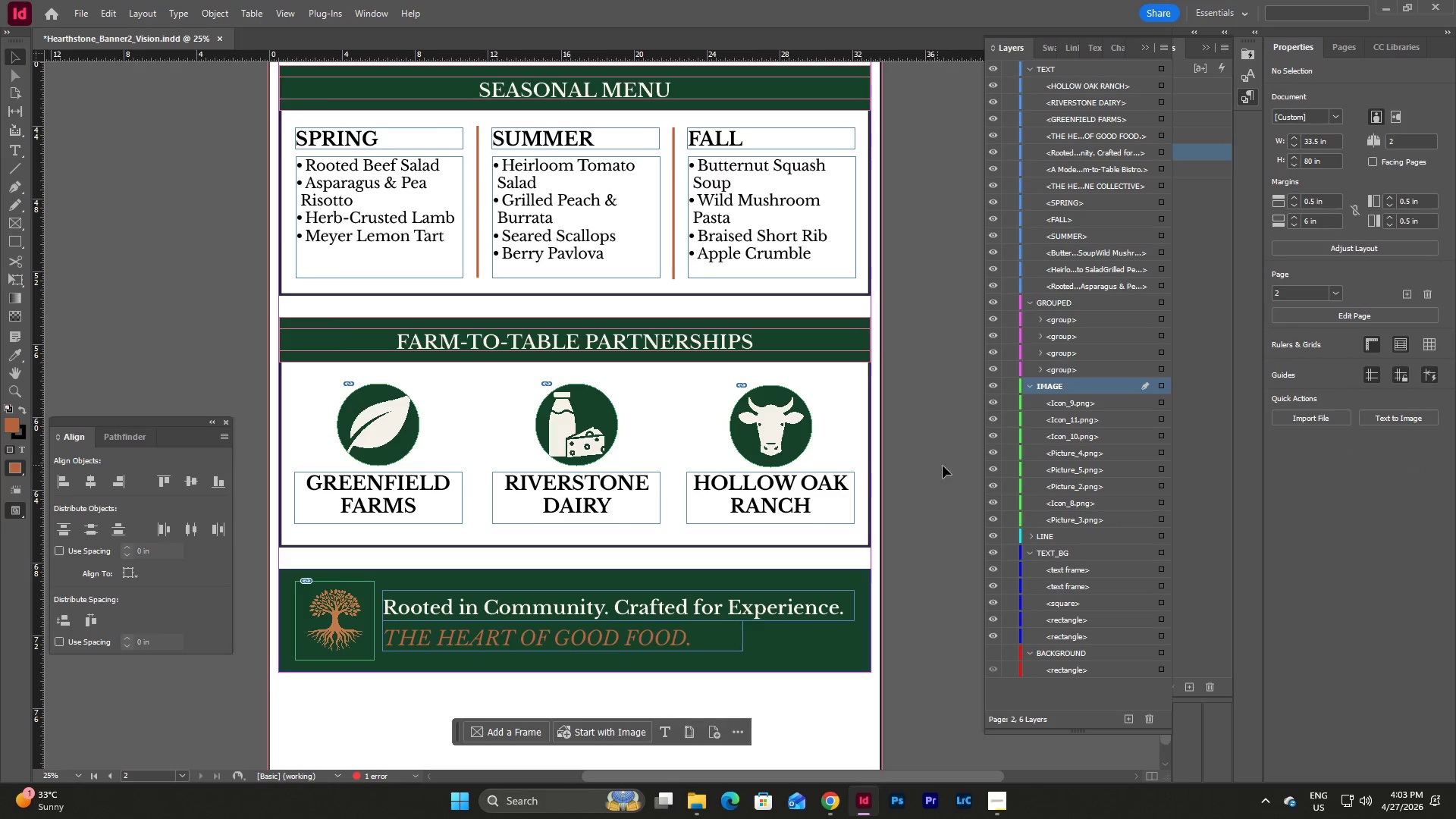 
scroll: coordinate [952, 466], scroll_direction: down, amount: 4.0
 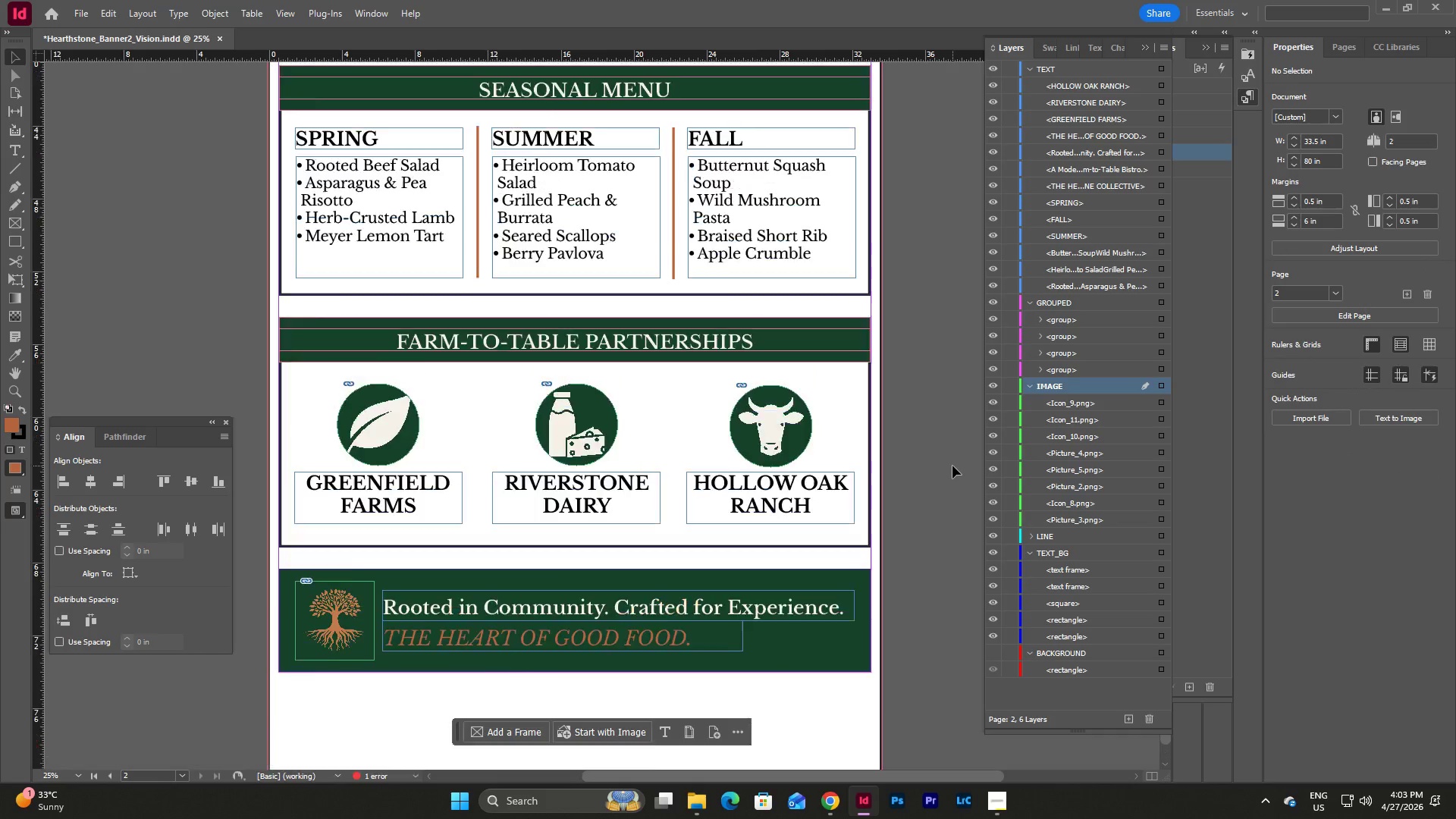 
scroll: coordinate [952, 466], scroll_direction: up, amount: 10.0
 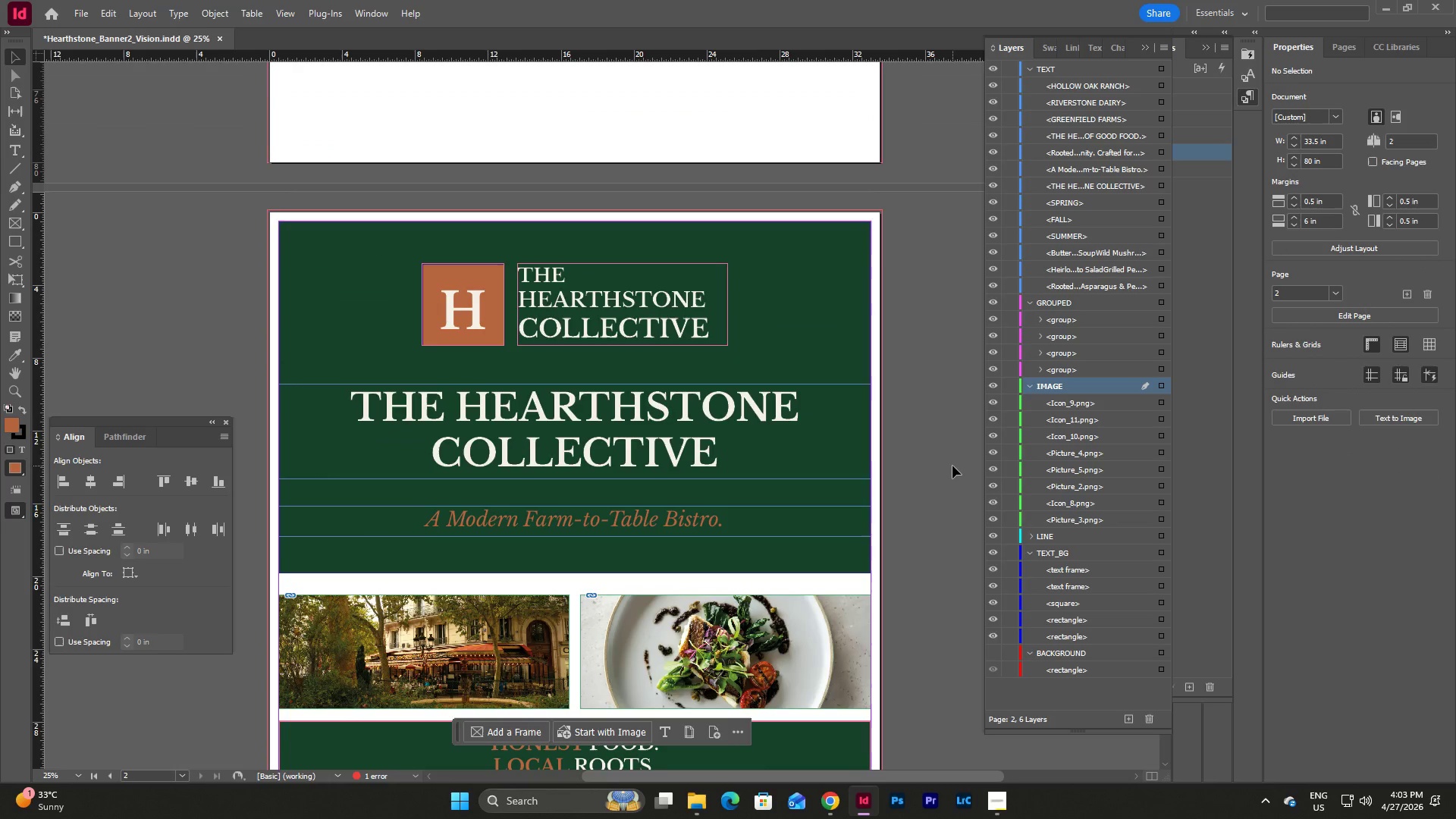 
scroll: coordinate [952, 466], scroll_direction: down, amount: 13.0
 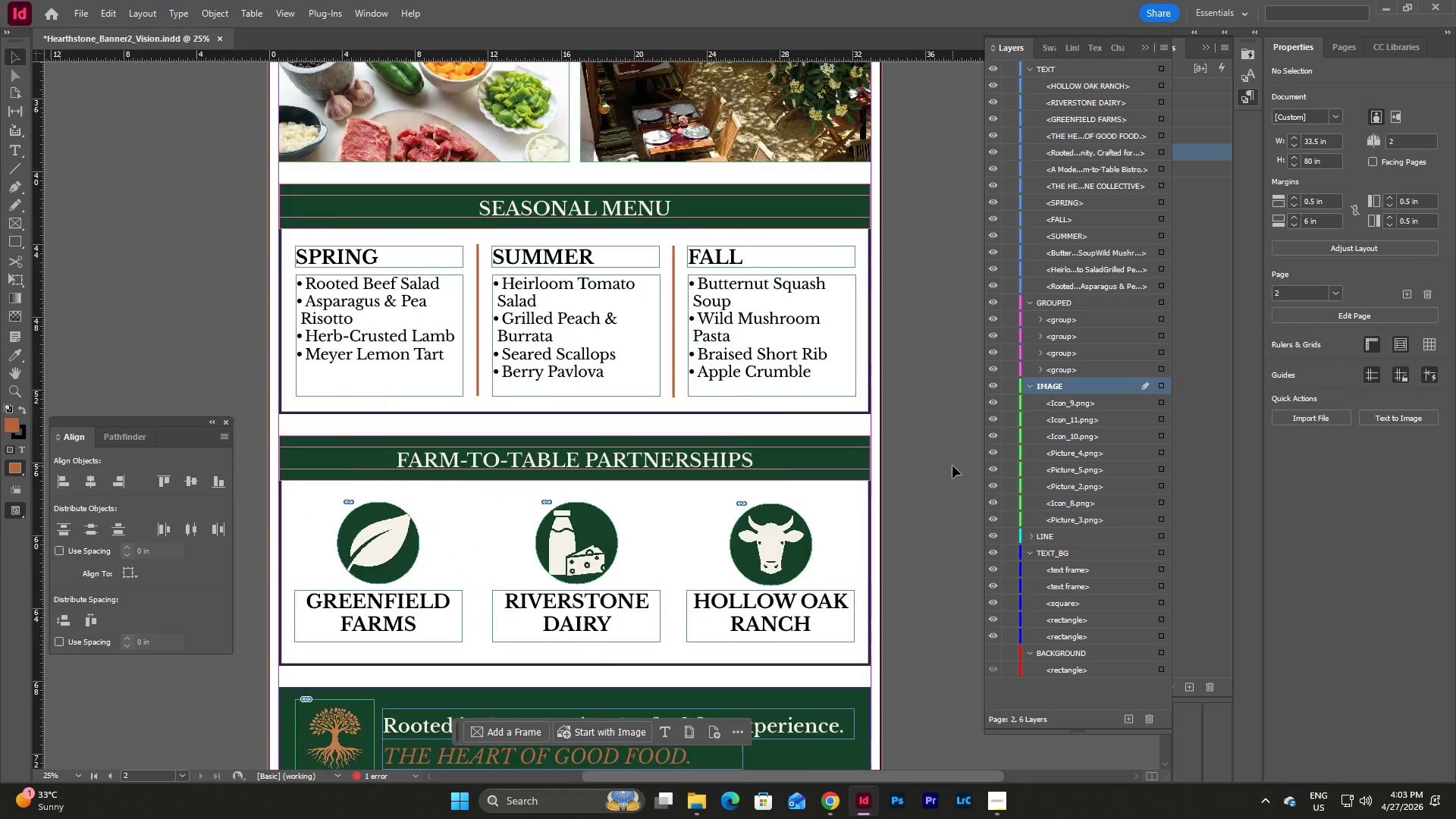 
scroll: coordinate [952, 466], scroll_direction: none, amount: 0.0
 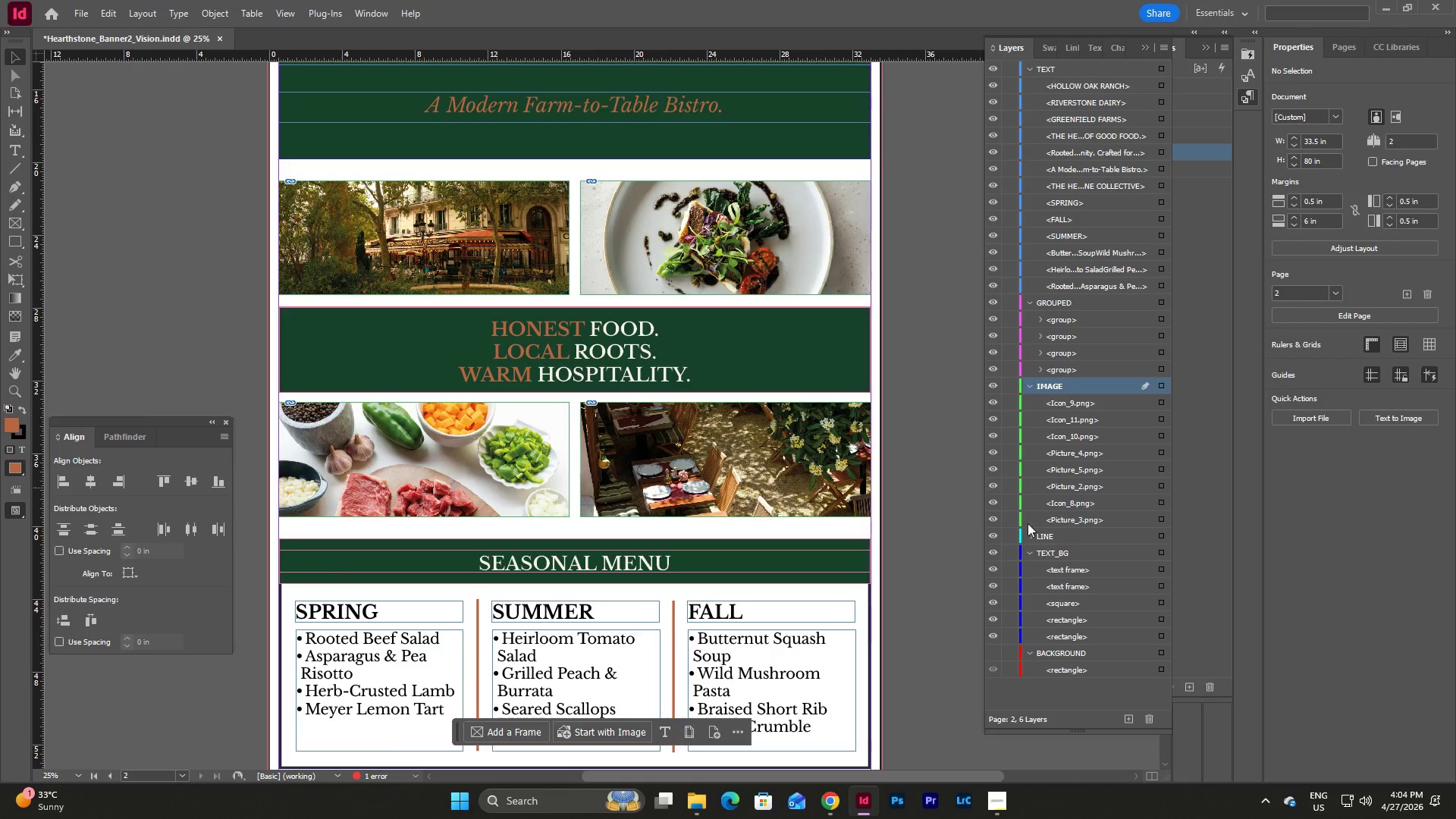 
wait(5.25)
 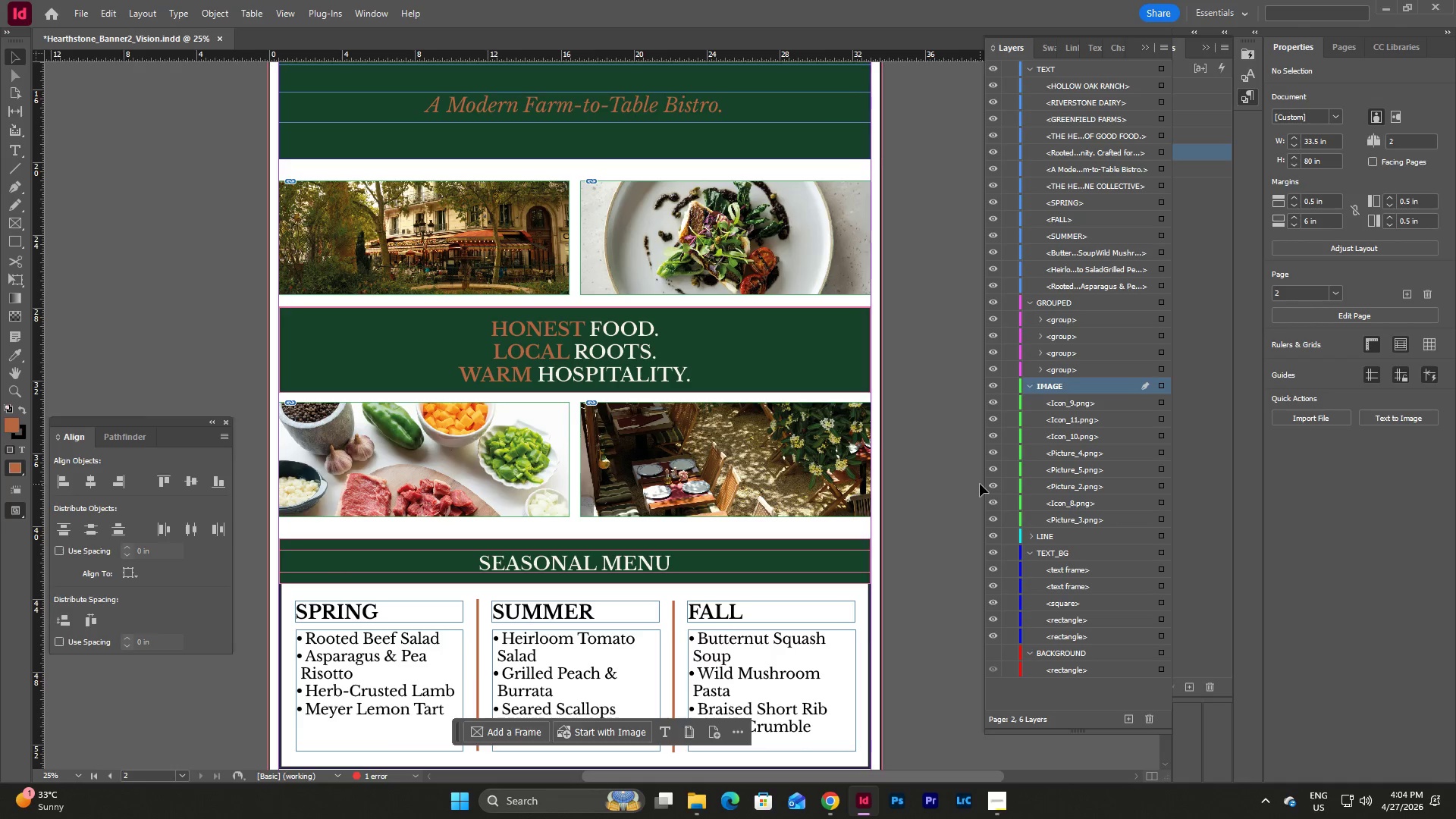 
left_click([1028, 551])
 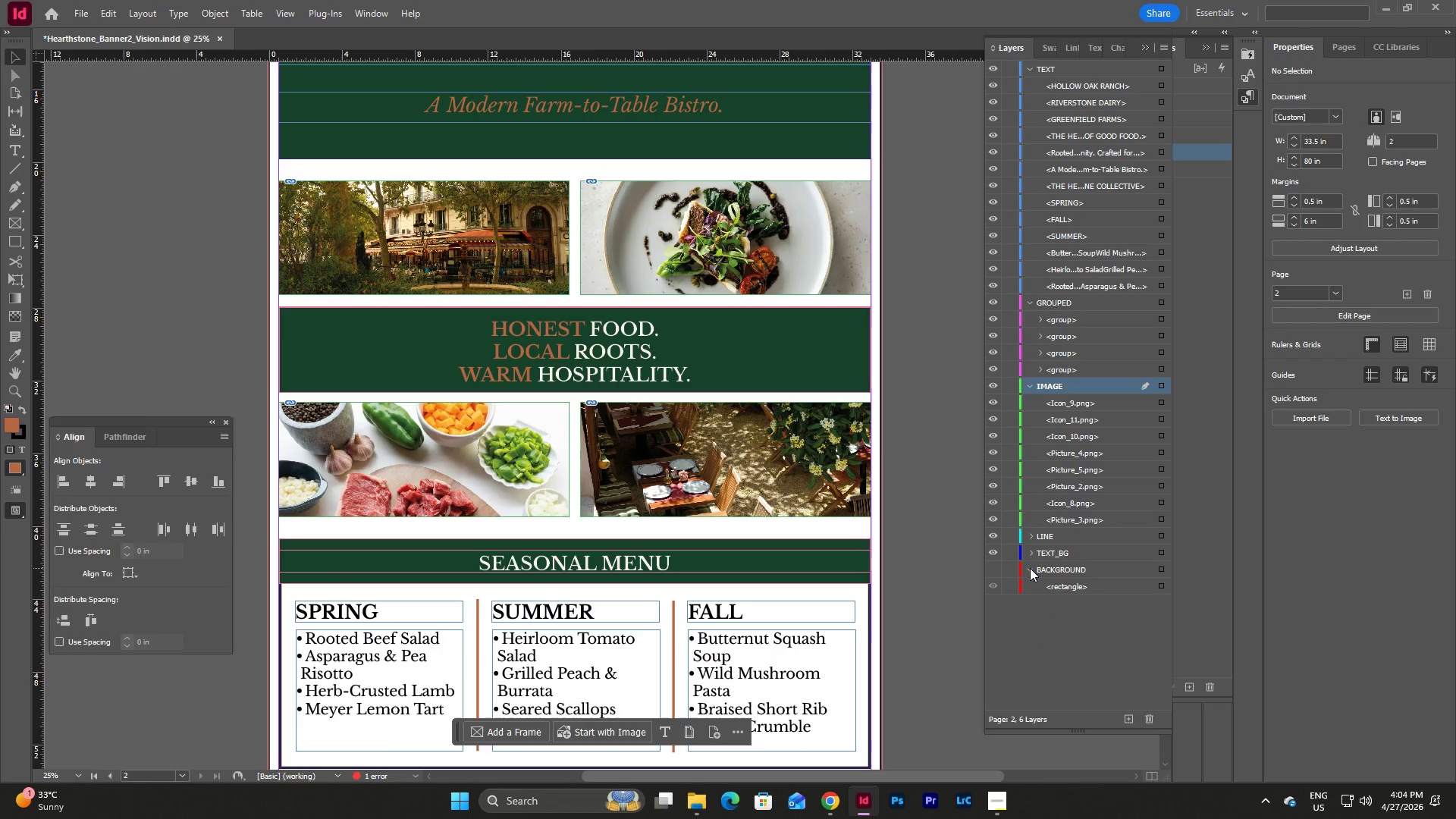 
left_click([1030, 568])
 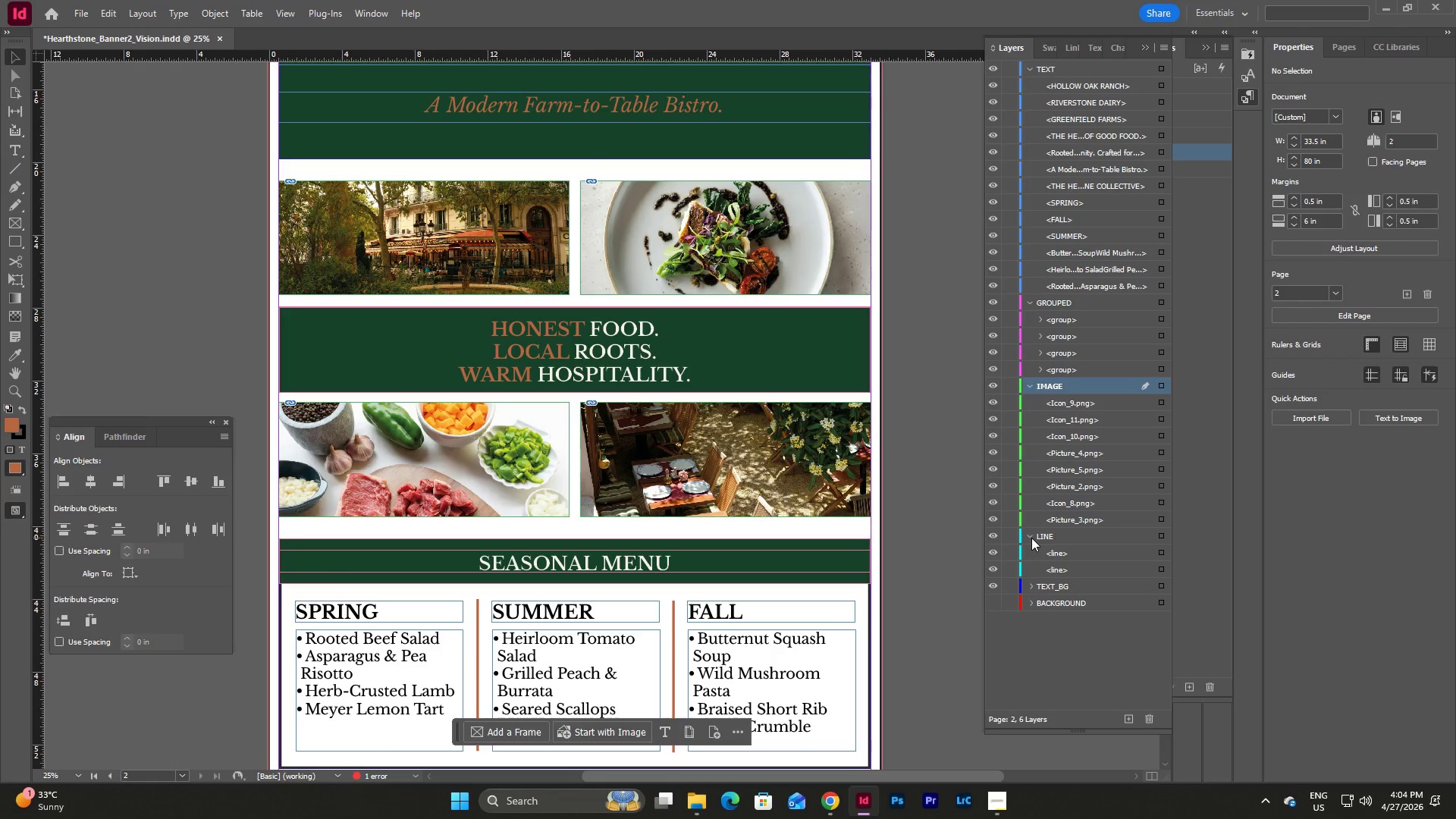 
double_click([1031, 538])
 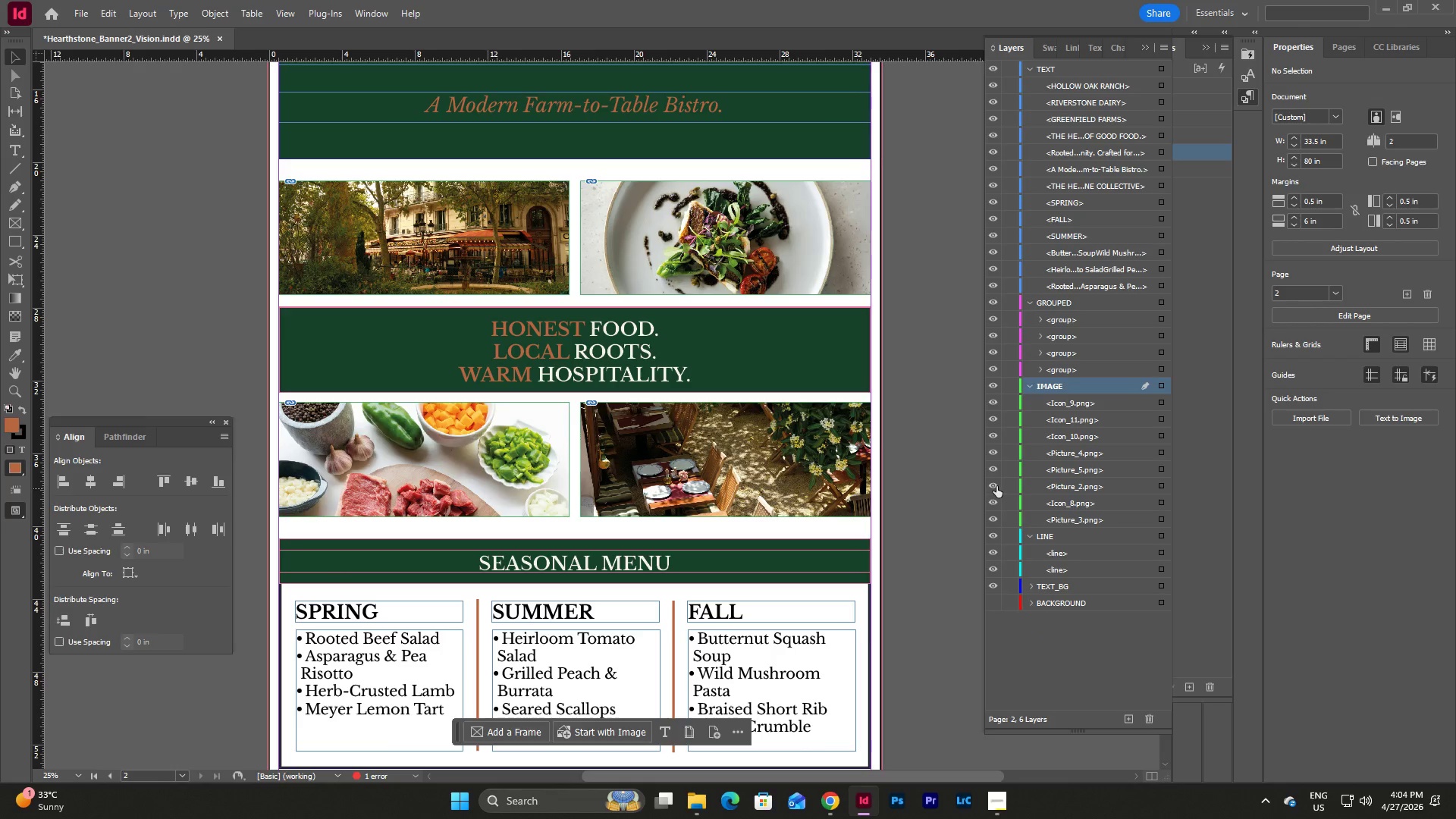 
scroll: coordinate [949, 468], scroll_direction: down, amount: 3.0
 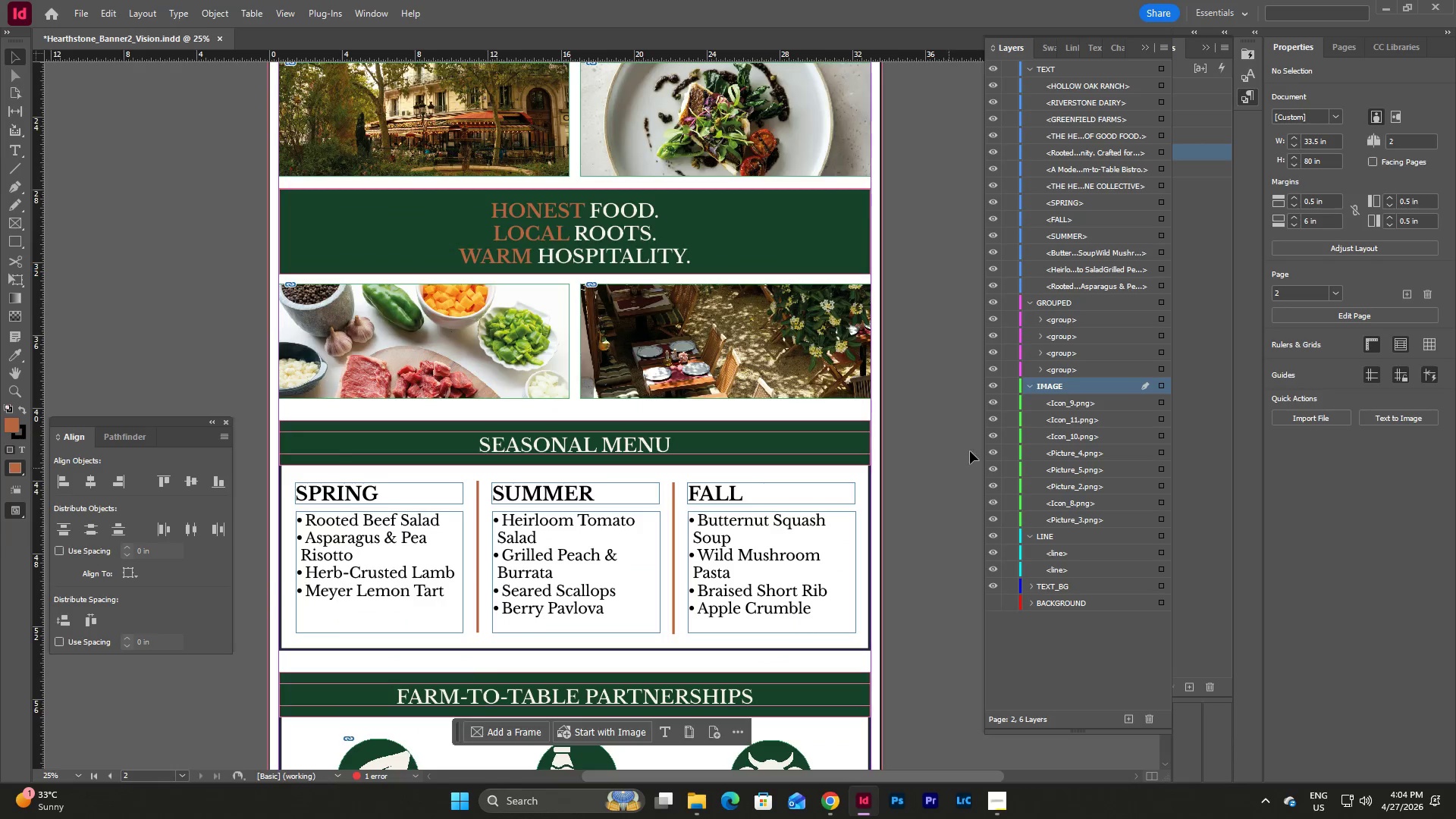 
left_click([1033, 381])
 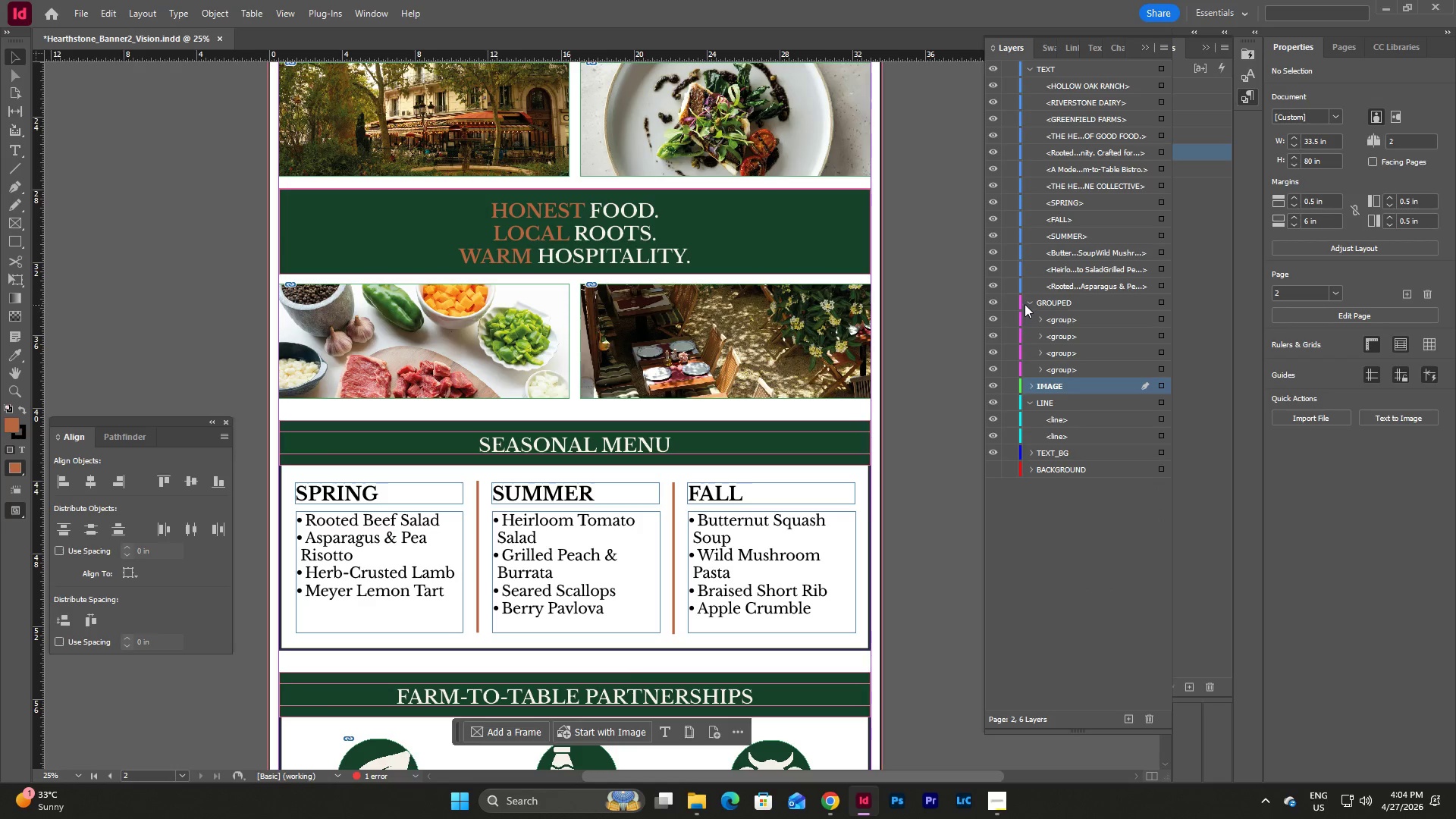 
left_click([1027, 300])
 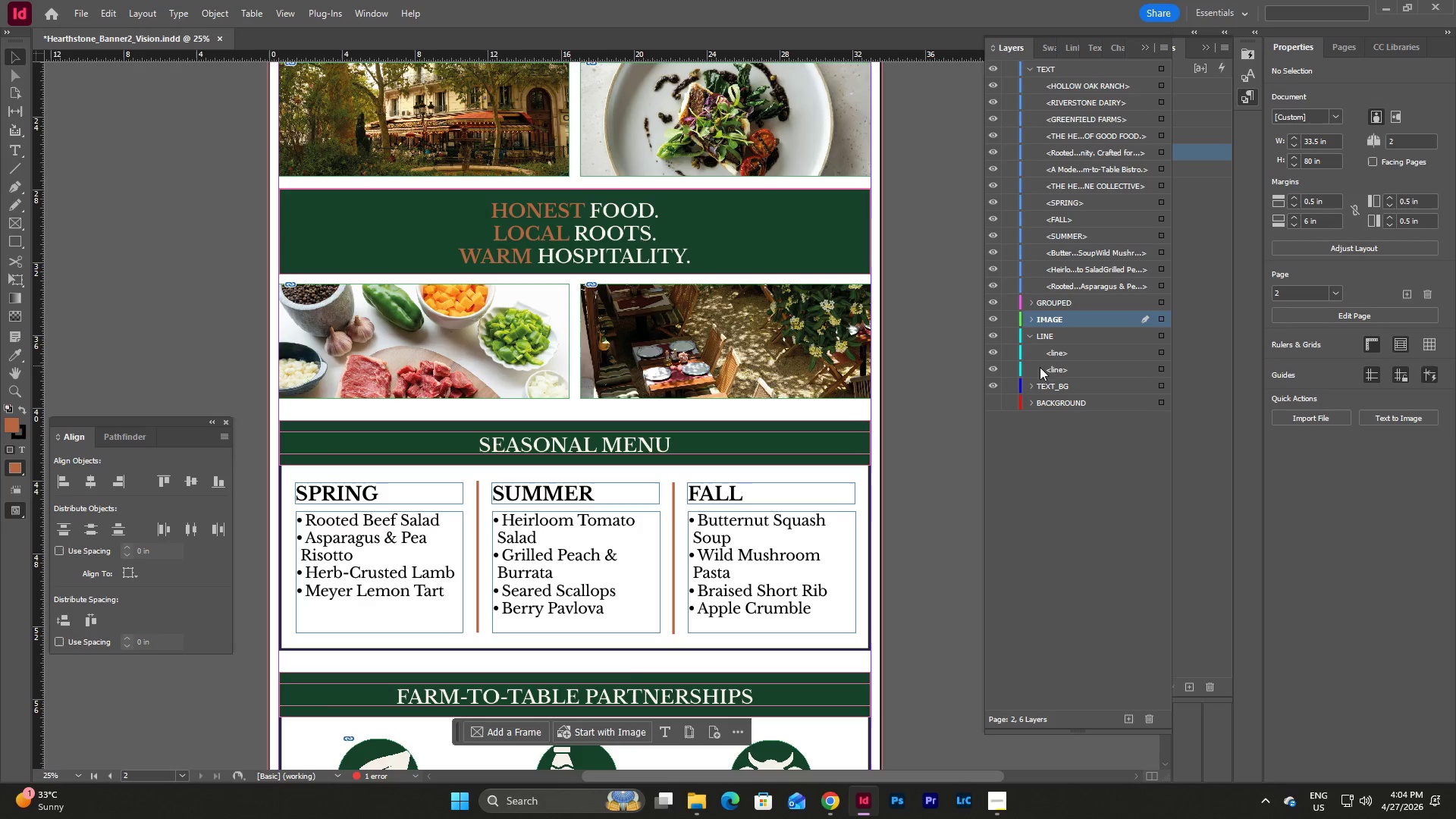 
scroll: coordinate [1041, 374], scroll_direction: up, amount: 4.0
 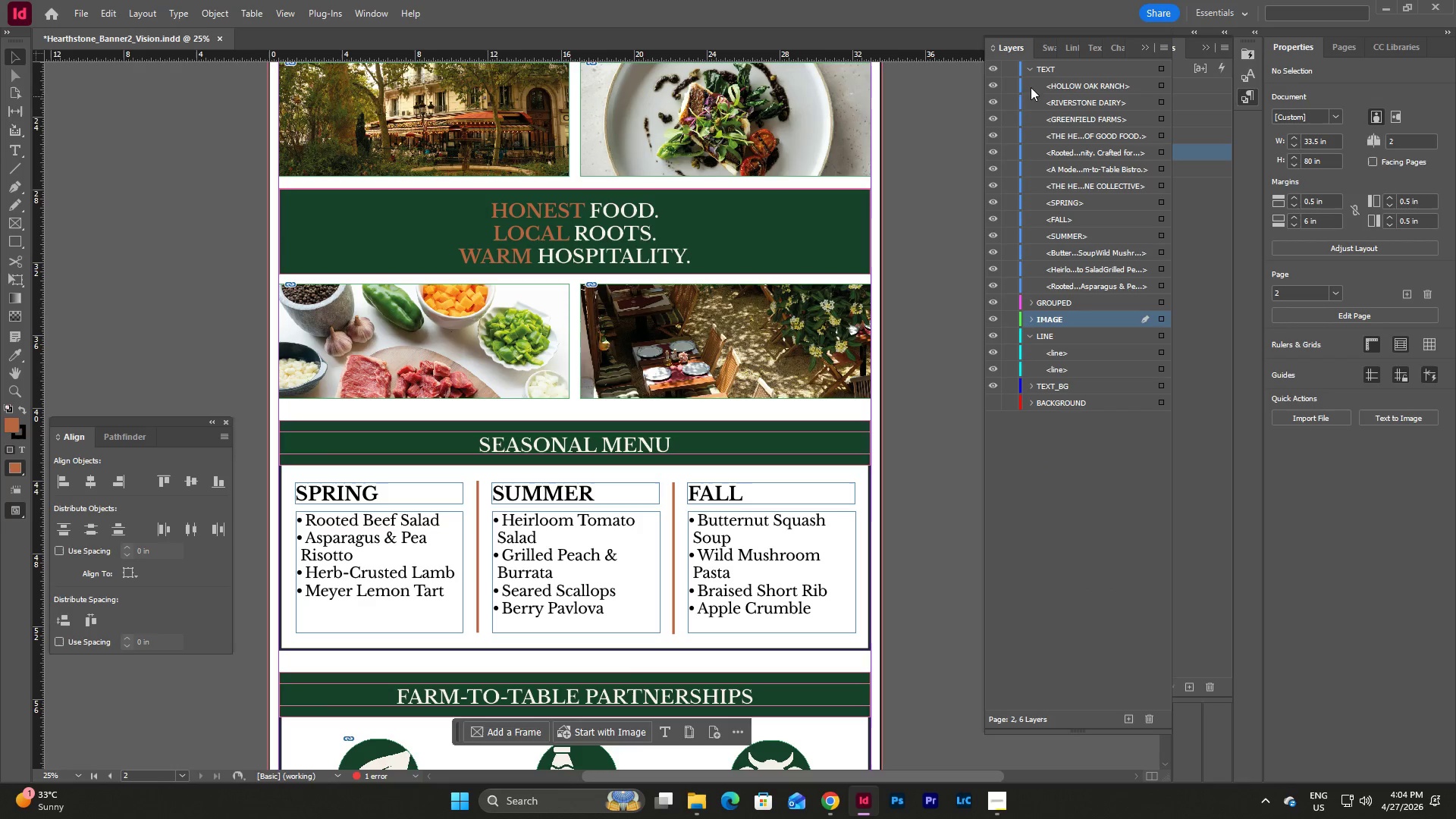 
left_click([1032, 67])
 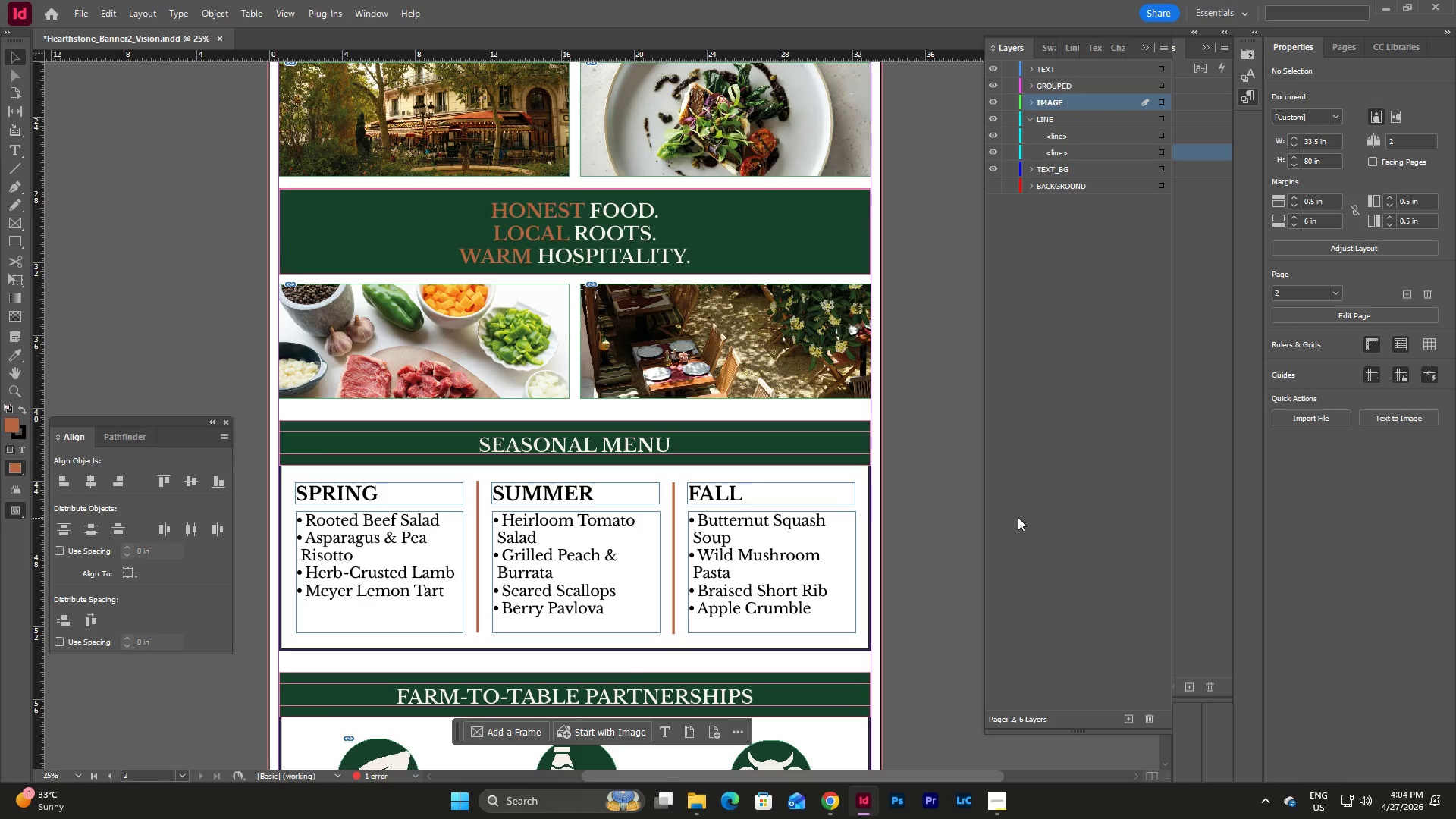 
scroll: coordinate [1043, 478], scroll_direction: up, amount: 4.0
 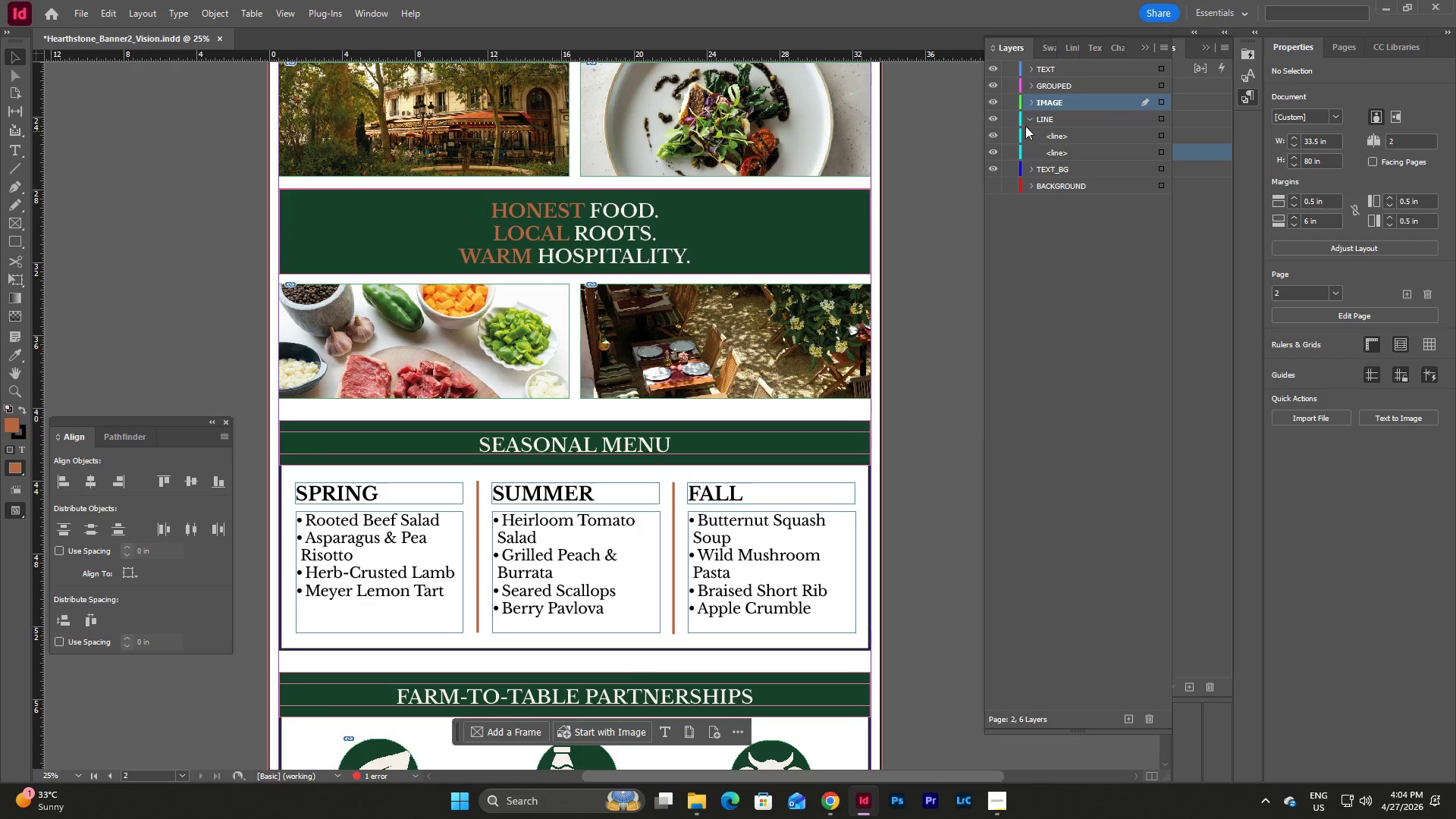 
left_click([1025, 119])
 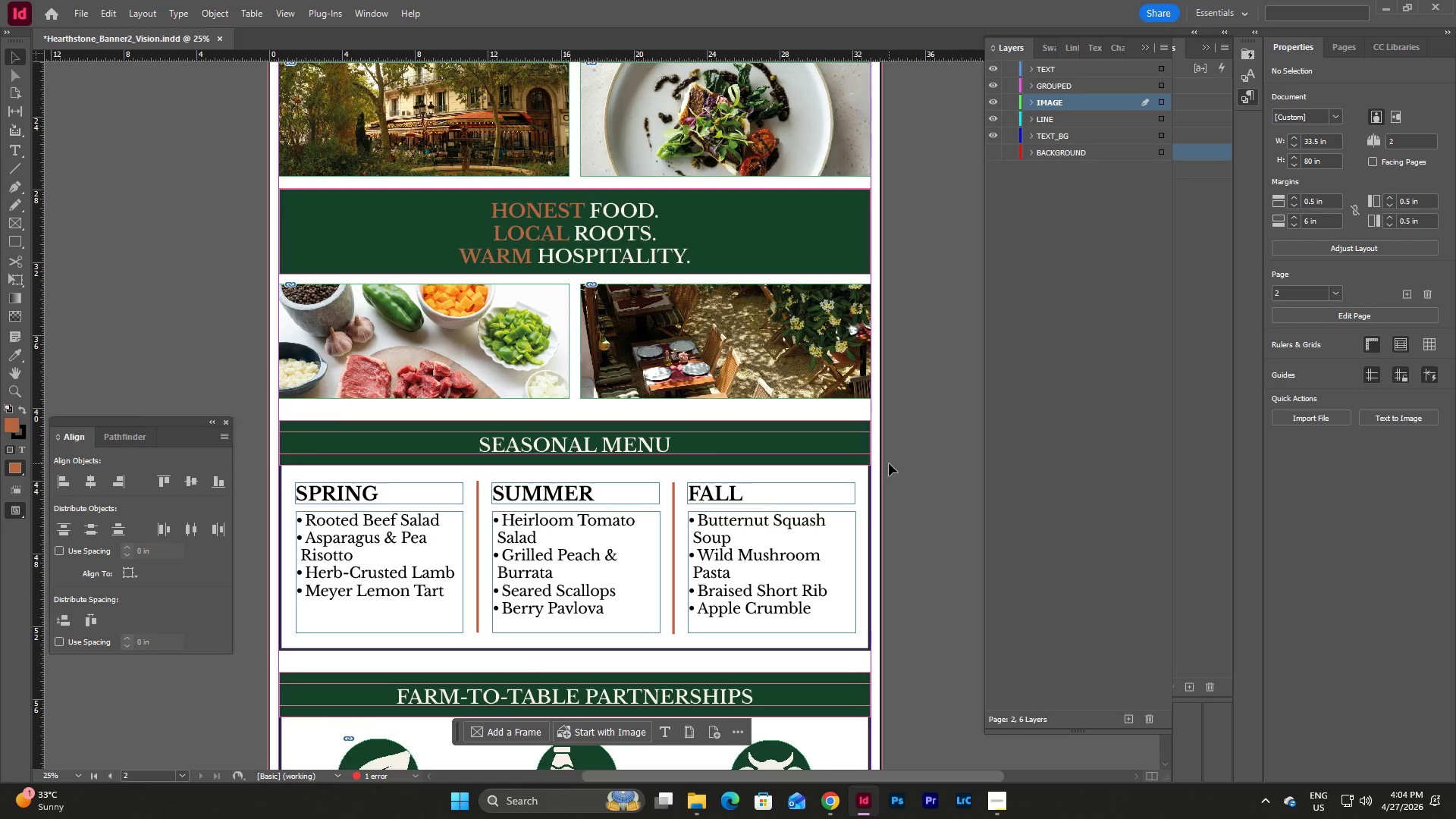 
scroll: coordinate [889, 463], scroll_direction: up, amount: 9.0
 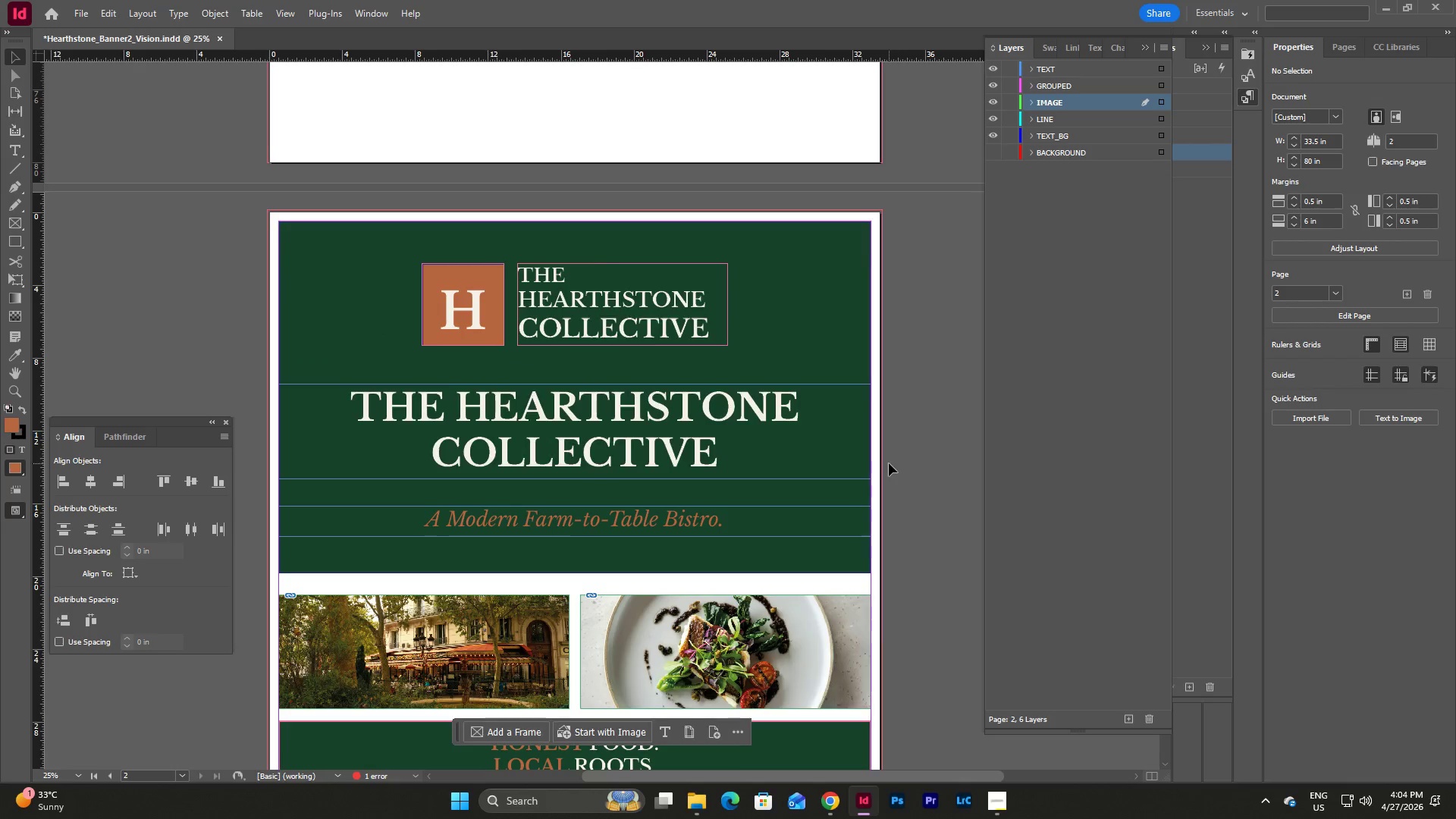 
scroll: coordinate [889, 463], scroll_direction: none, amount: 0.0
 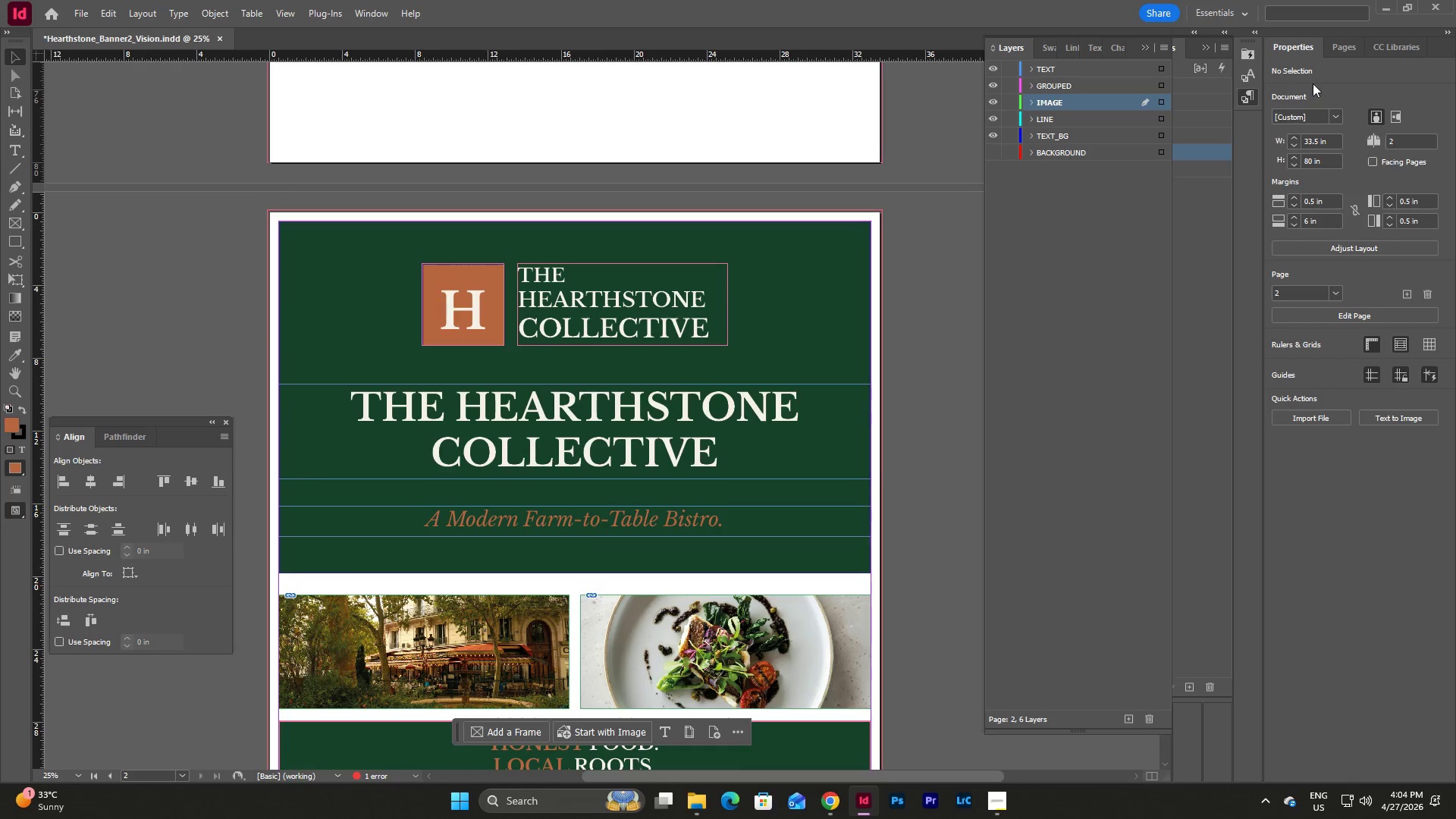 
left_click([1348, 43])
 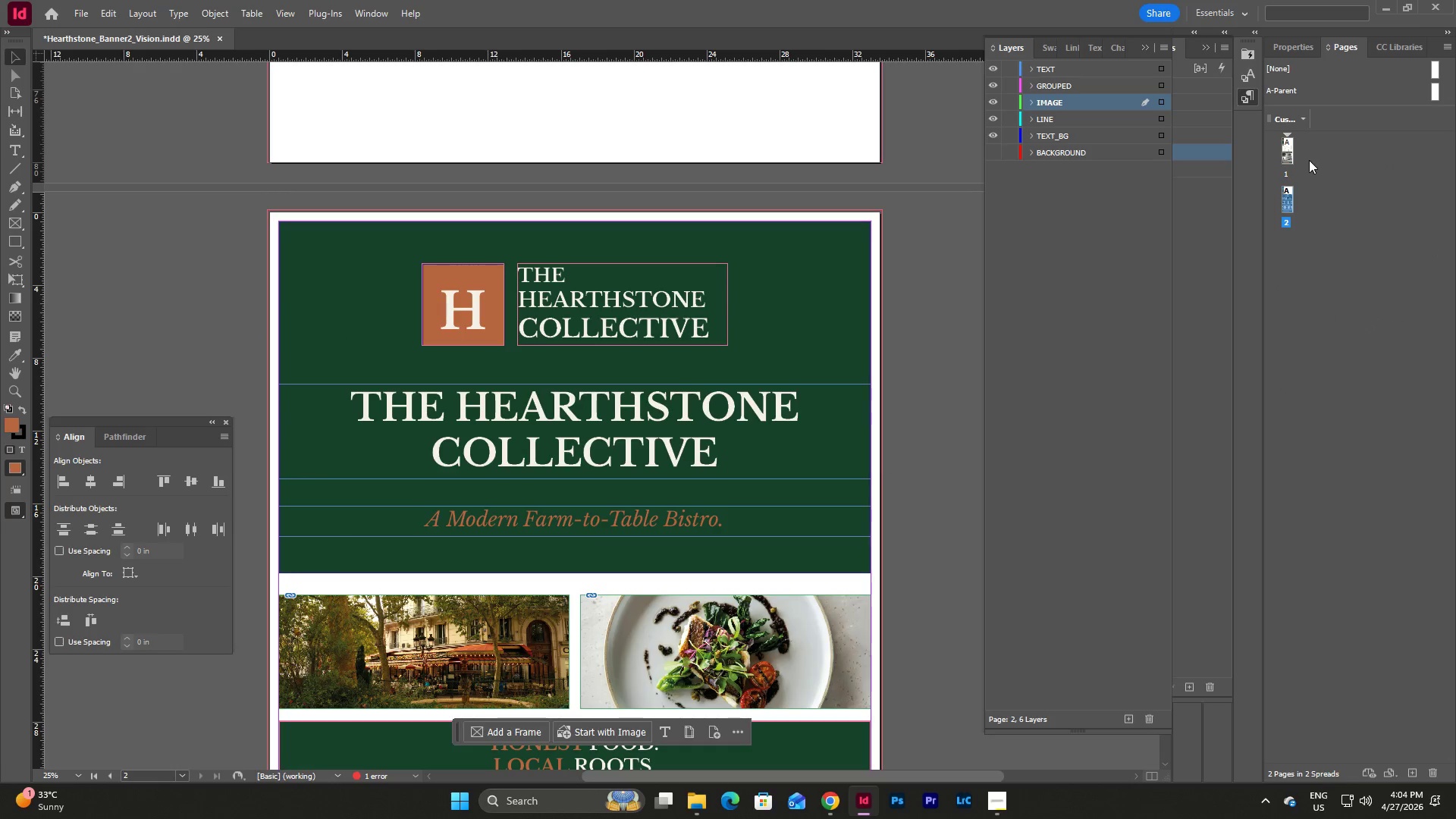 
left_click([1282, 147])
 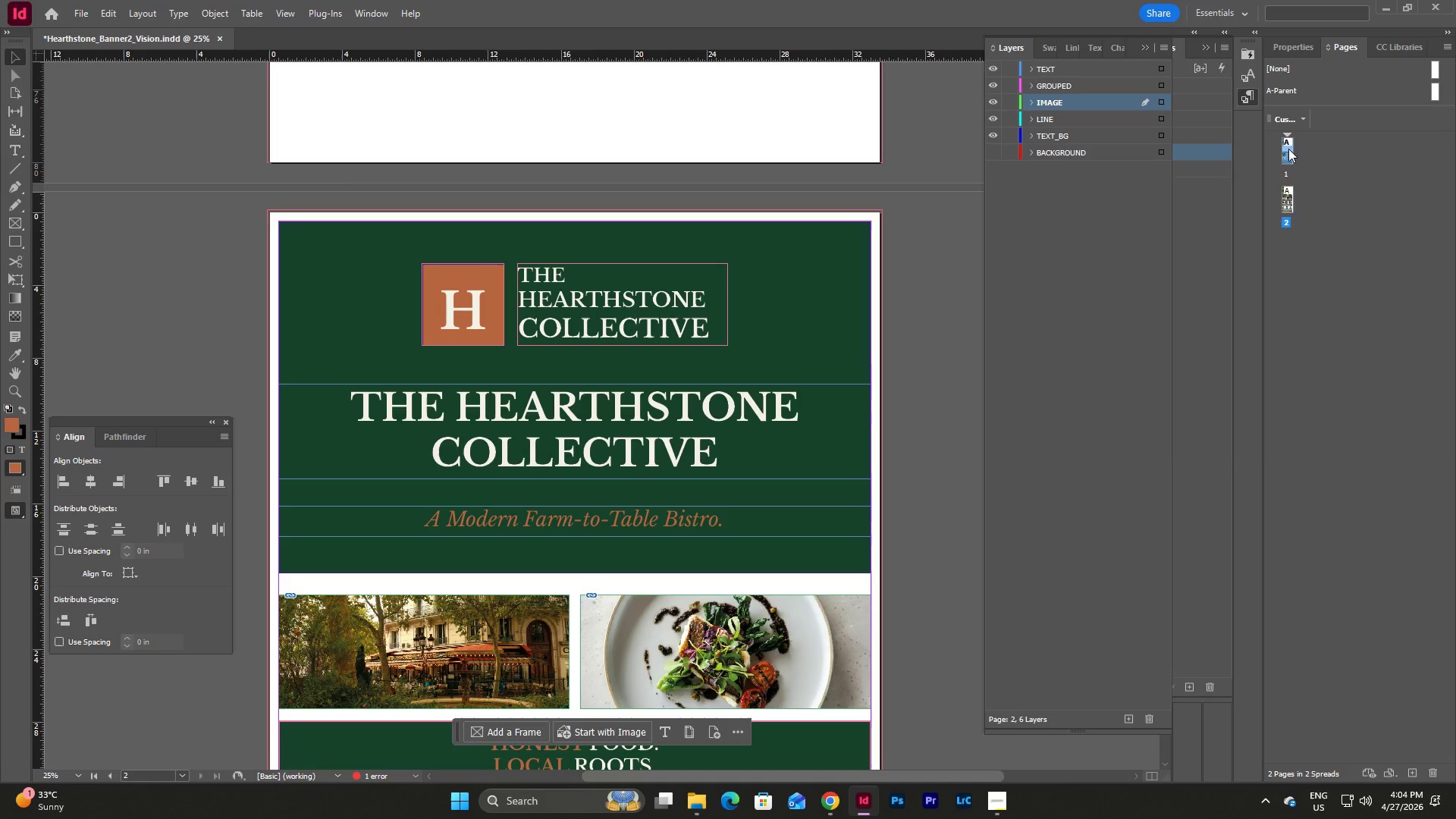 
right_click([1288, 149])
 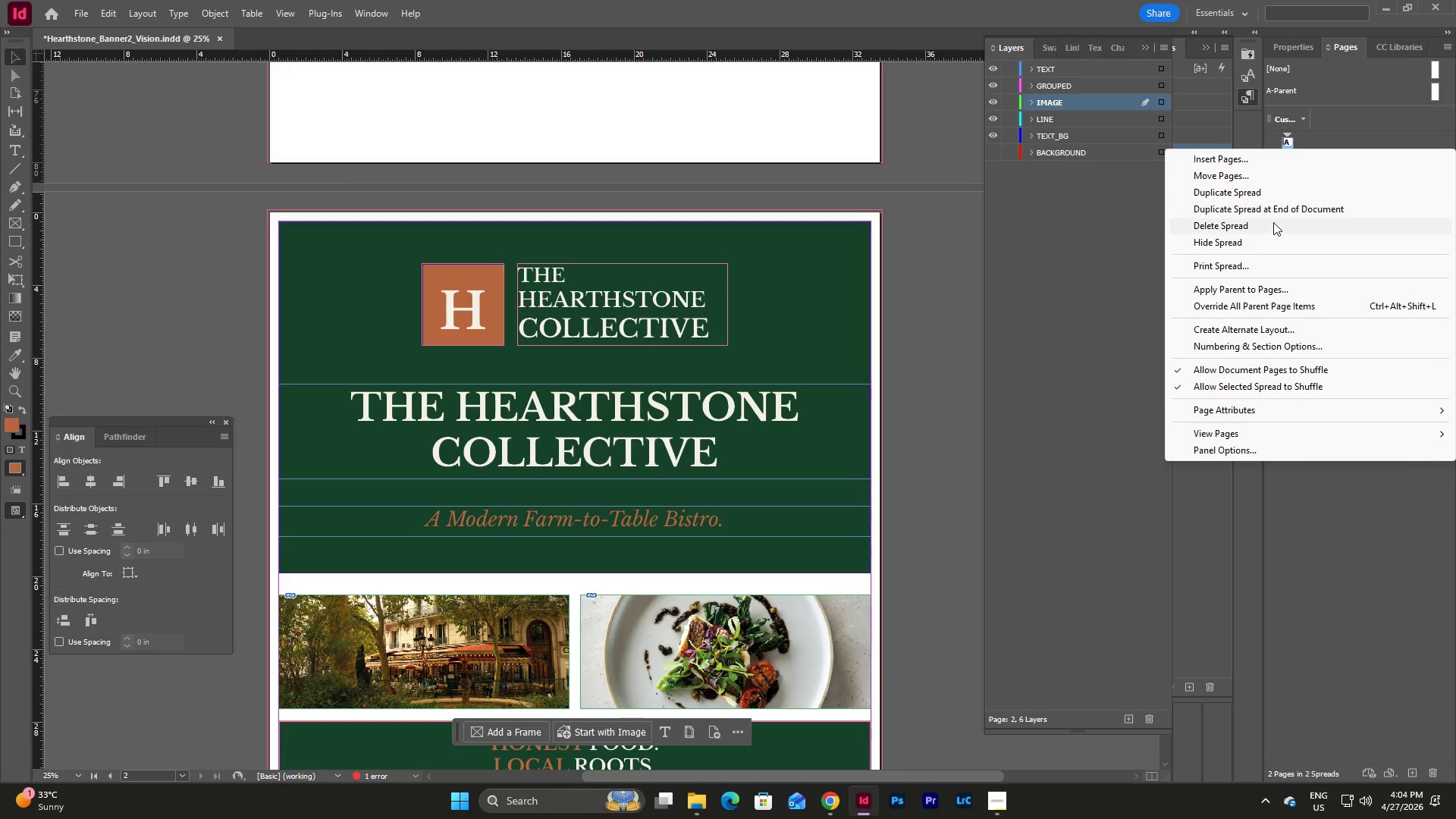 
left_click([1273, 222])
 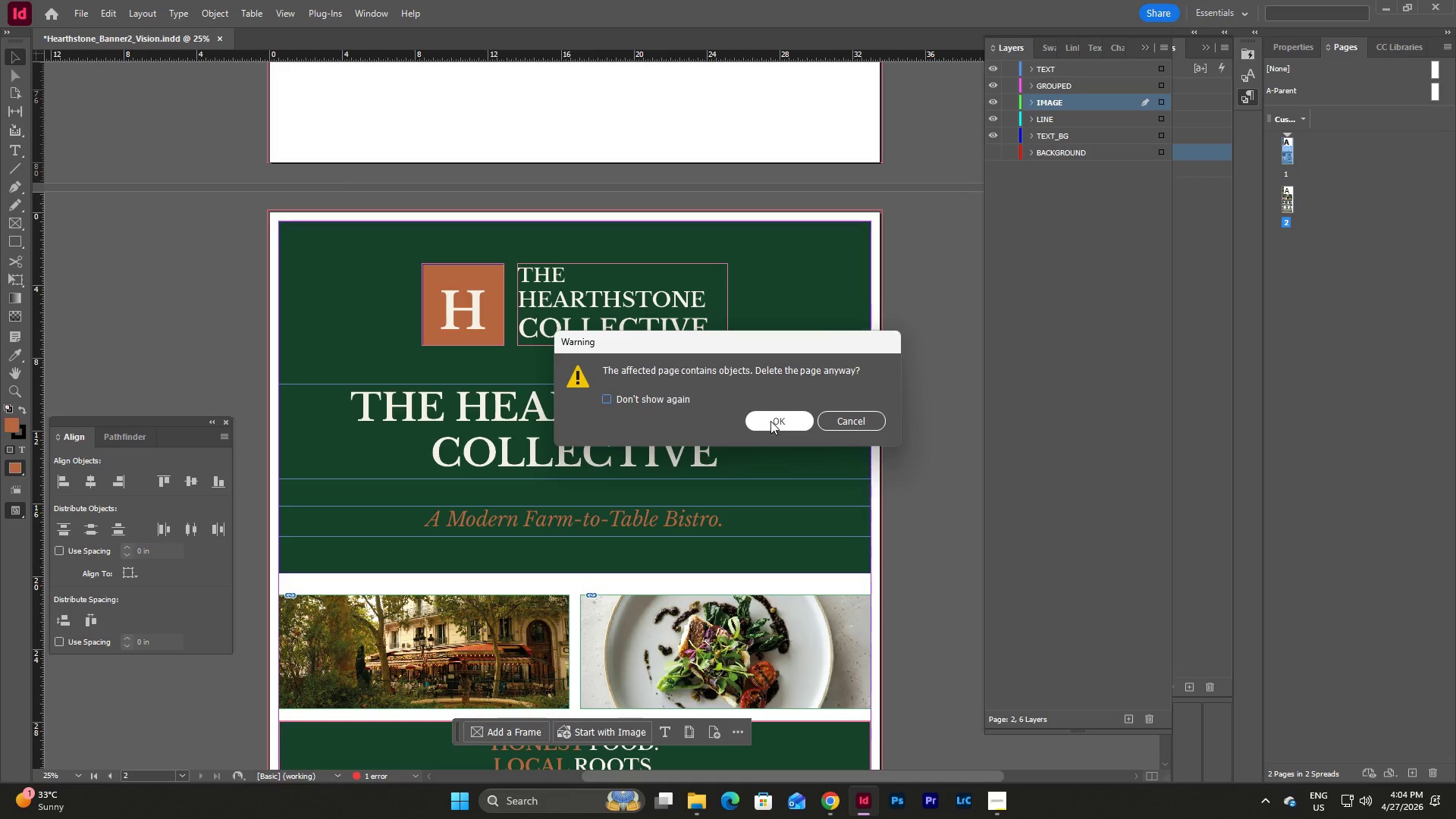 
left_click([770, 421])
 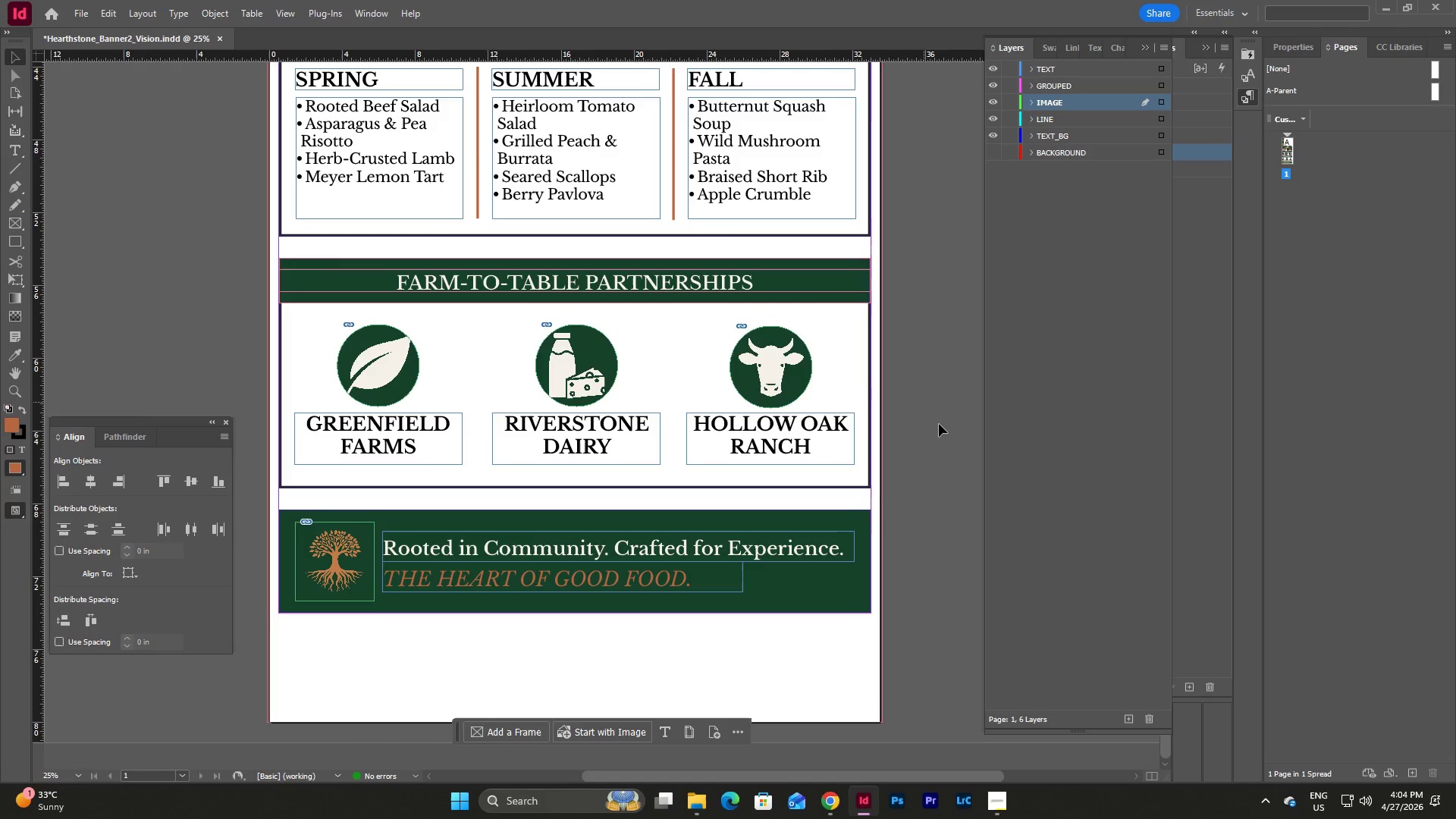 
scroll: coordinate [940, 451], scroll_direction: up, amount: 23.0
 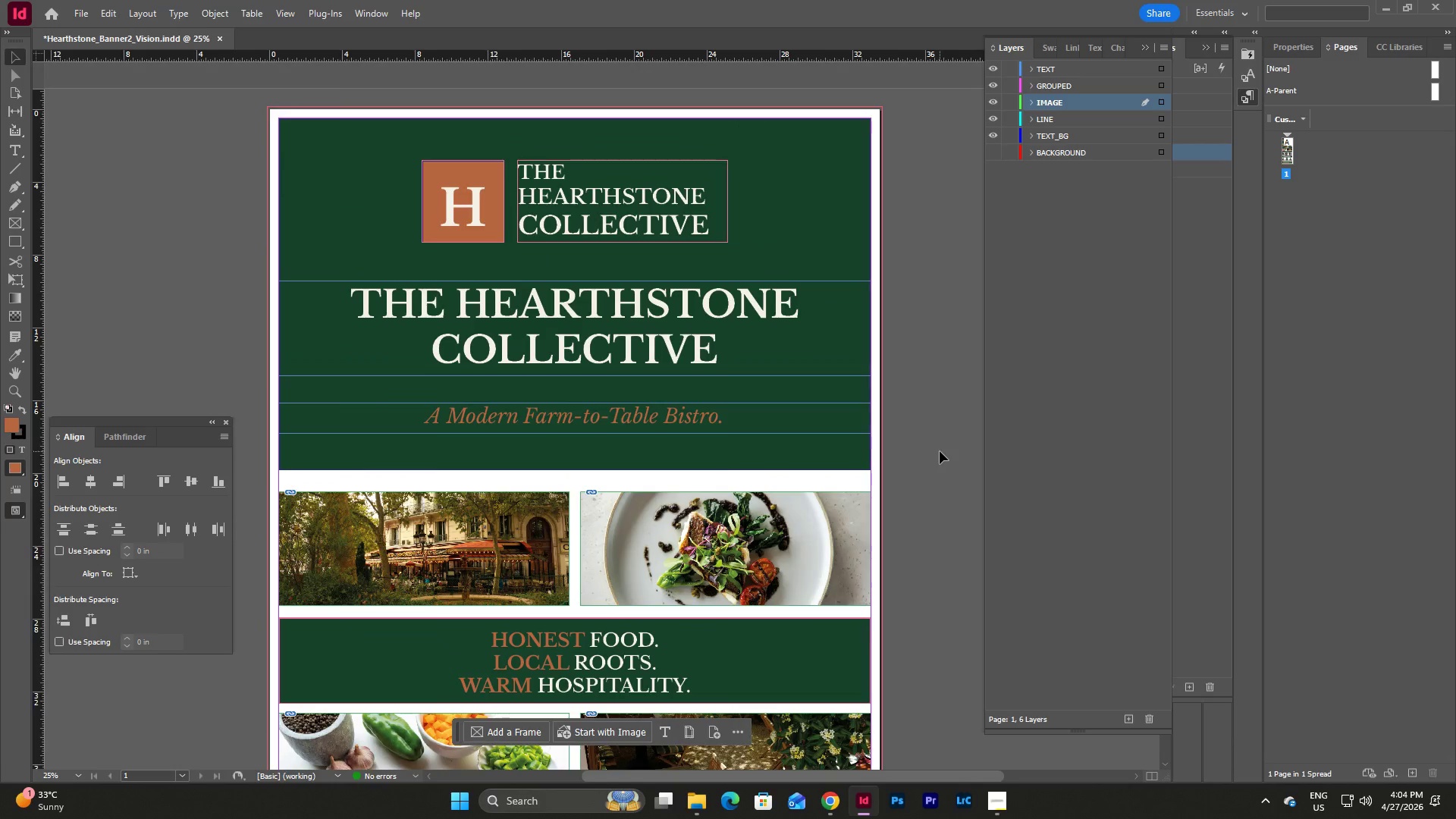 
wait(23.95)
 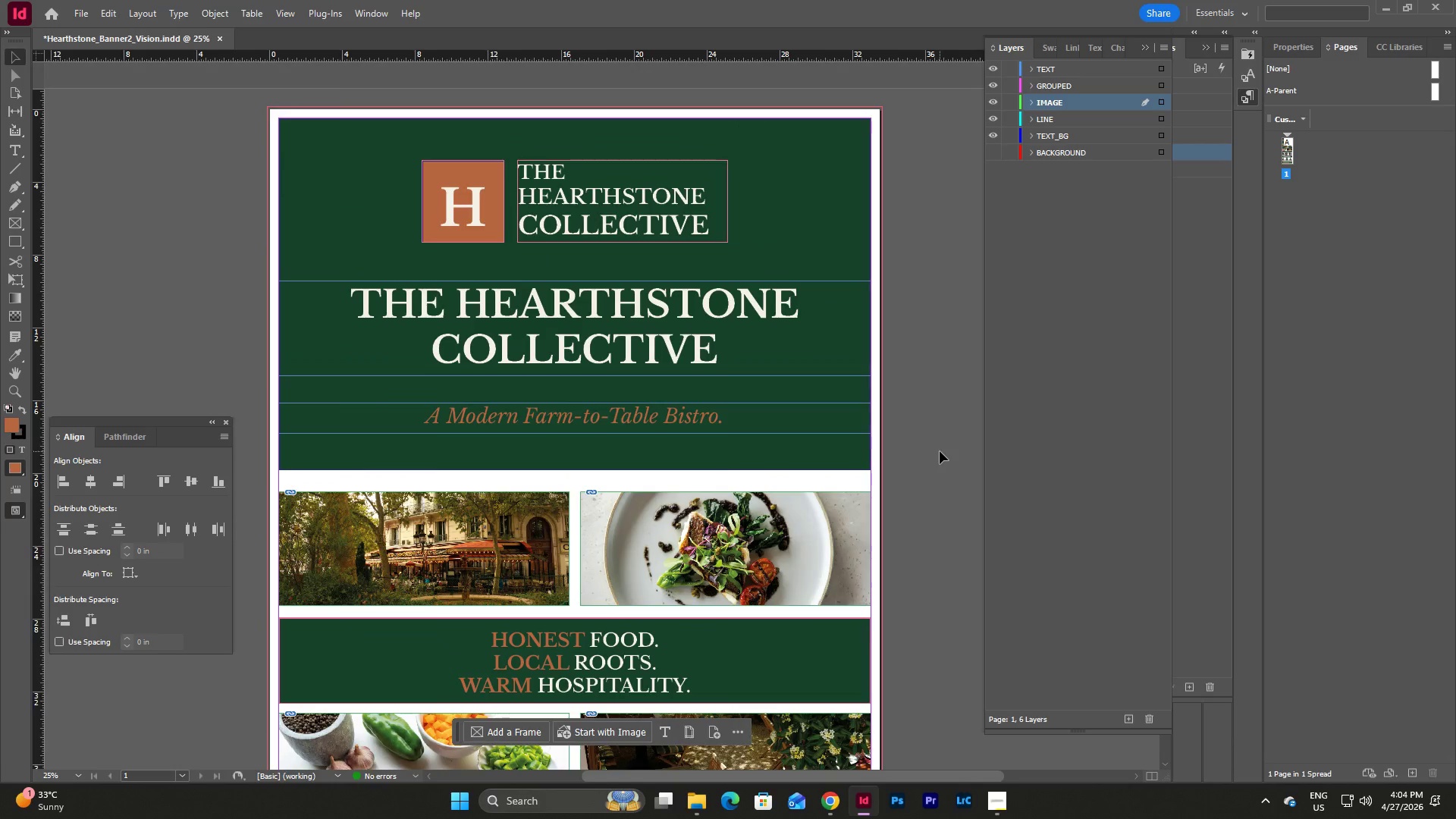 
left_click([81, 11])
 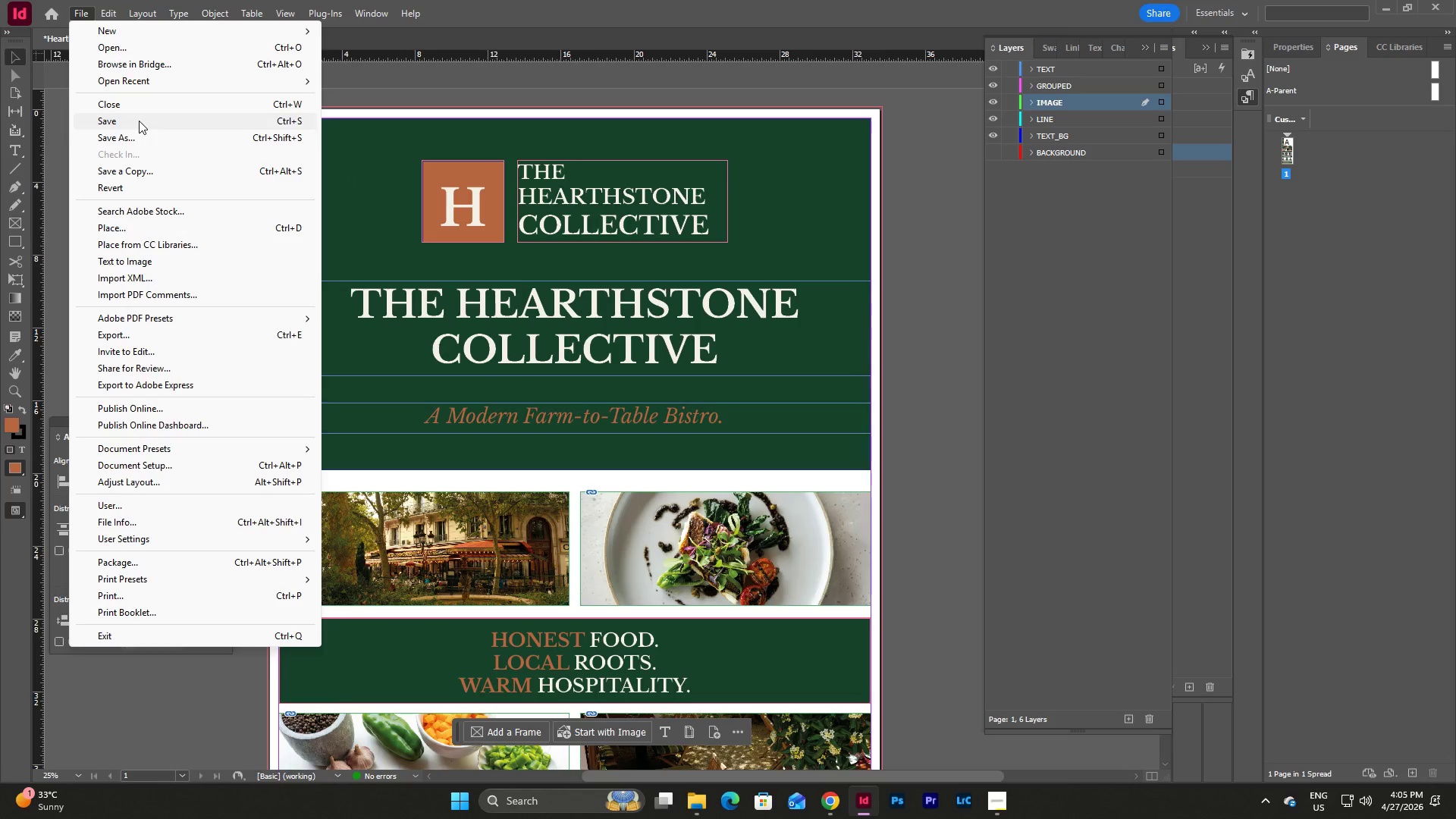 
left_click([139, 121])
 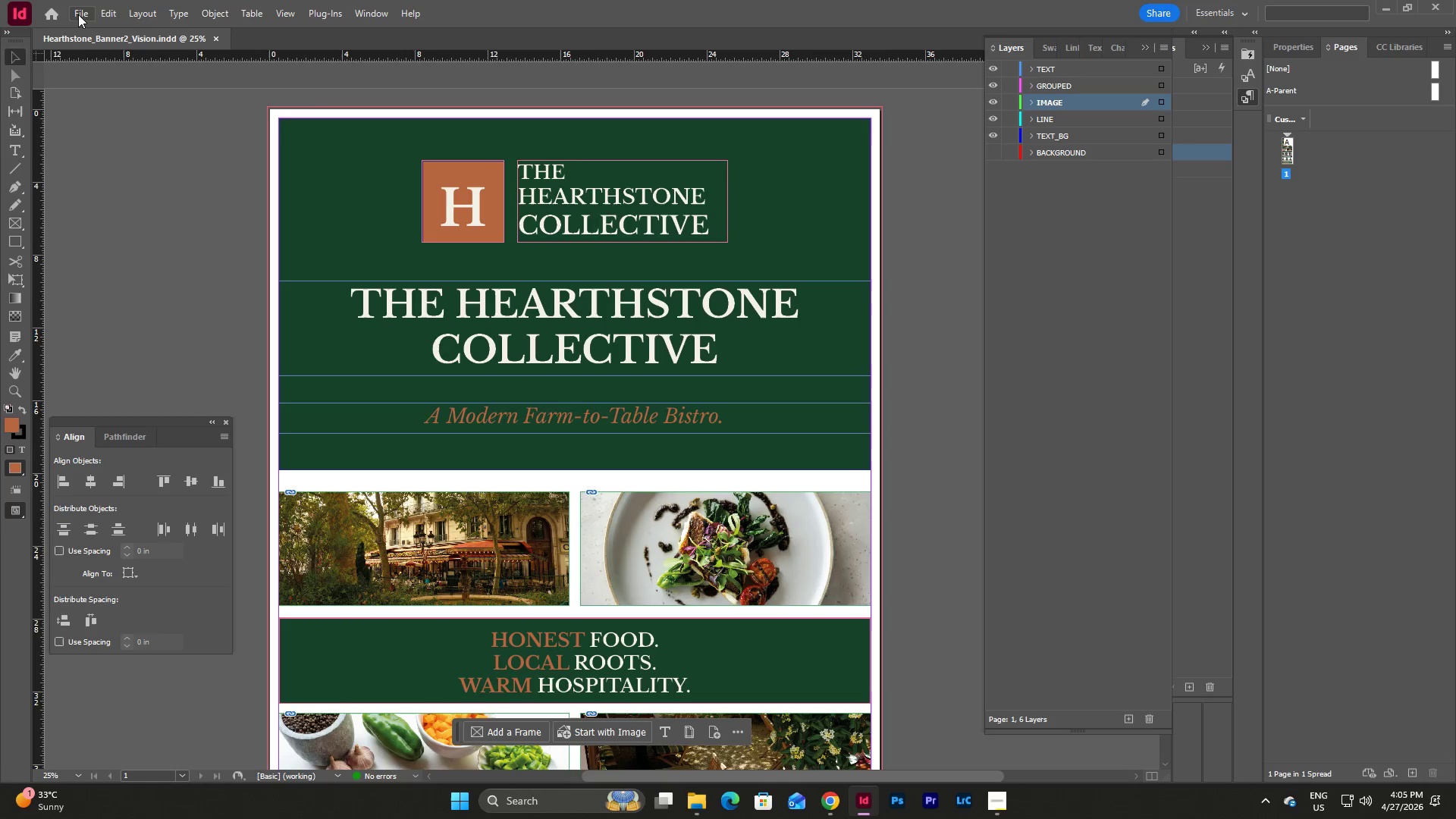 
left_click([78, 14])
 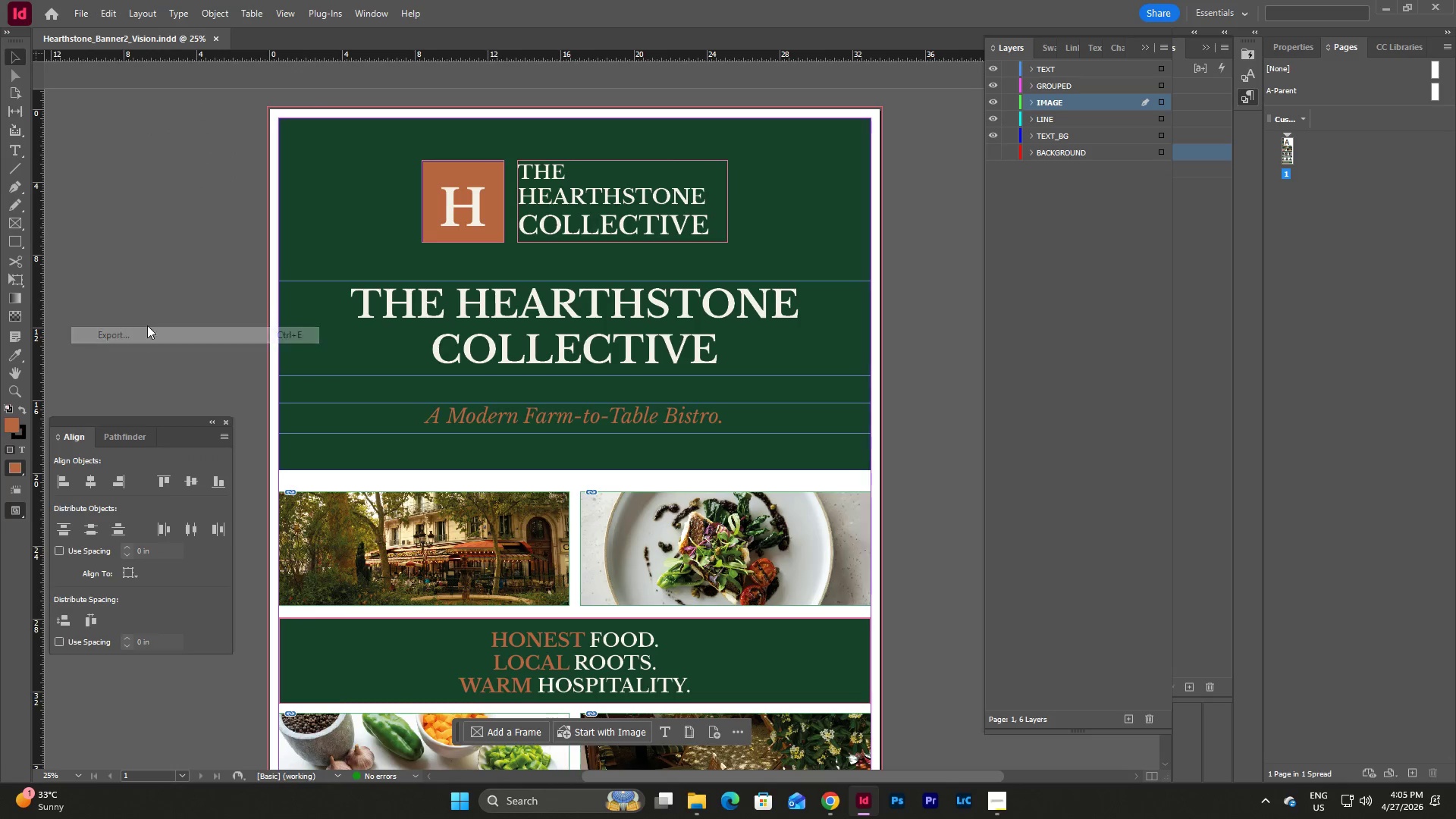 
wait(7.53)
 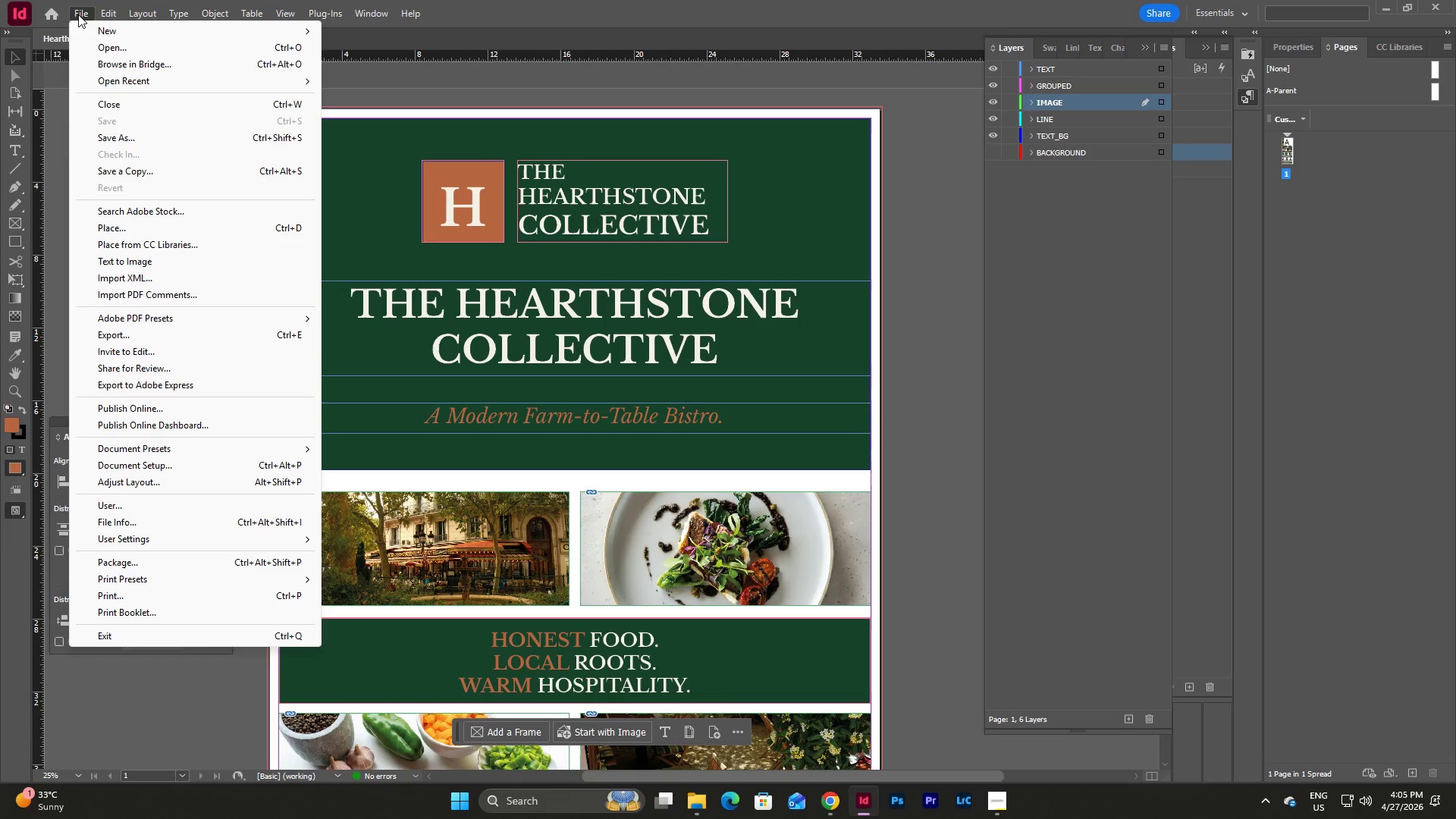 
left_click([1087, 609])
 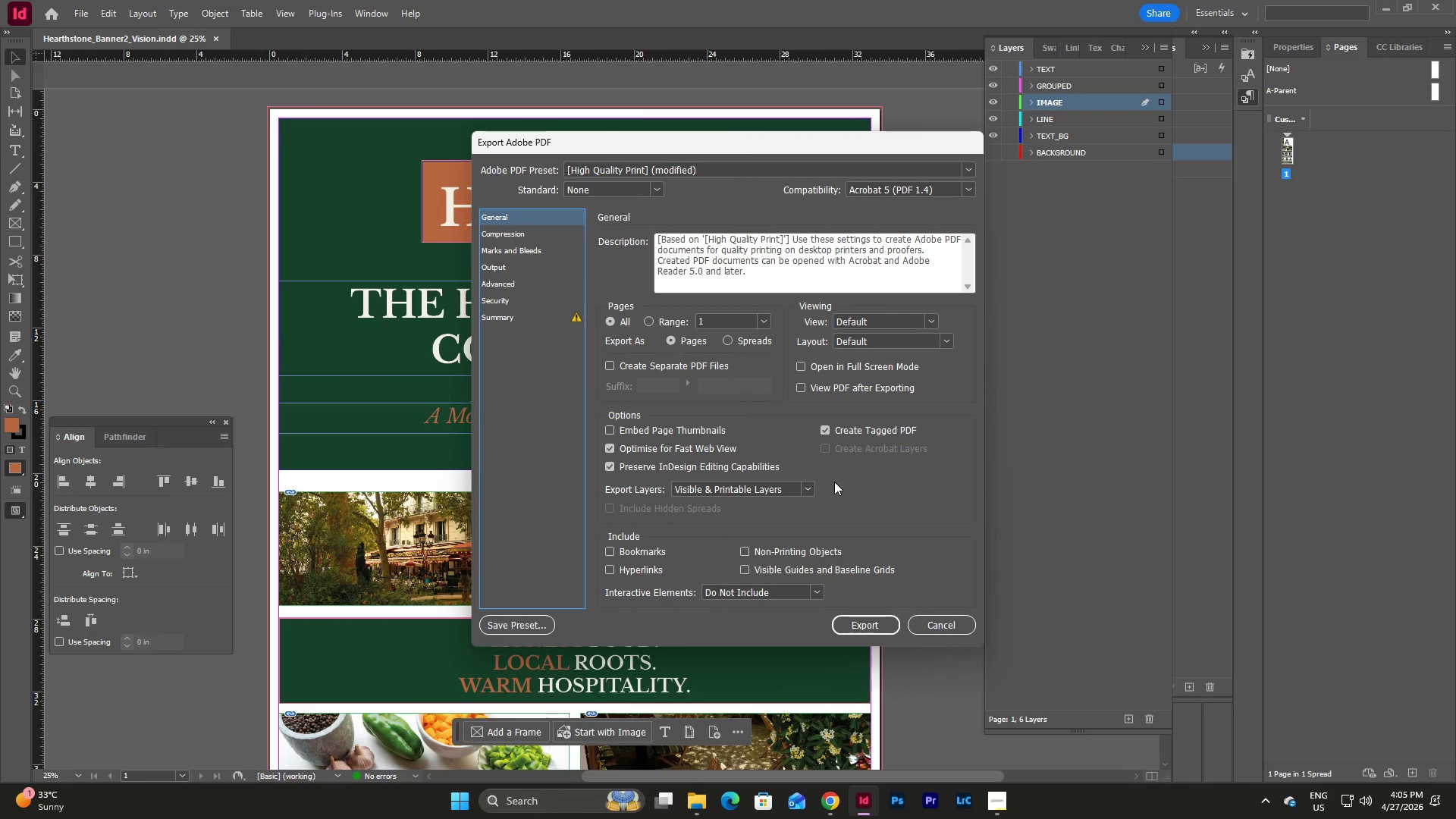 
left_click([883, 624])
 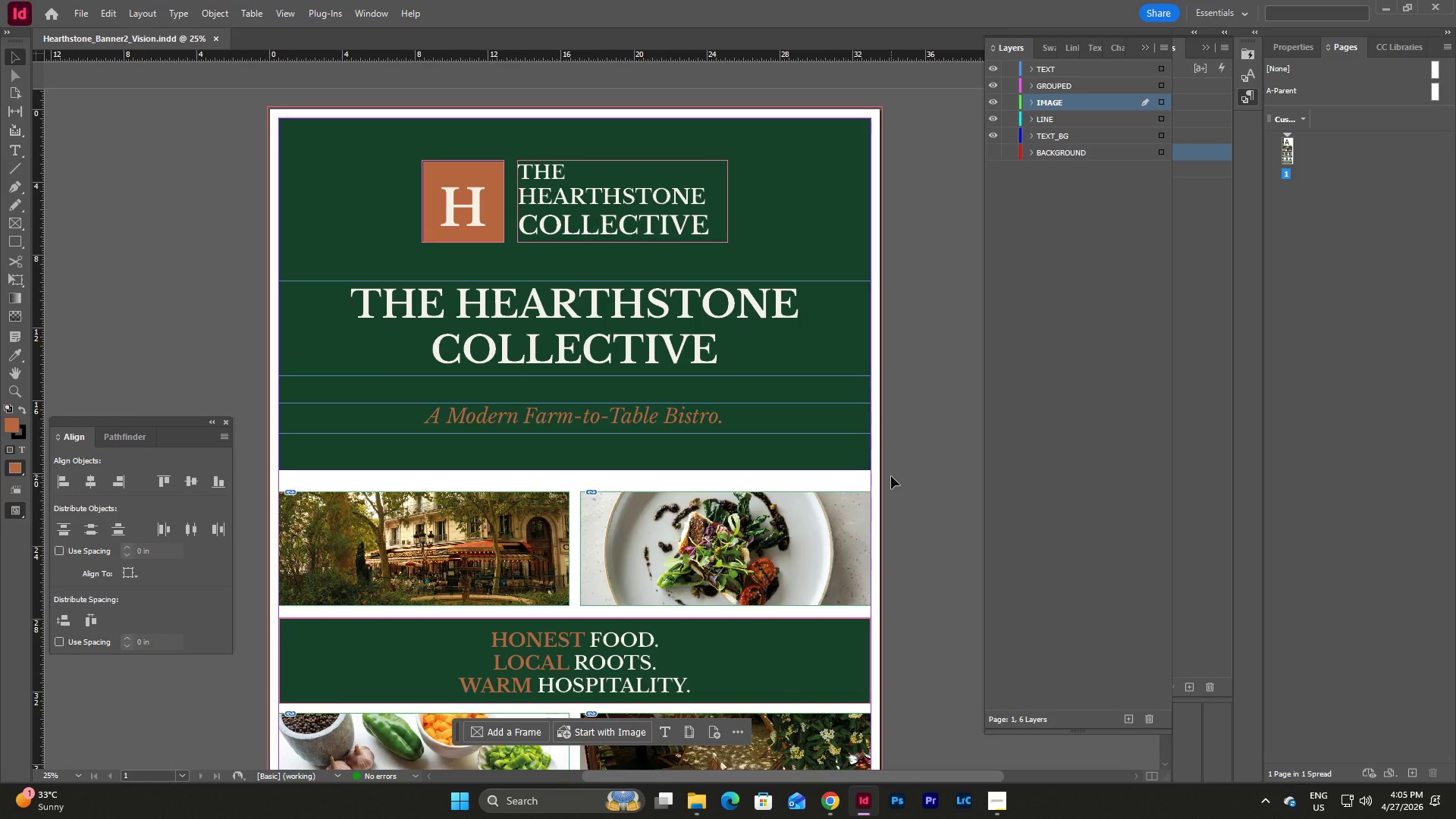 
left_click([707, 814])
 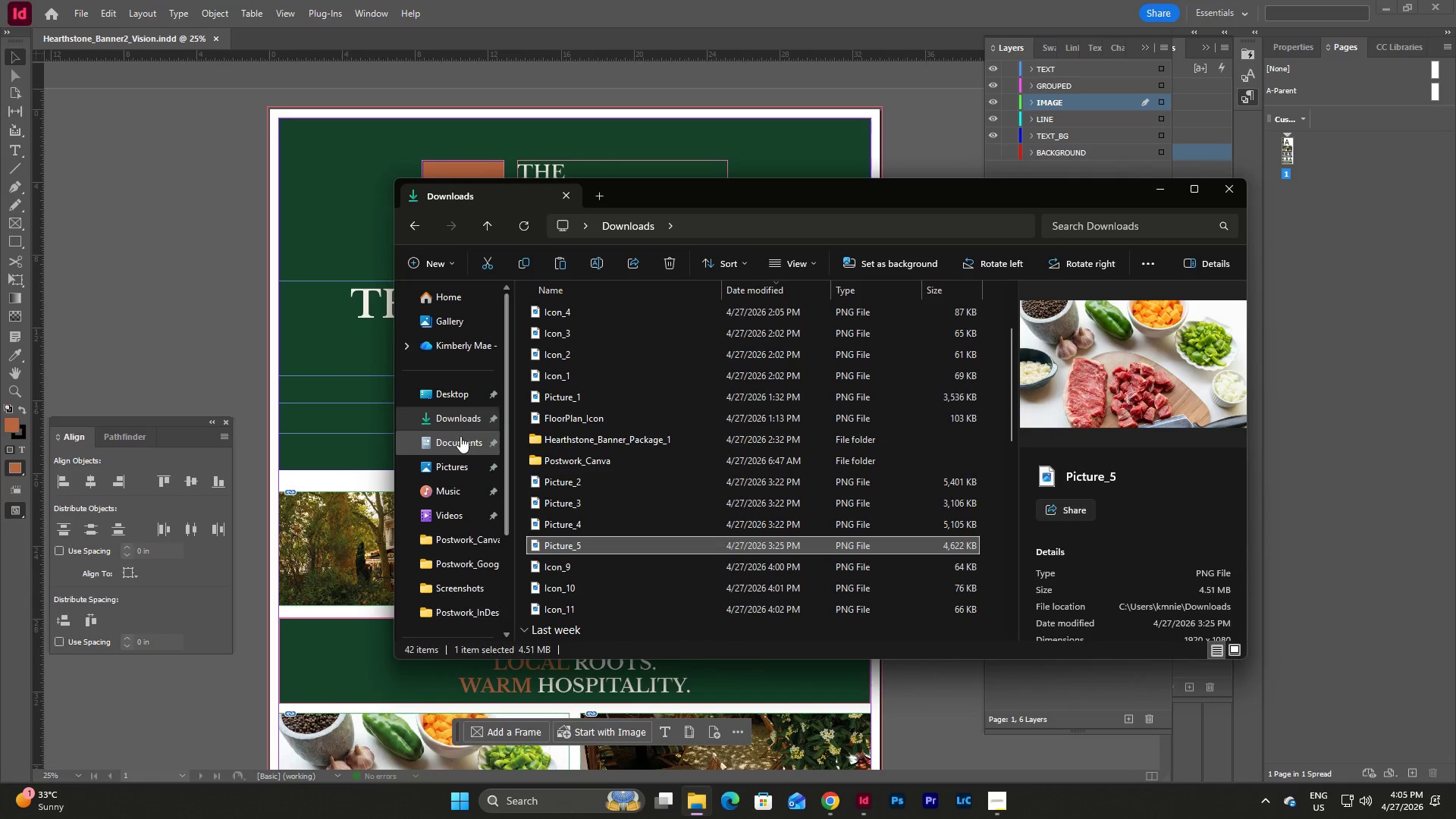 
left_click([450, 442])
 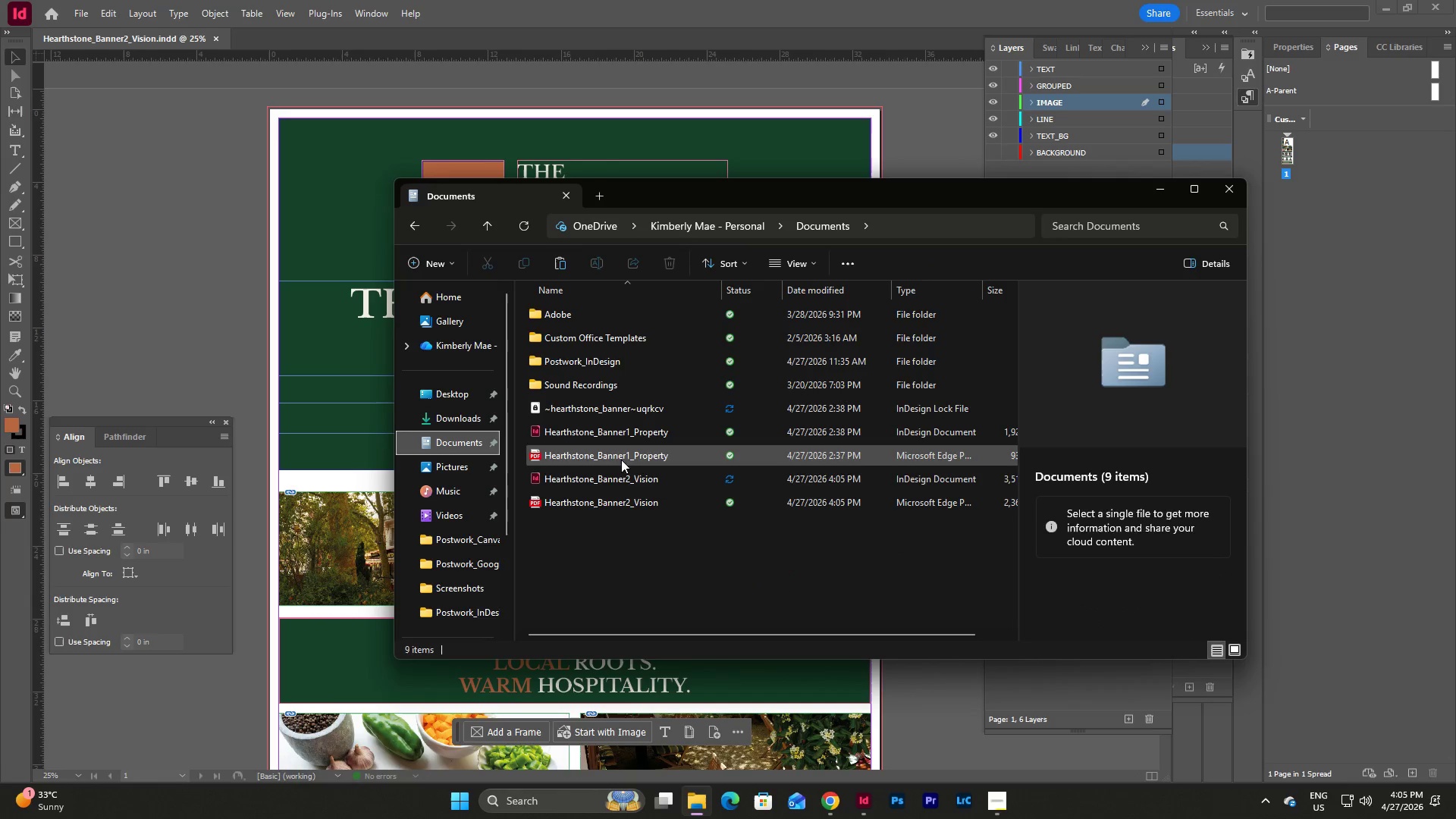 
double_click([628, 495])
 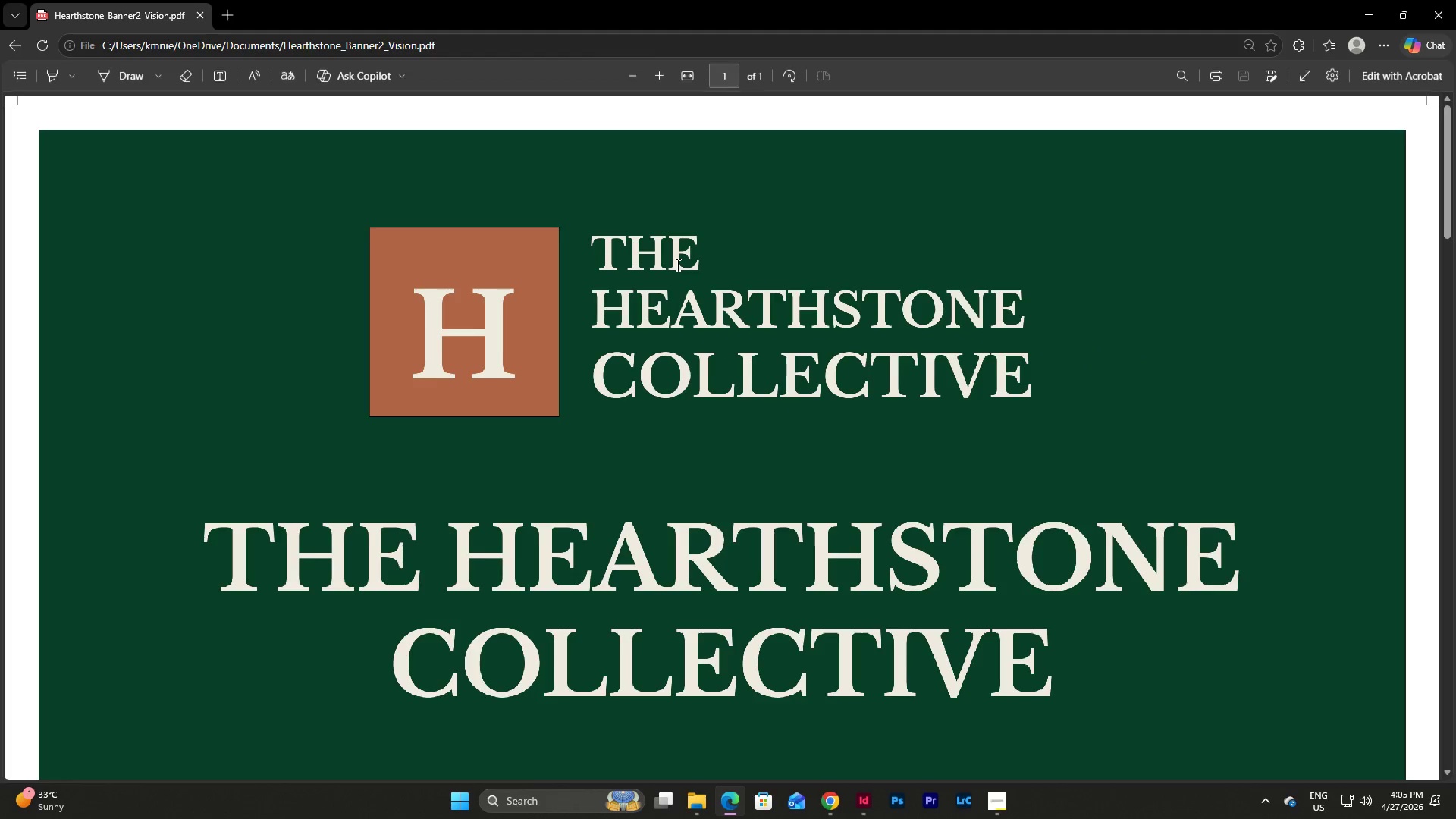 
double_click([634, 70])
 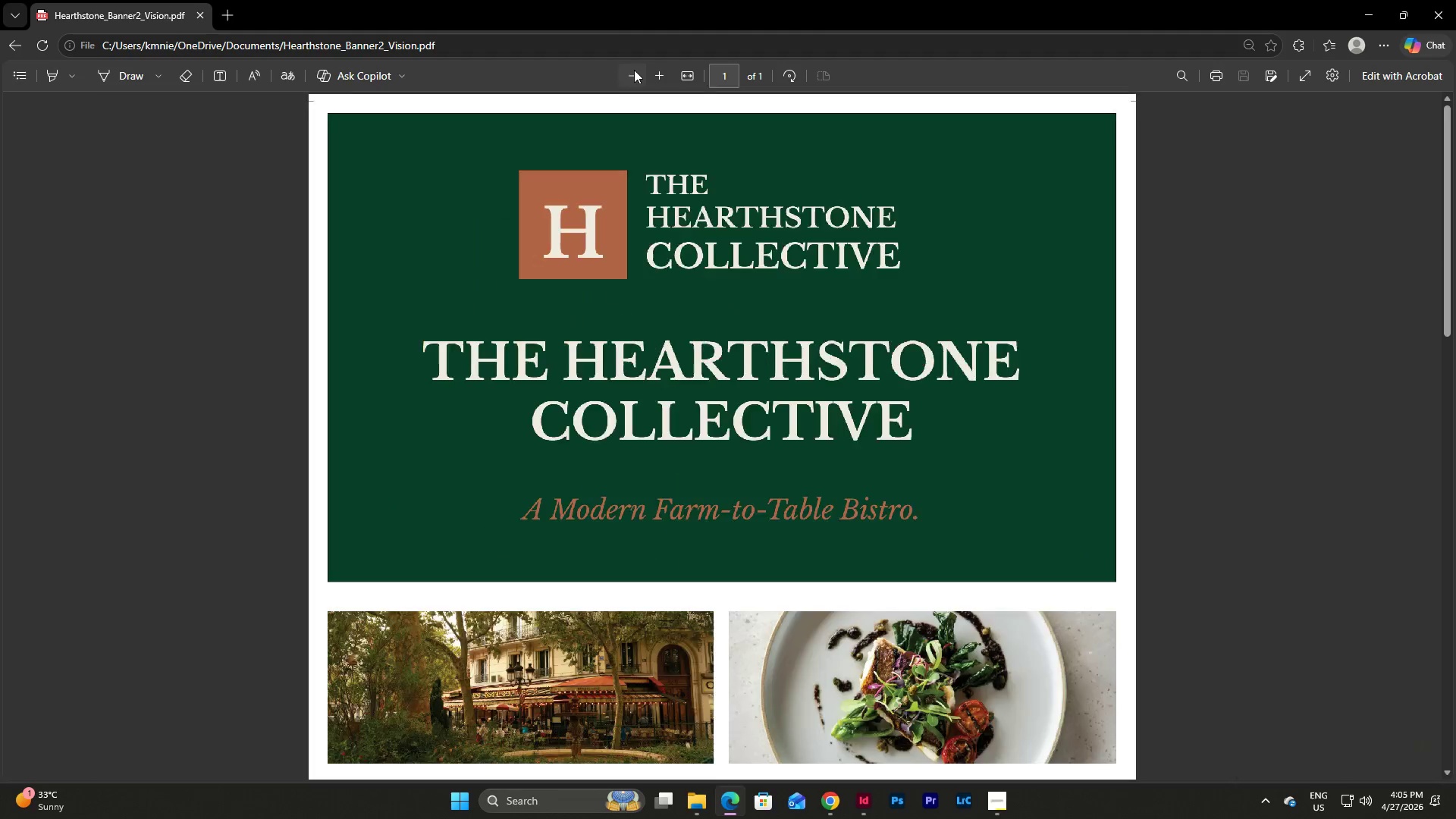 
triple_click([634, 70])
 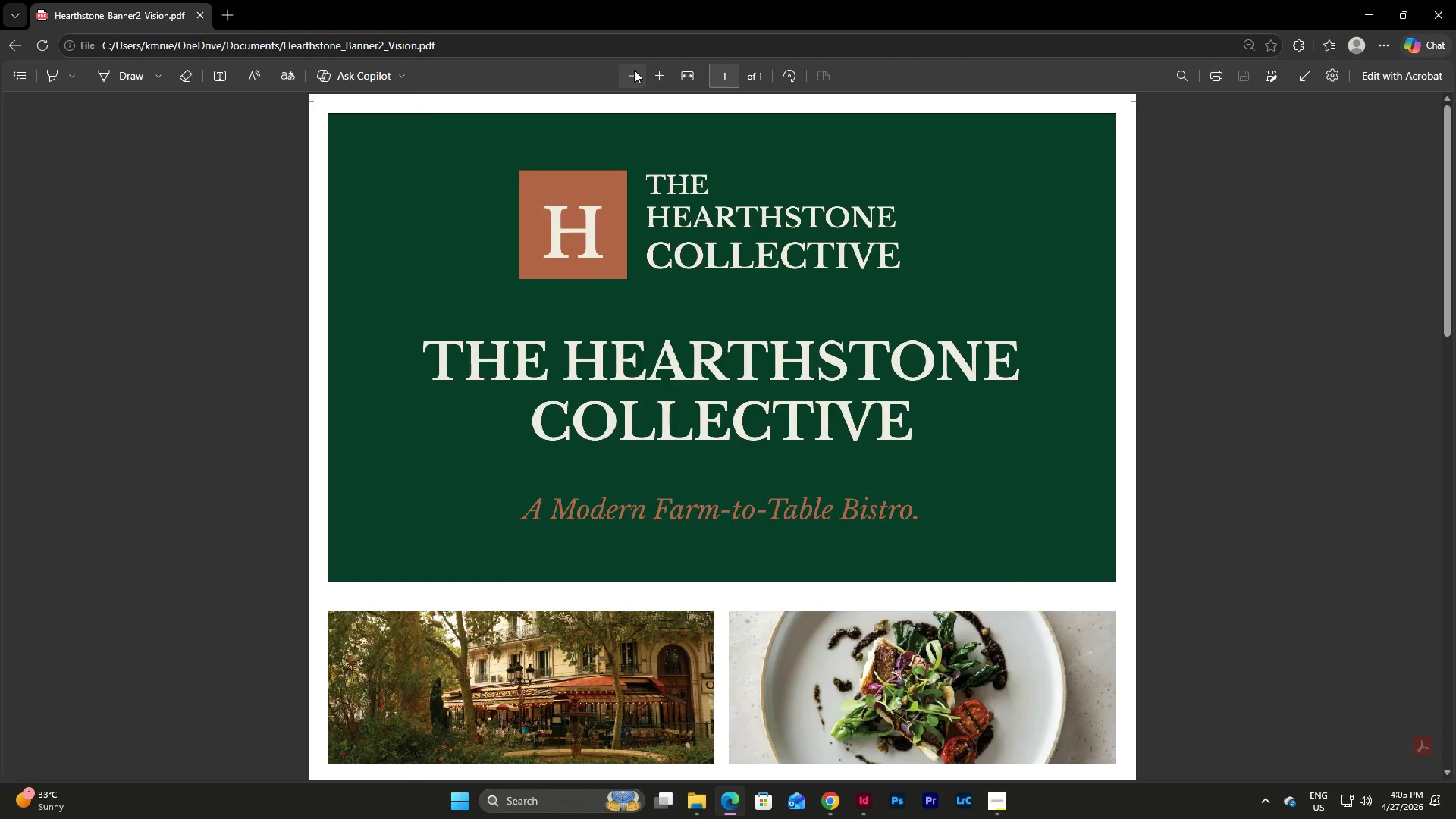 
triple_click([634, 70])
 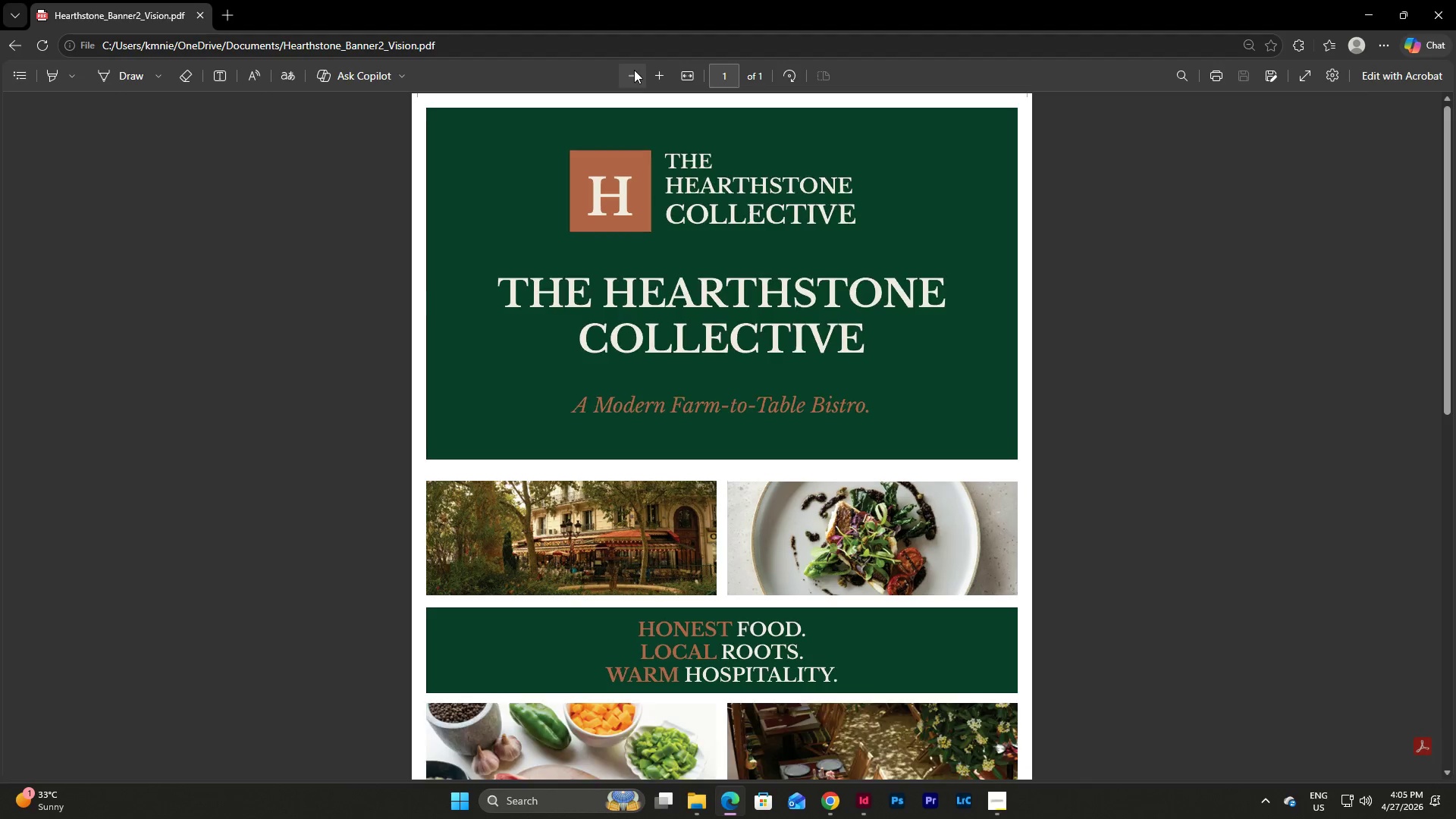 
triple_click([634, 70])
 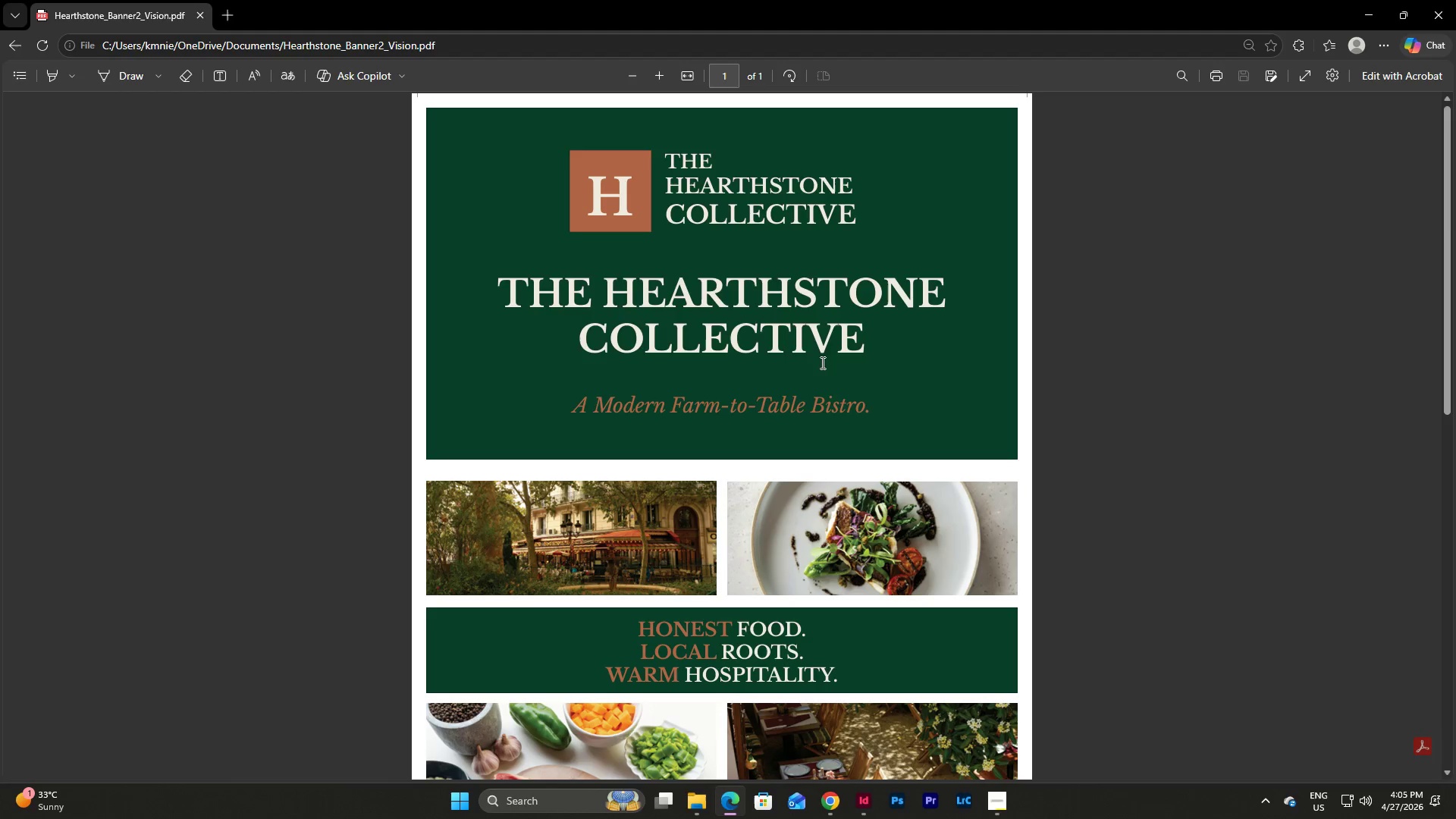 
scroll: coordinate [827, 376], scroll_direction: up, amount: 4.0
 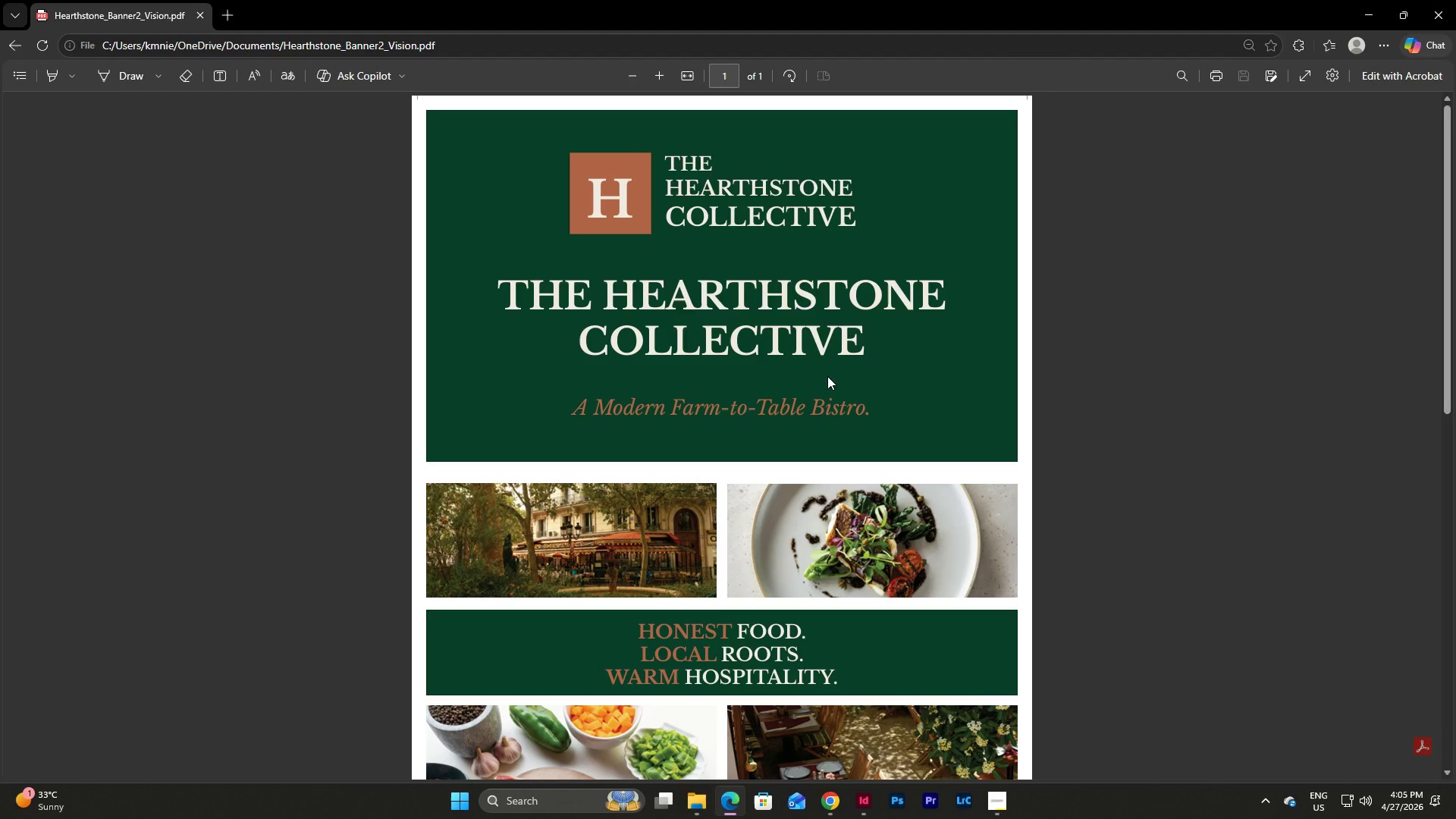 
scroll: coordinate [827, 376], scroll_direction: down, amount: 11.0
 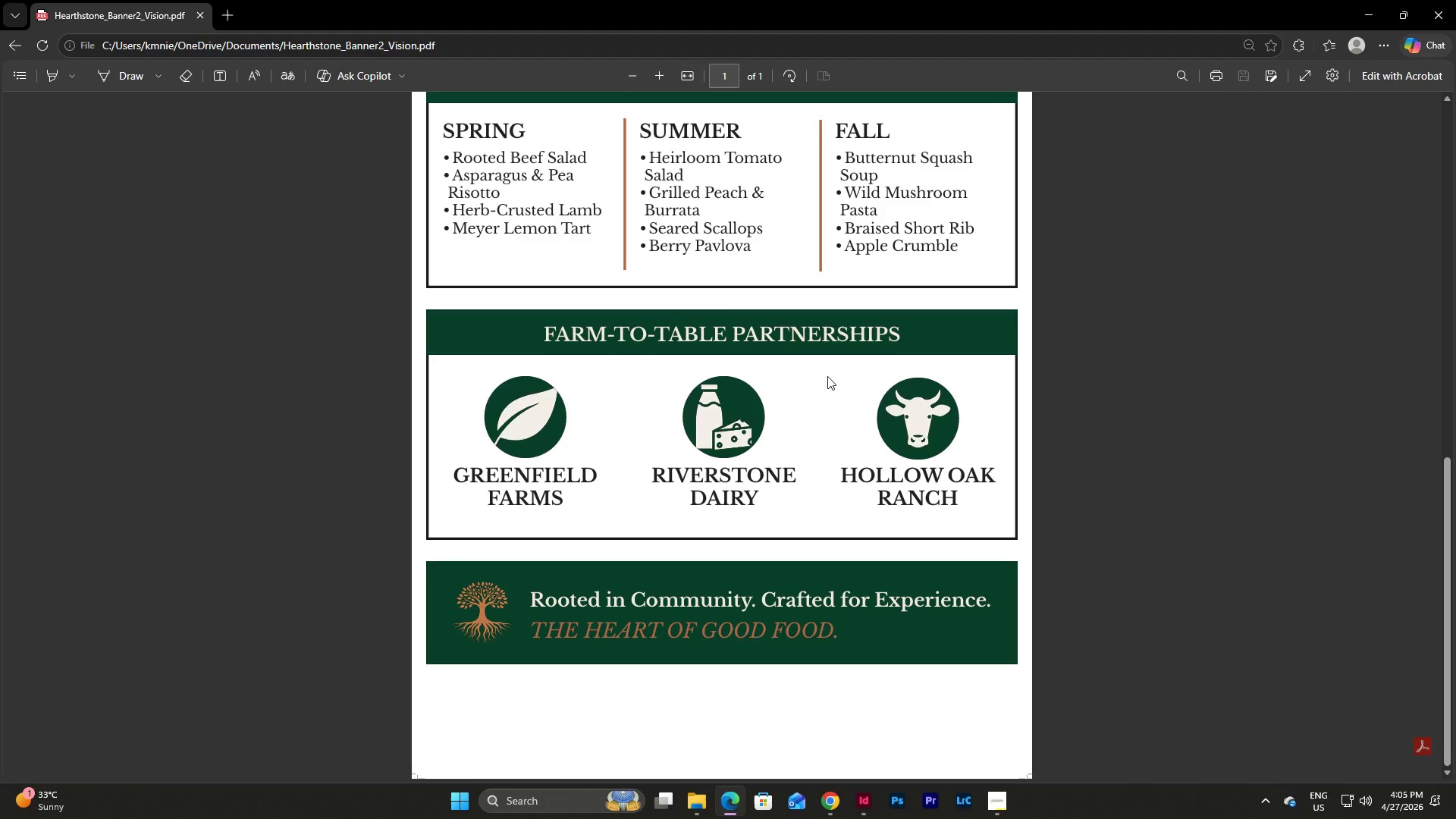 
wait(5.38)
 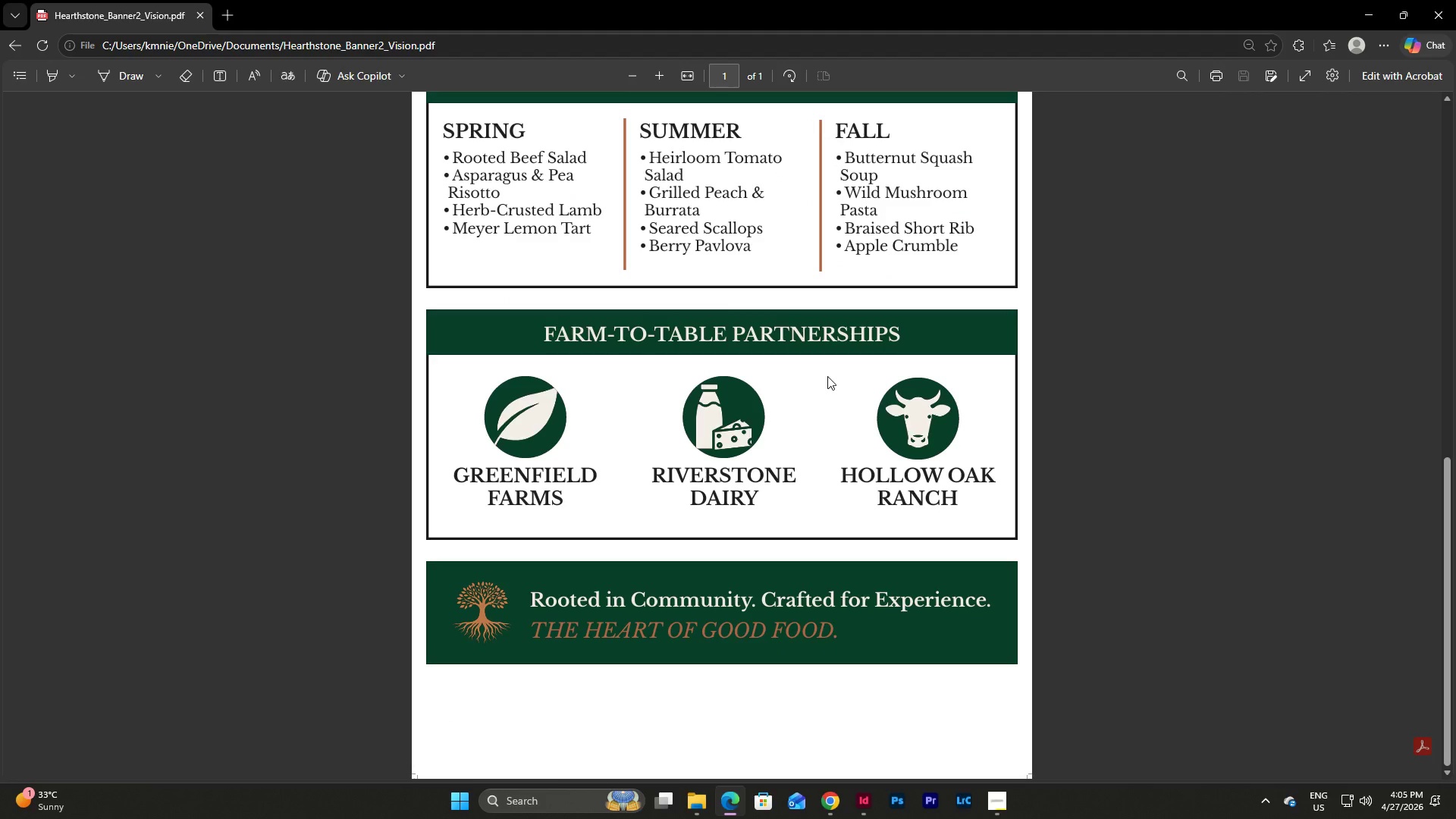 
scroll: coordinate [827, 376], scroll_direction: up, amount: 7.0
 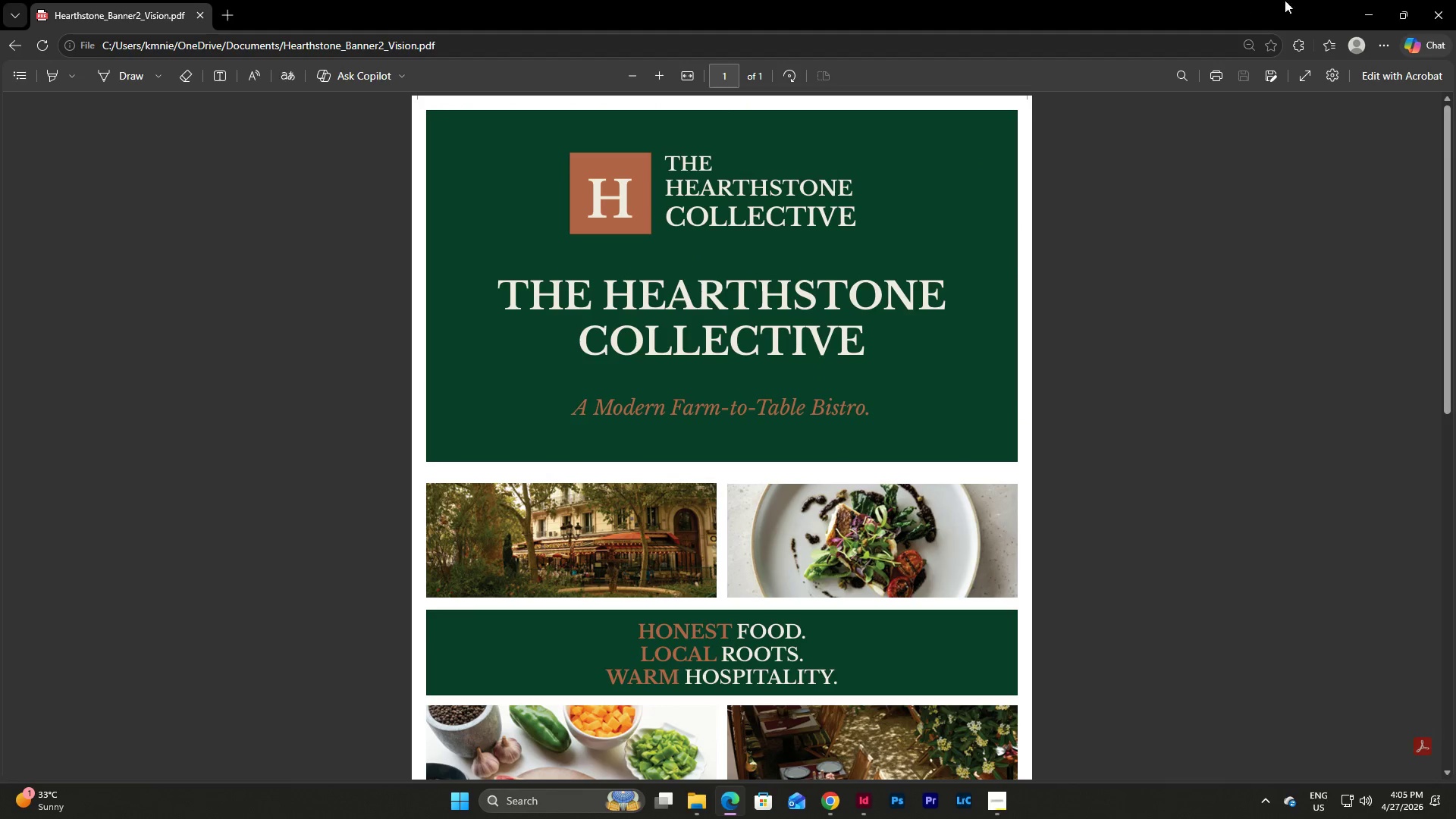 
left_click([1441, 0])
 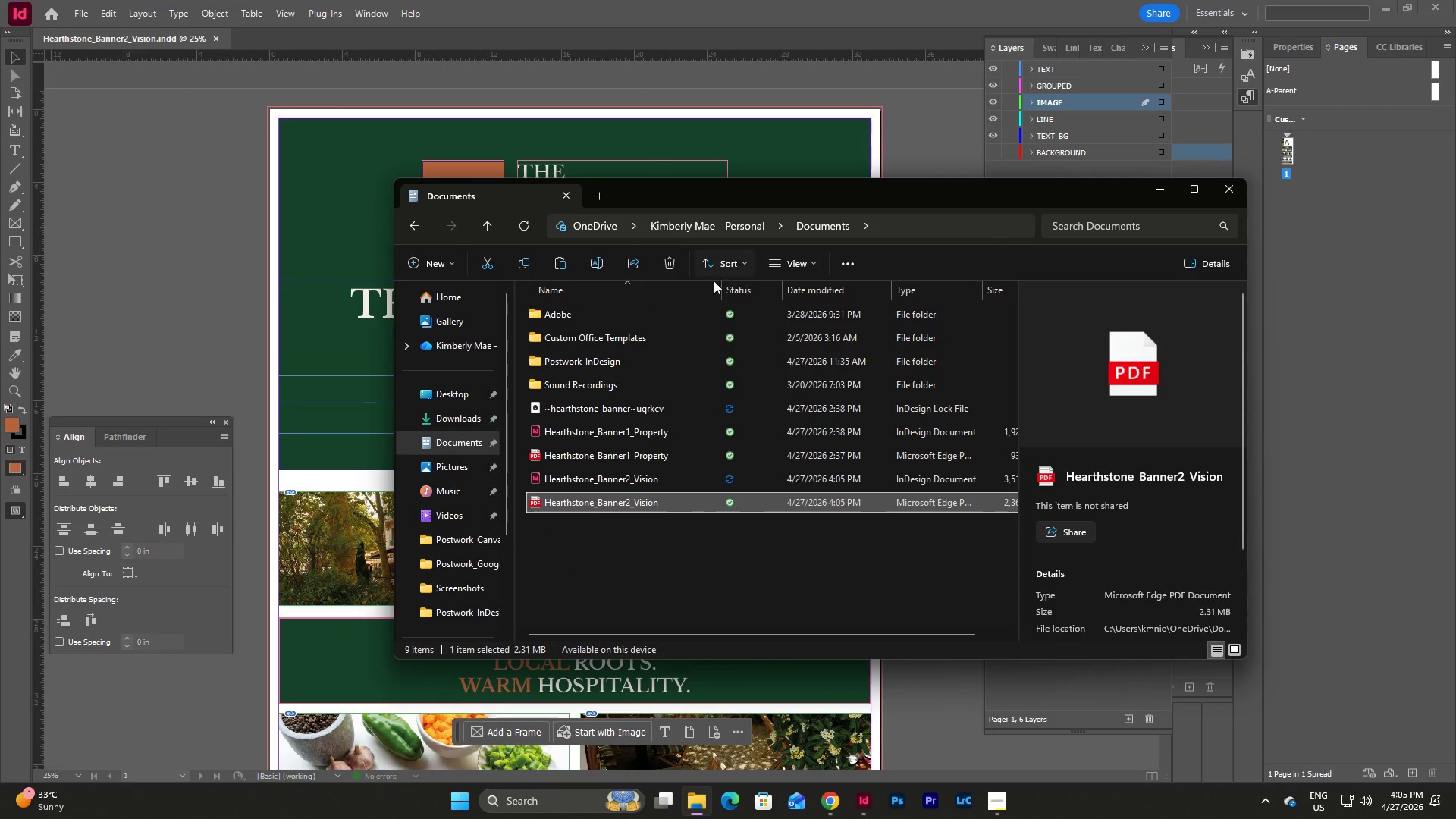 
left_click([666, 262])
 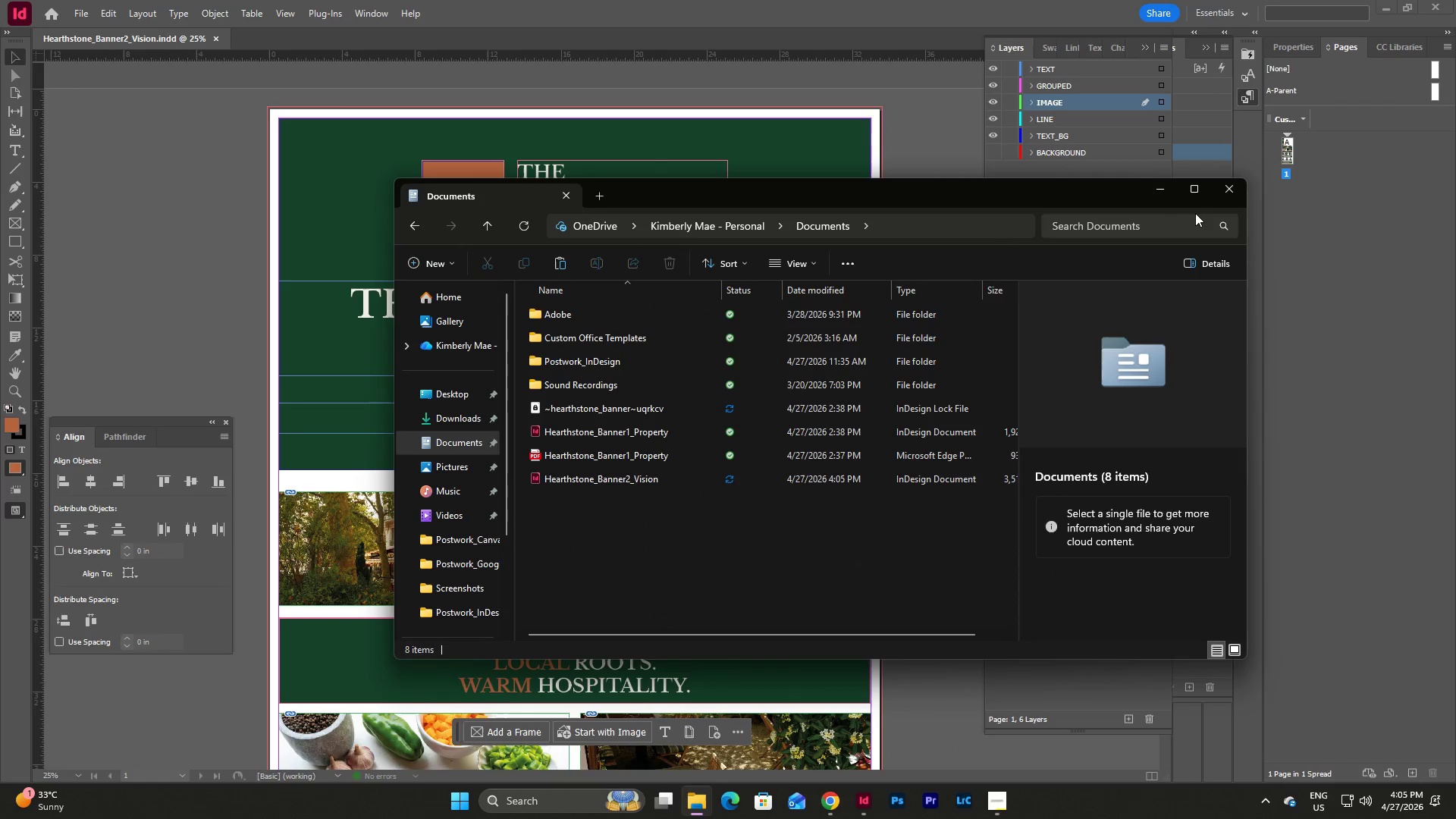 
left_click([1157, 196])
 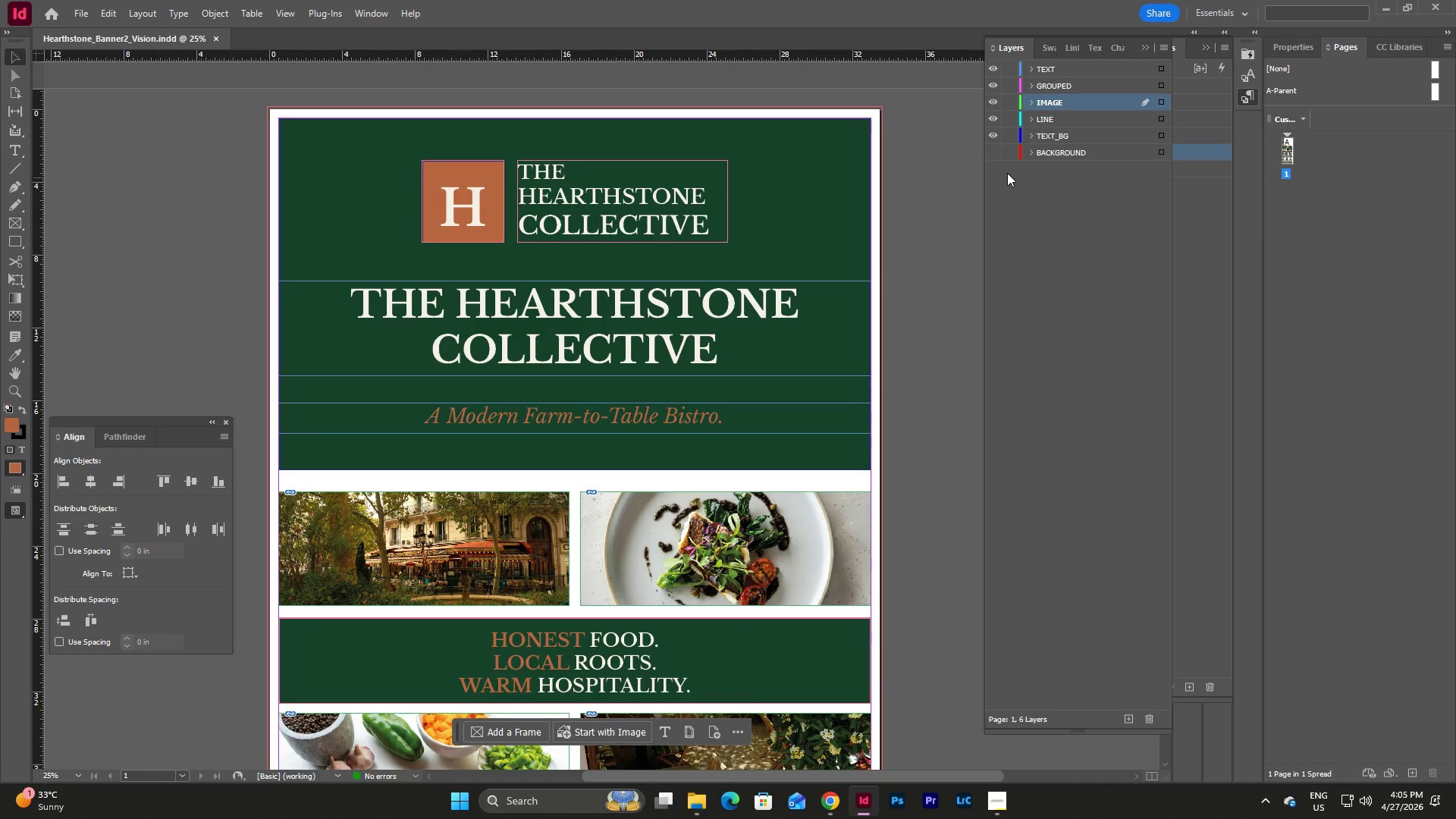 
left_click([995, 155])
 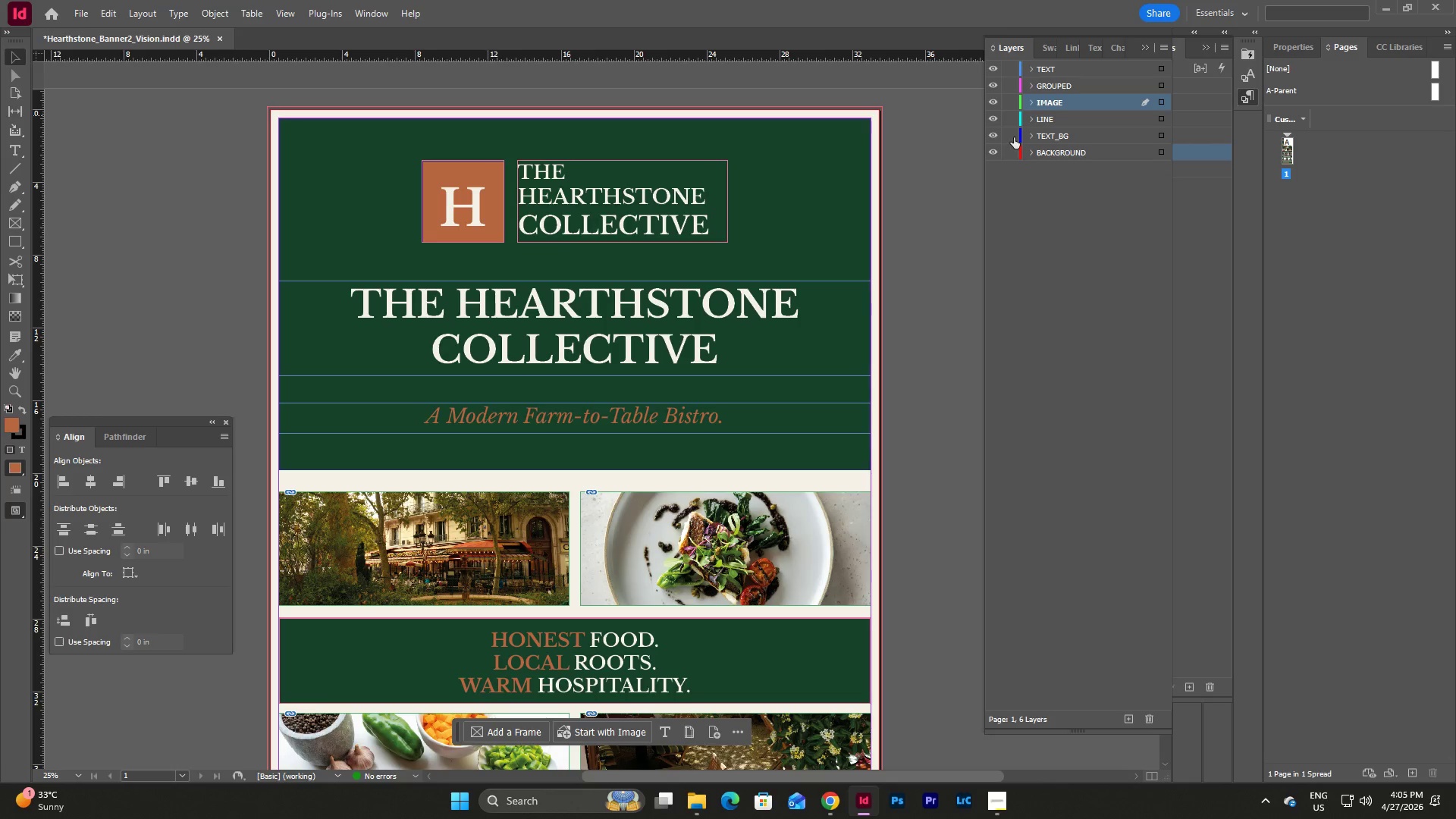 
left_click([1031, 151])
 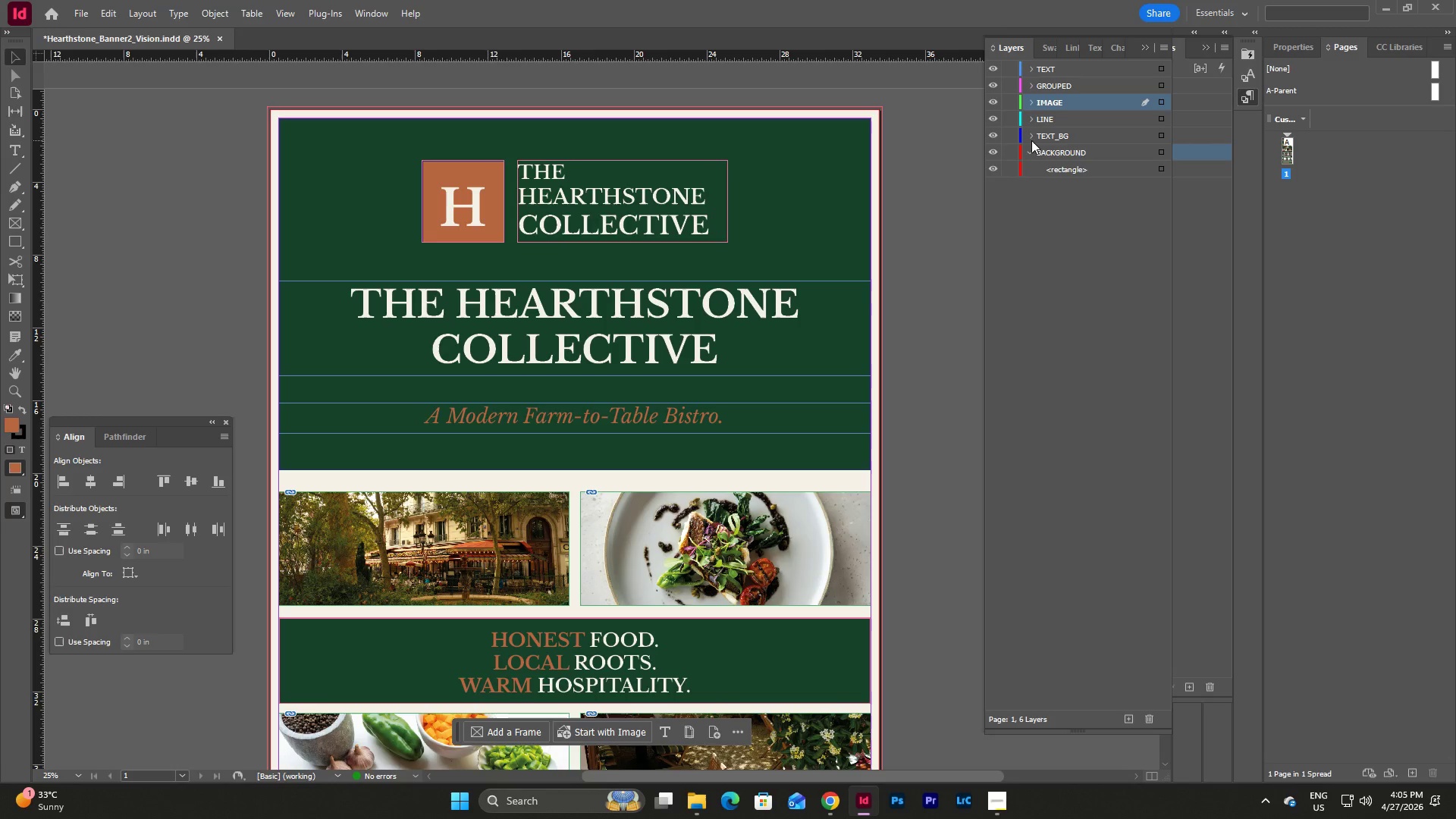 
left_click([1032, 144])
 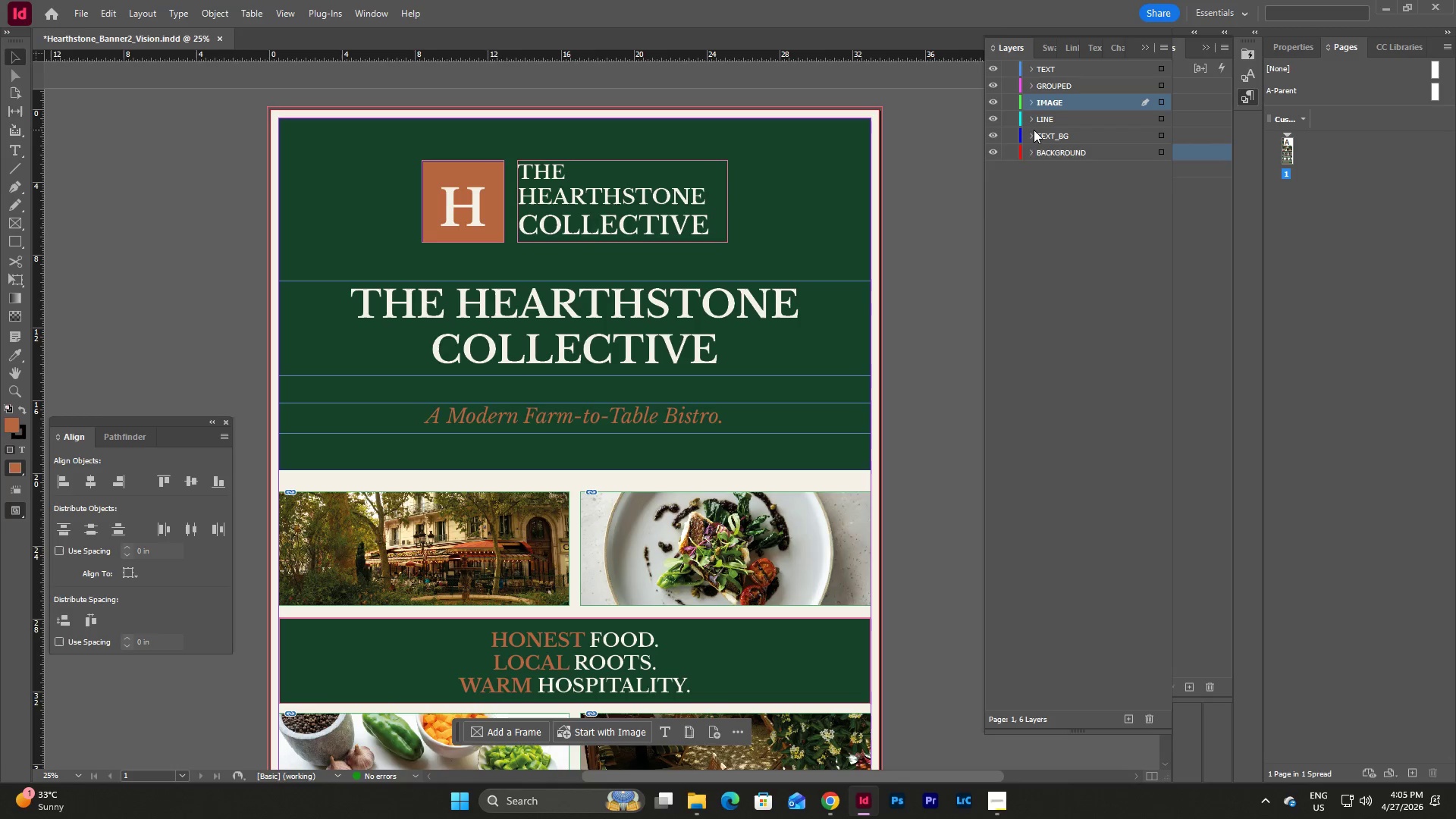 
double_click([1034, 129])
 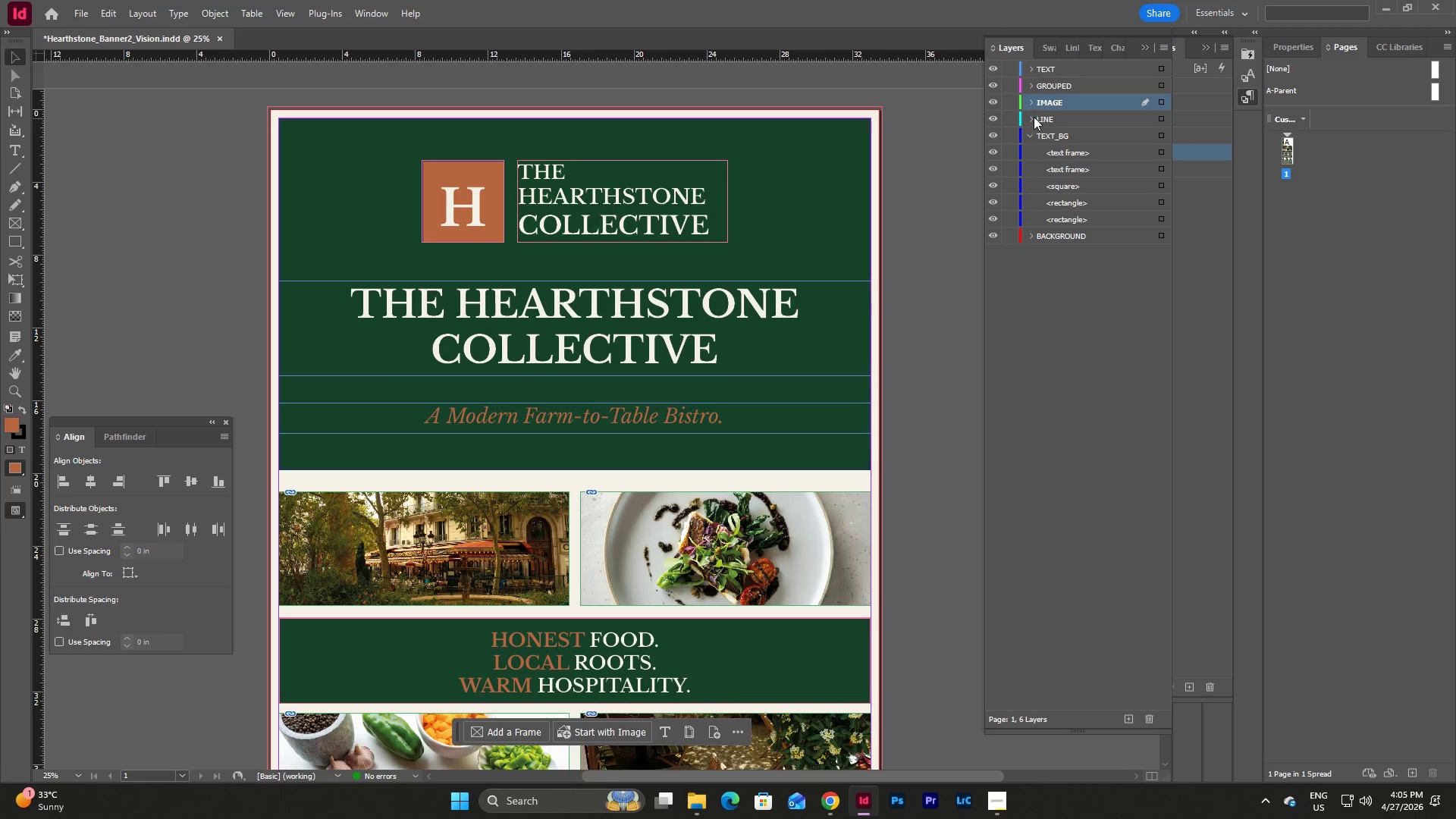 
left_click([1034, 117])
 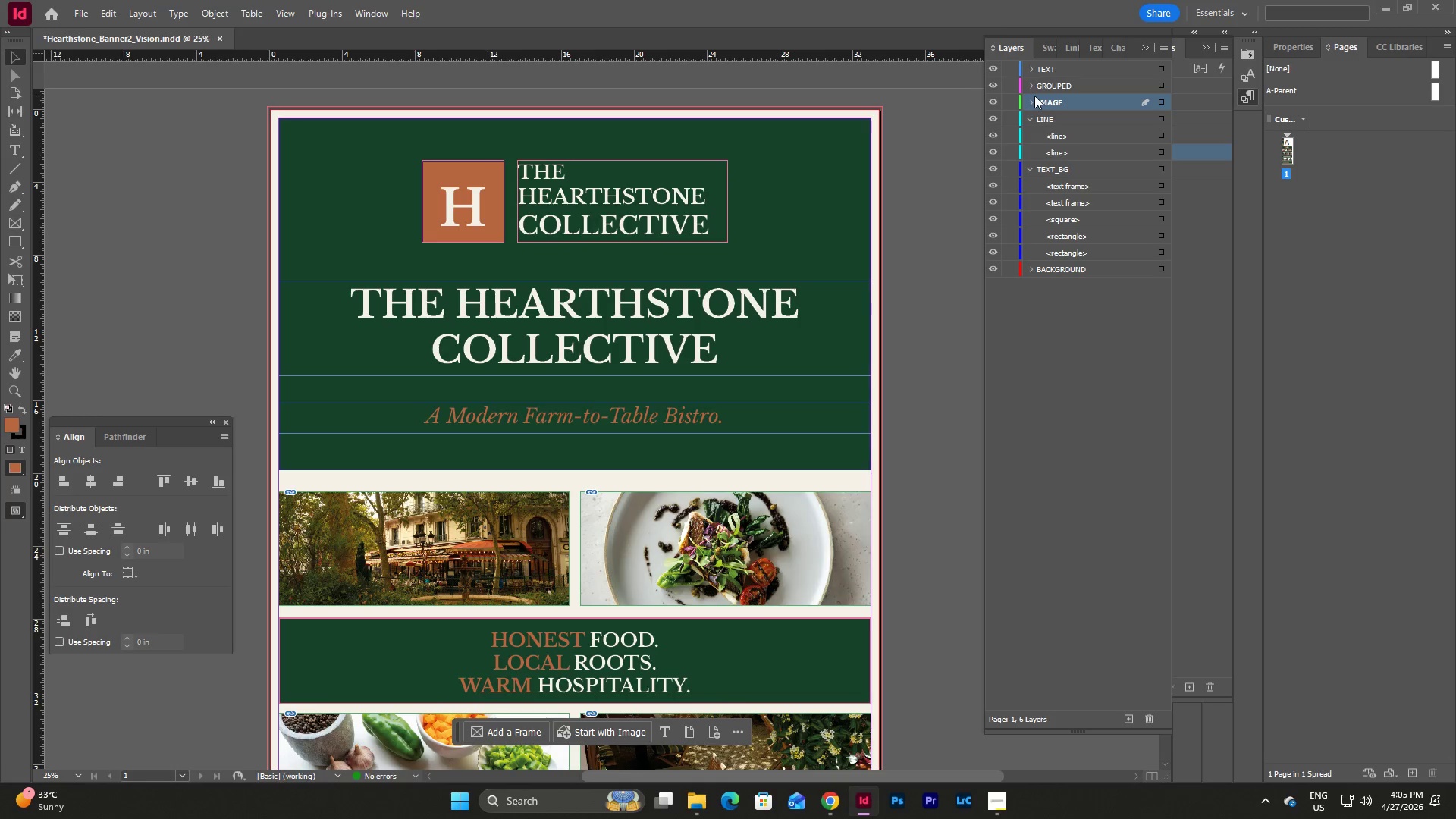 
left_click([1032, 101])
 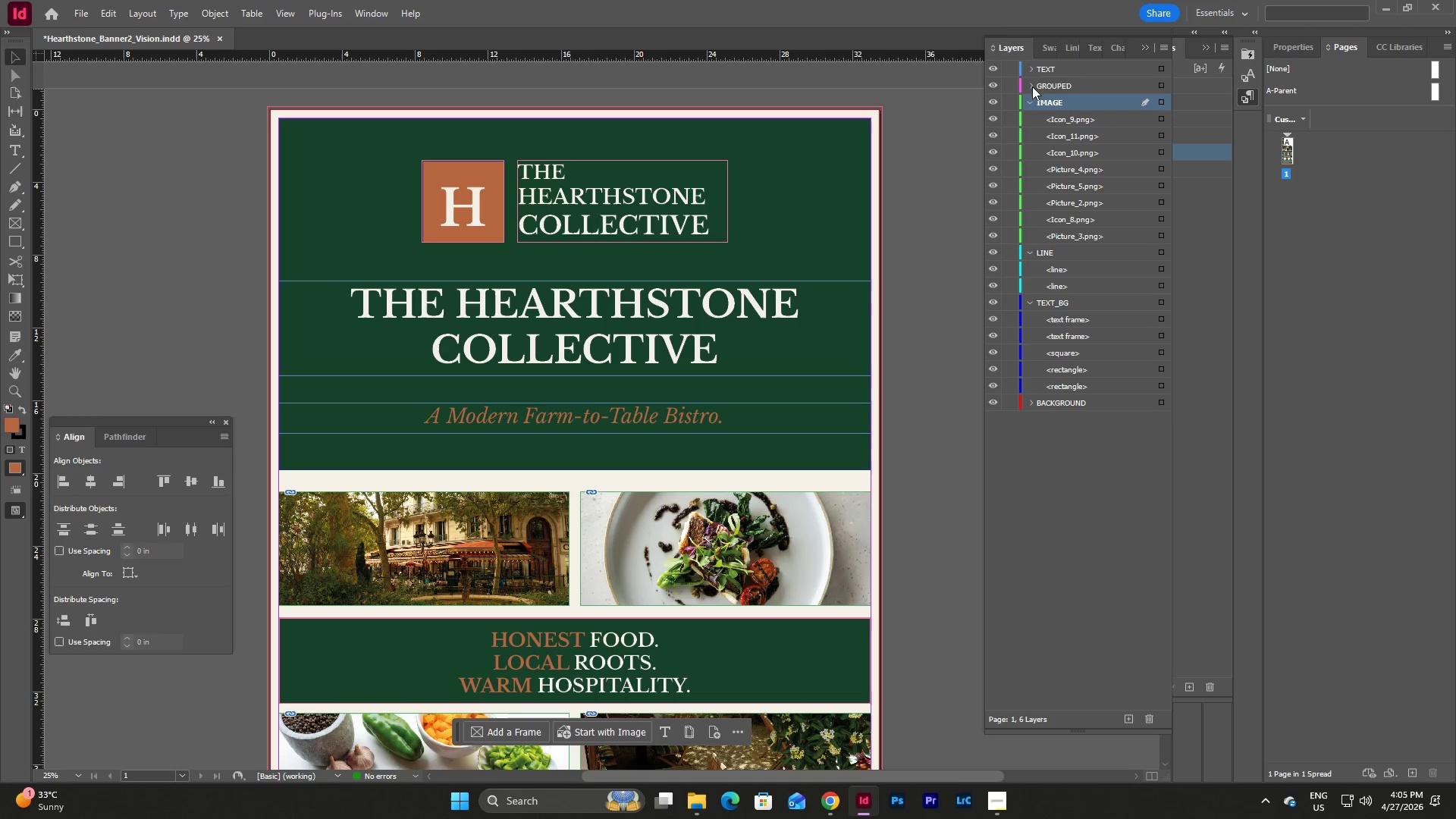 
left_click([1032, 83])
 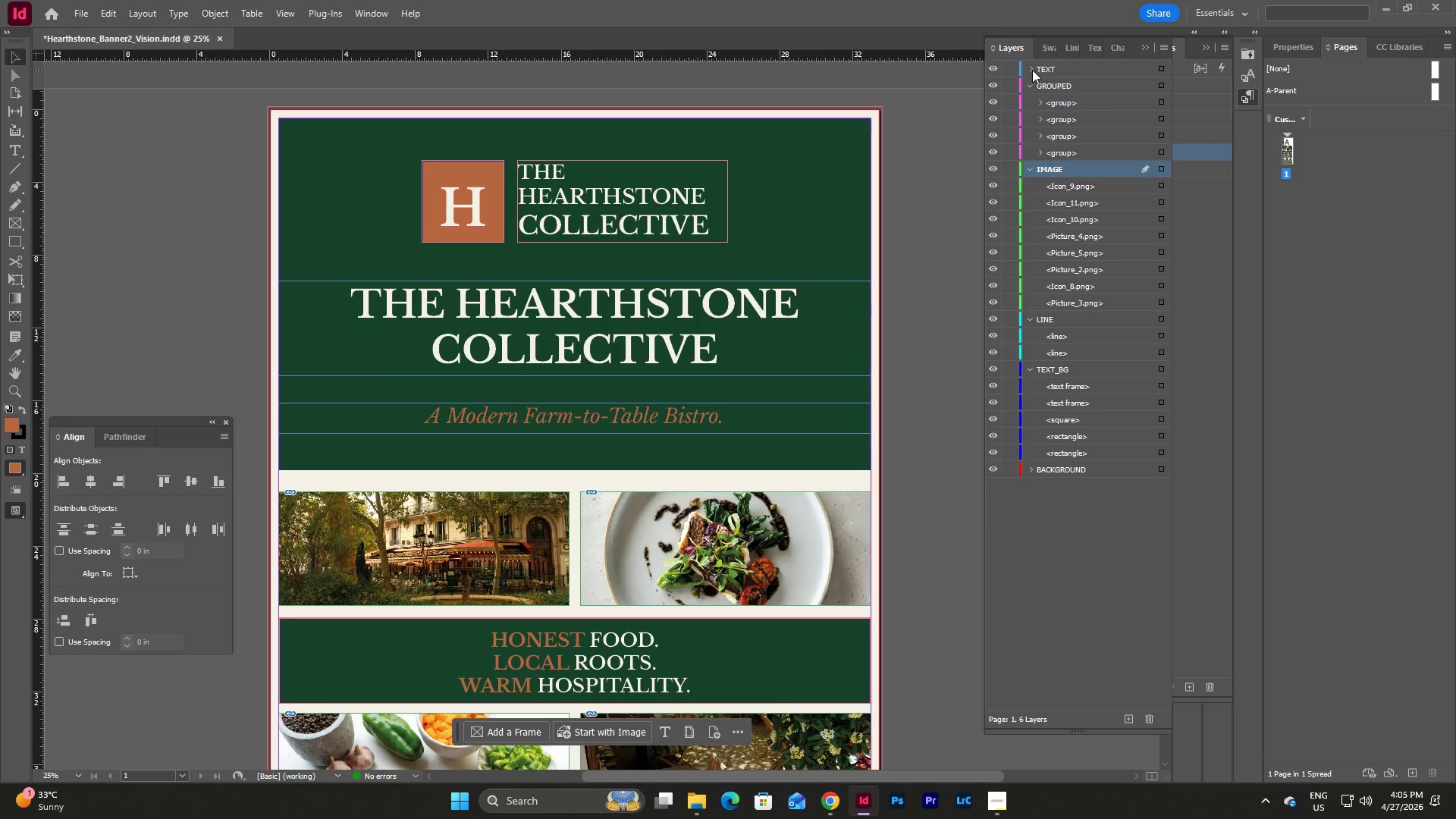 
left_click([1032, 70])
 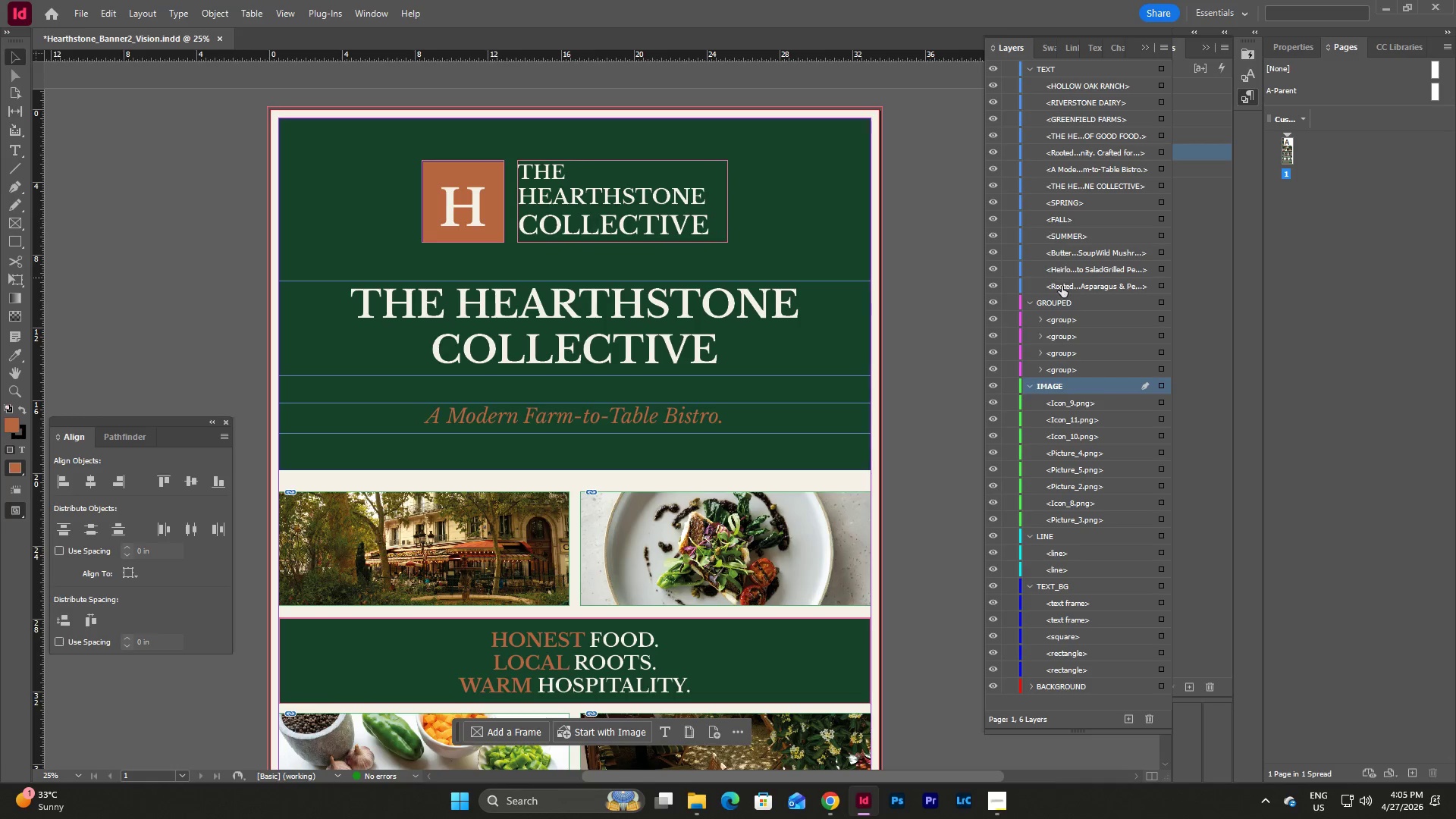 
scroll: coordinate [837, 404], scroll_direction: down, amount: 14.0
 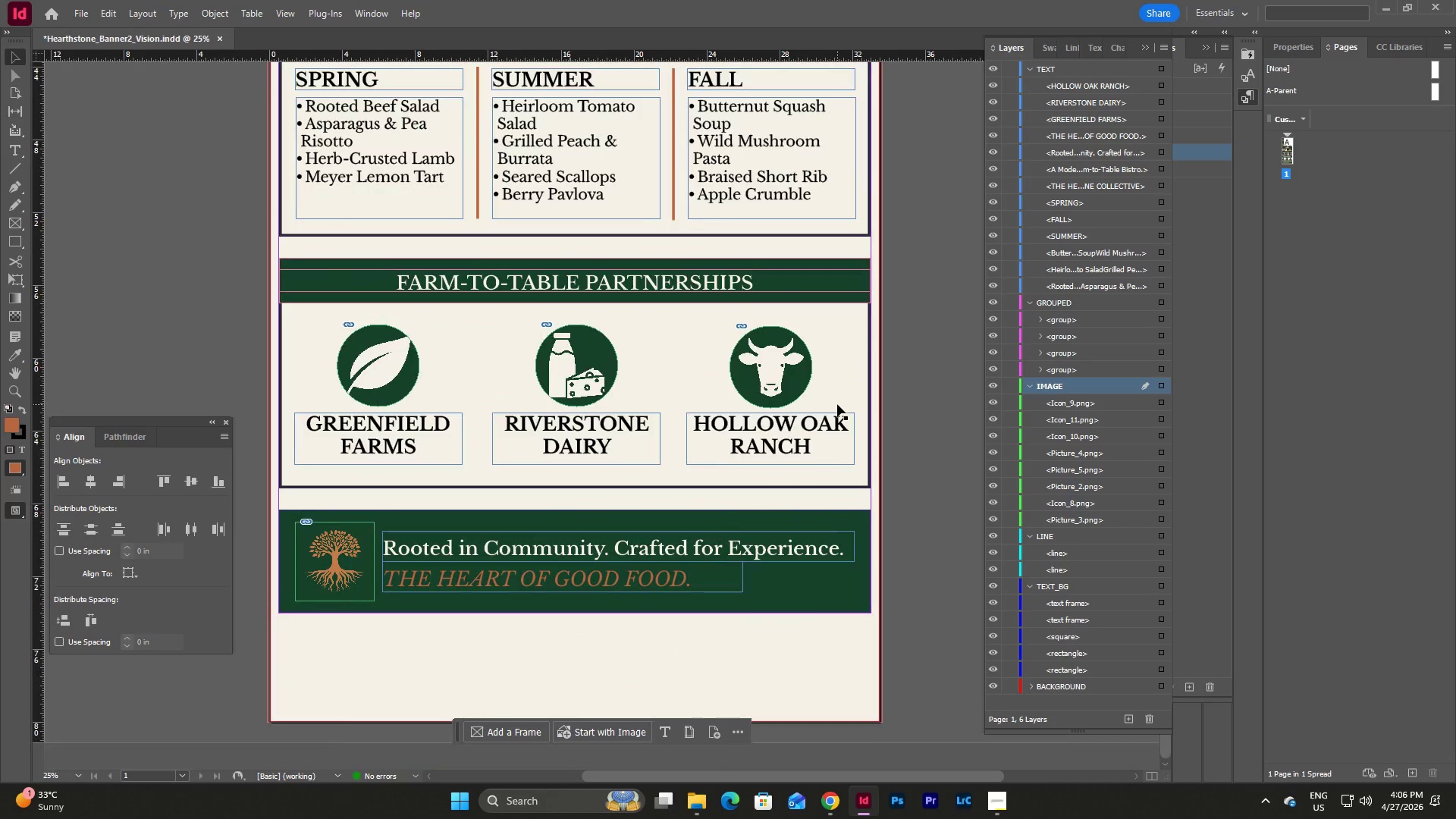 
left_click([88, 13])
 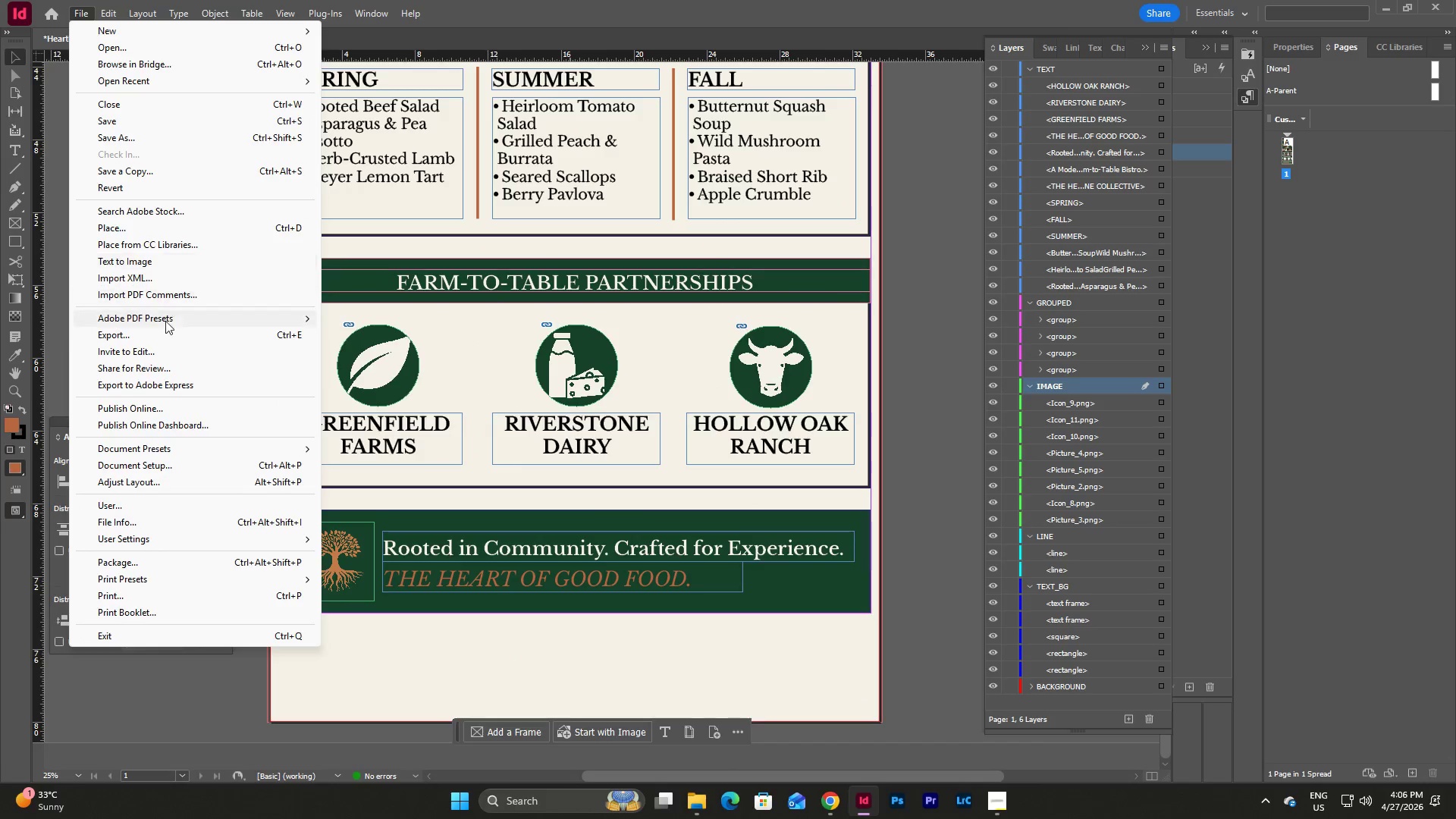 
left_click([157, 334])
 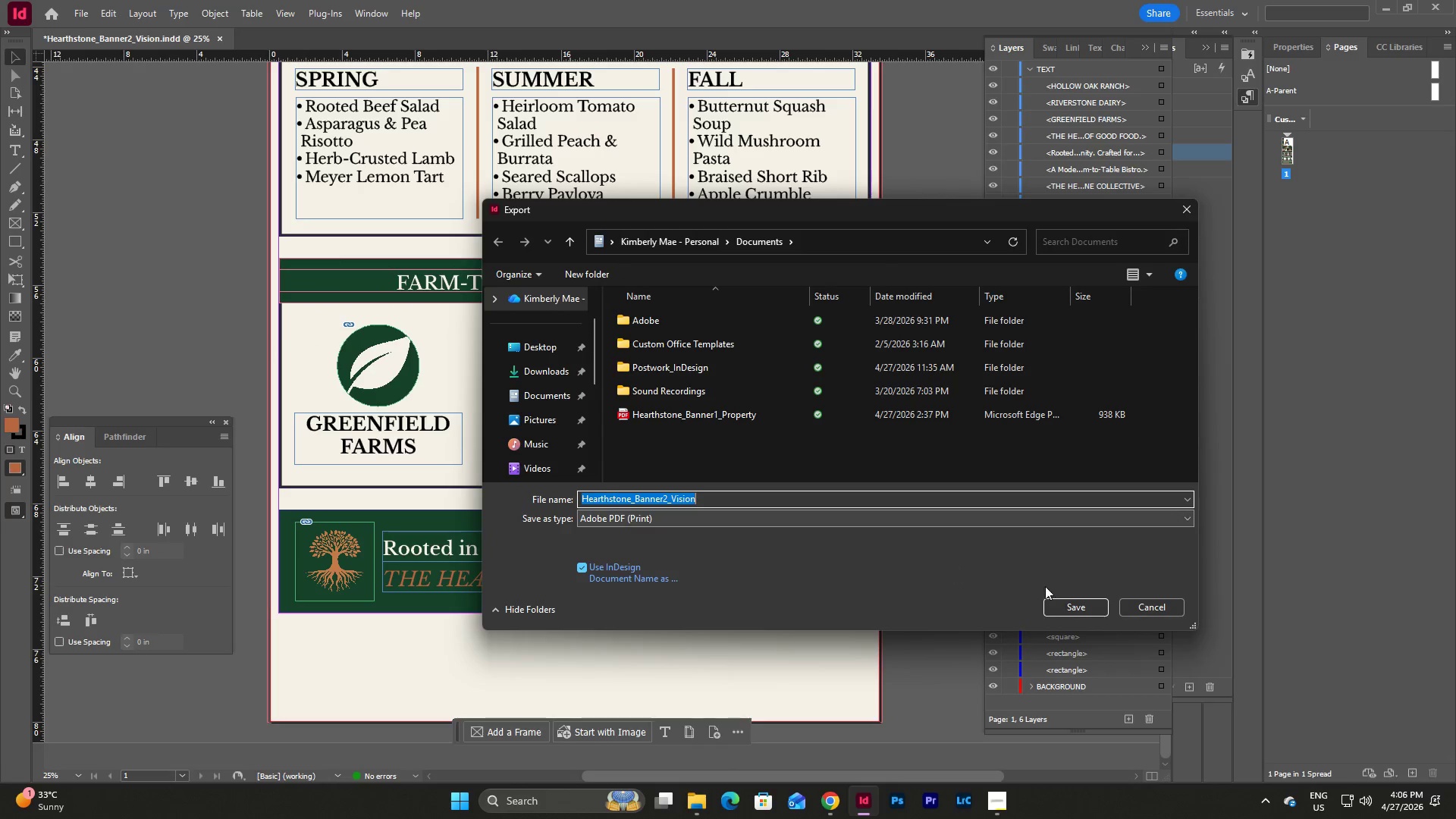 
left_click([1078, 605])
 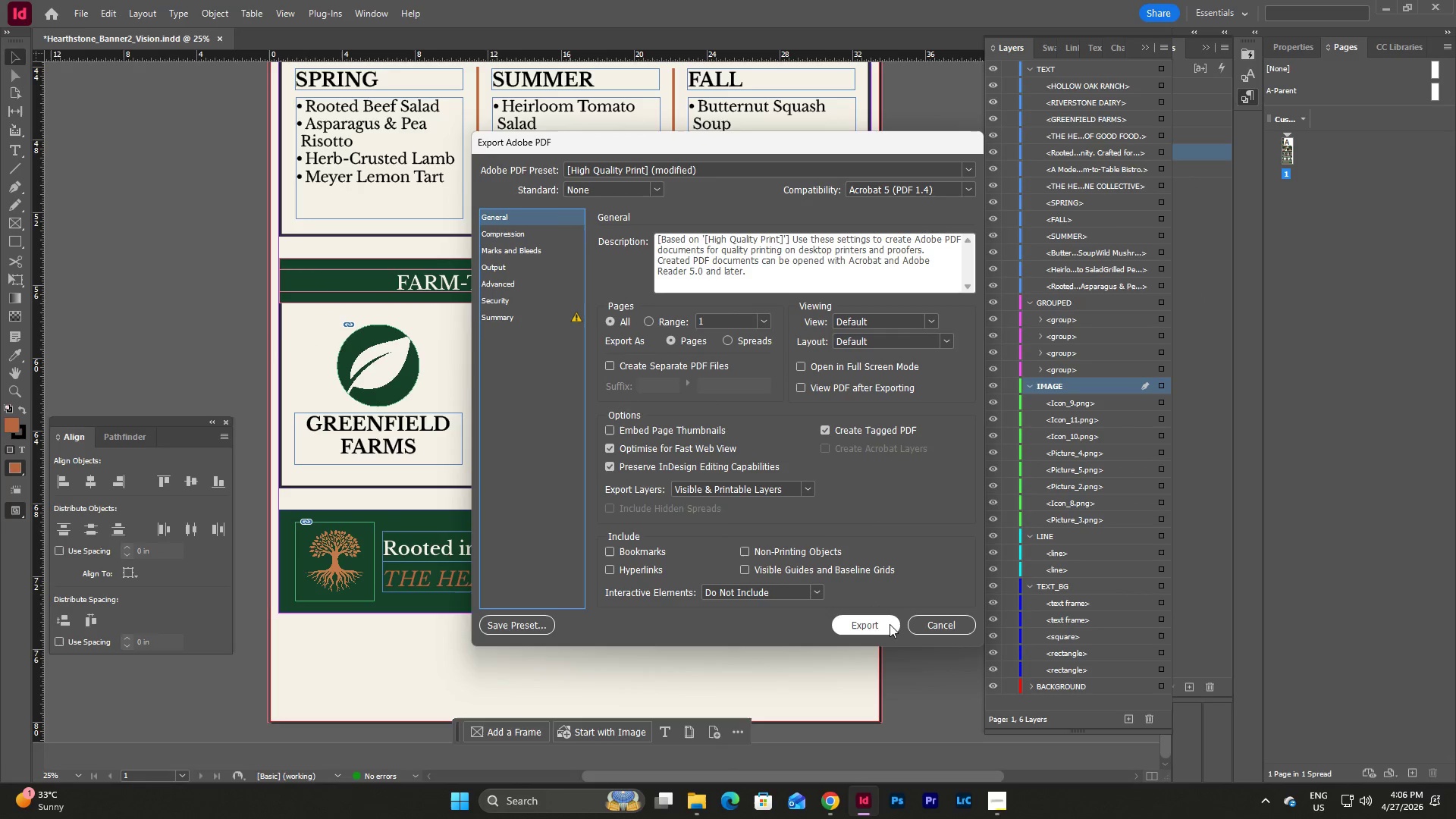 
left_click([884, 626])
 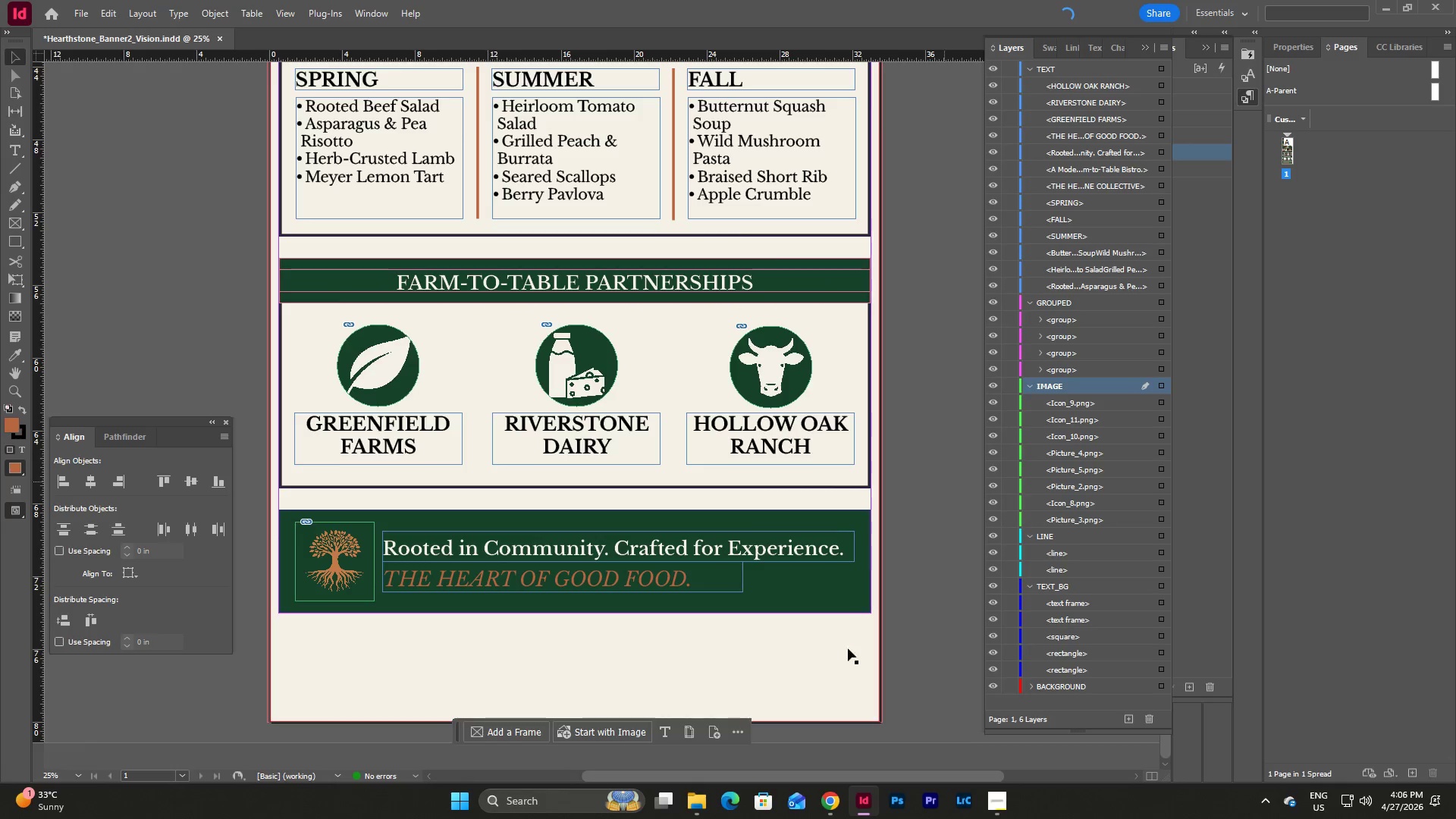 
left_click([703, 804])
 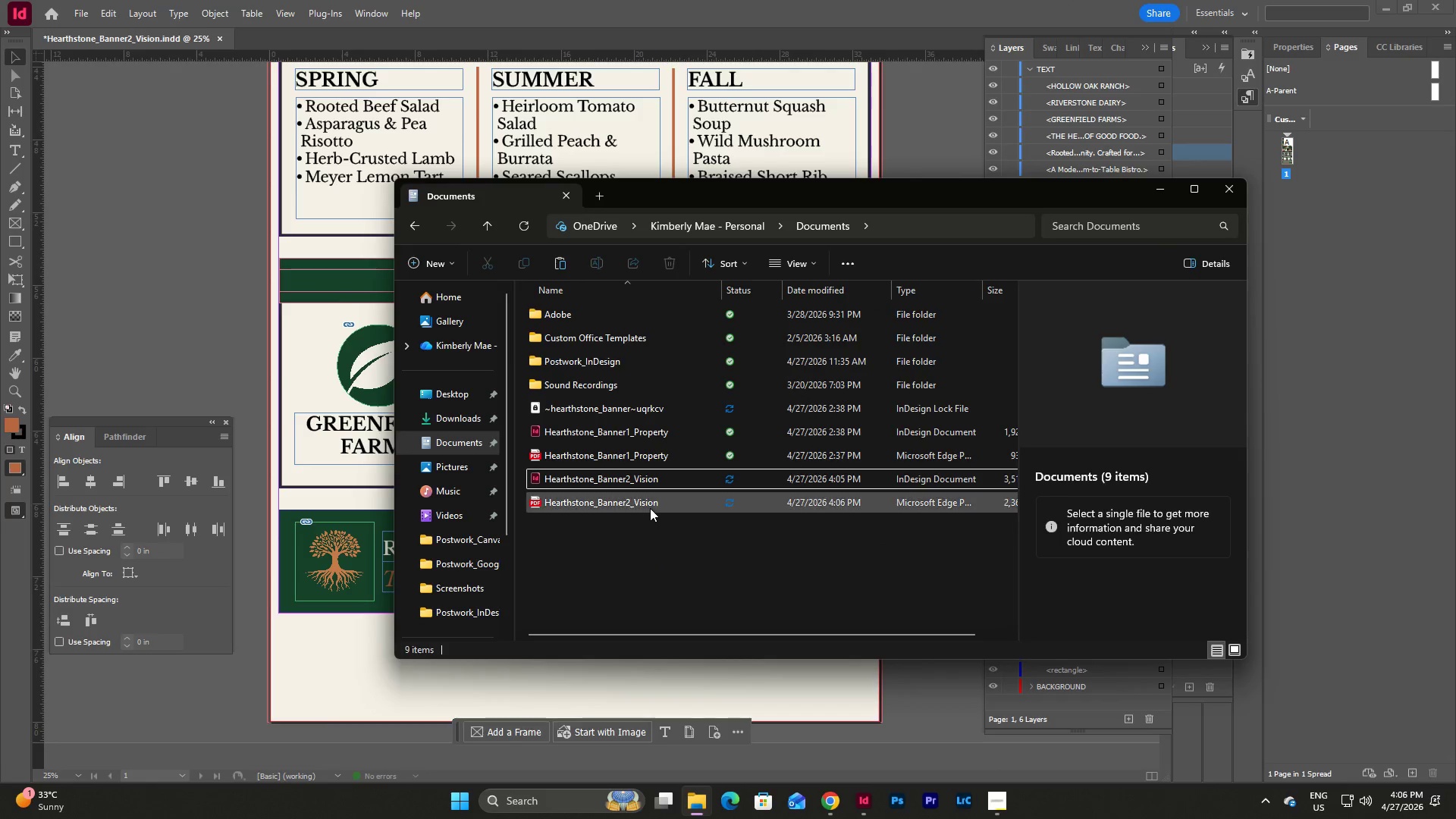 
double_click([648, 504])
 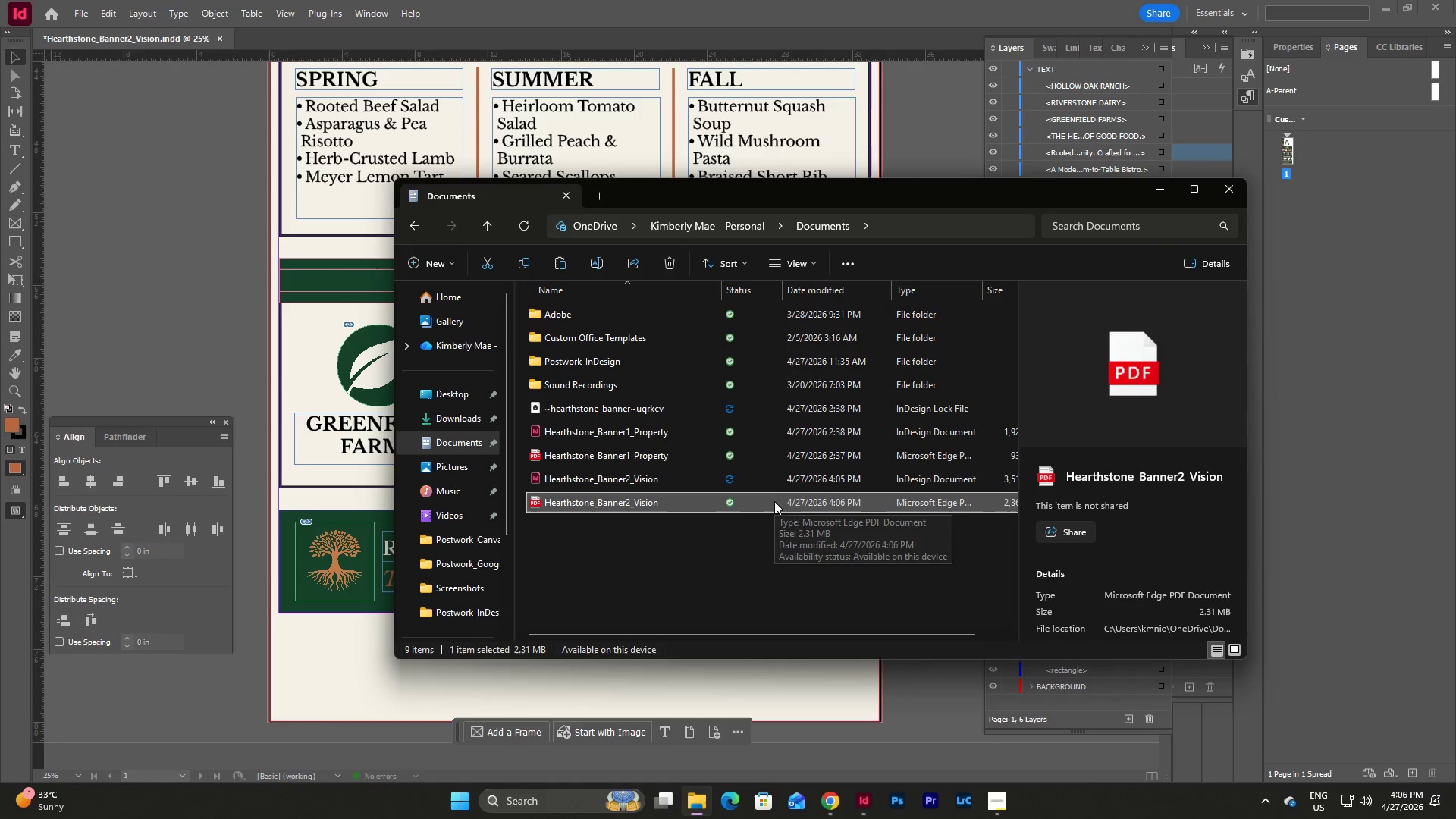 
left_click([689, 535])
 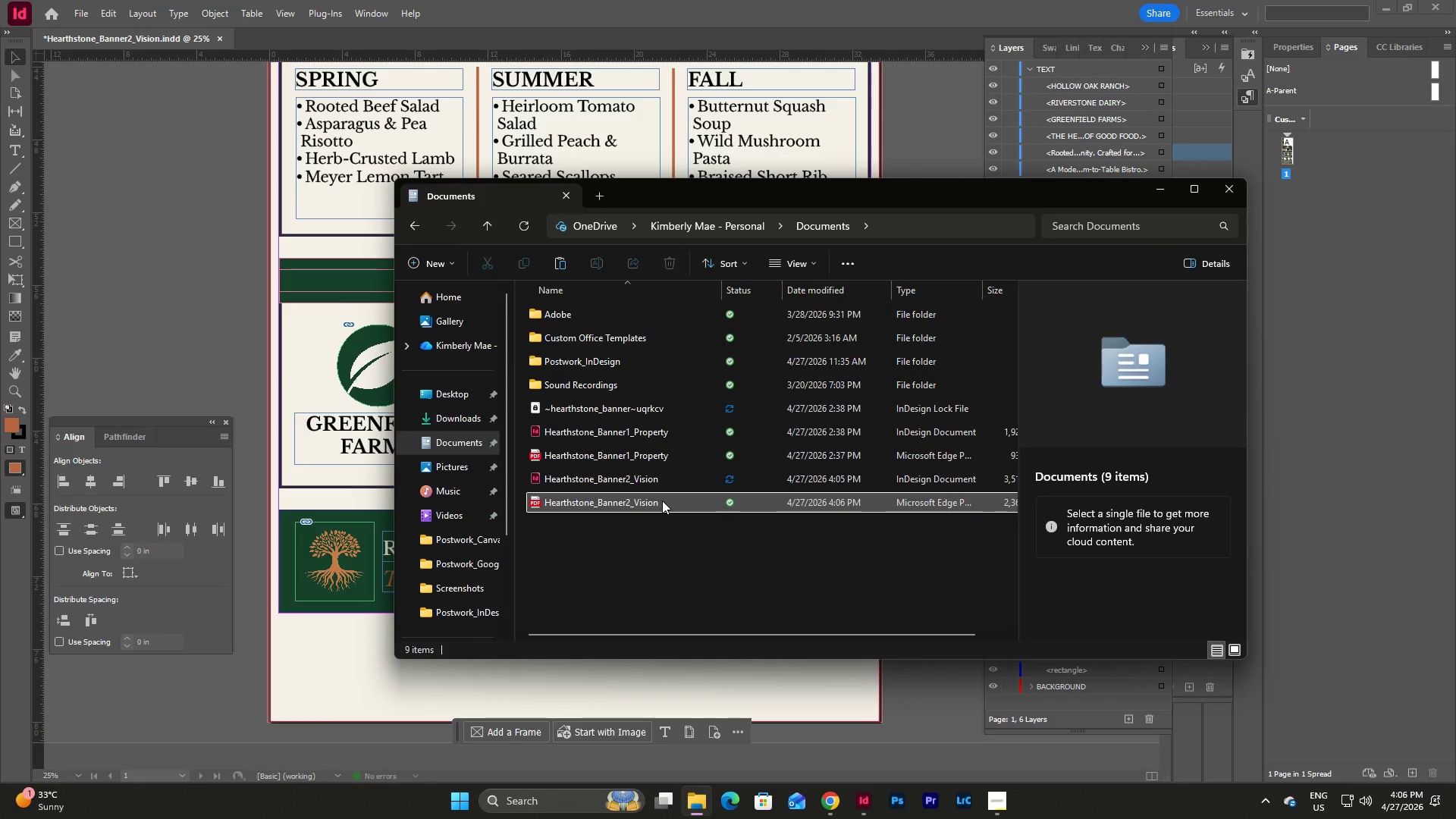 
double_click([662, 500])
 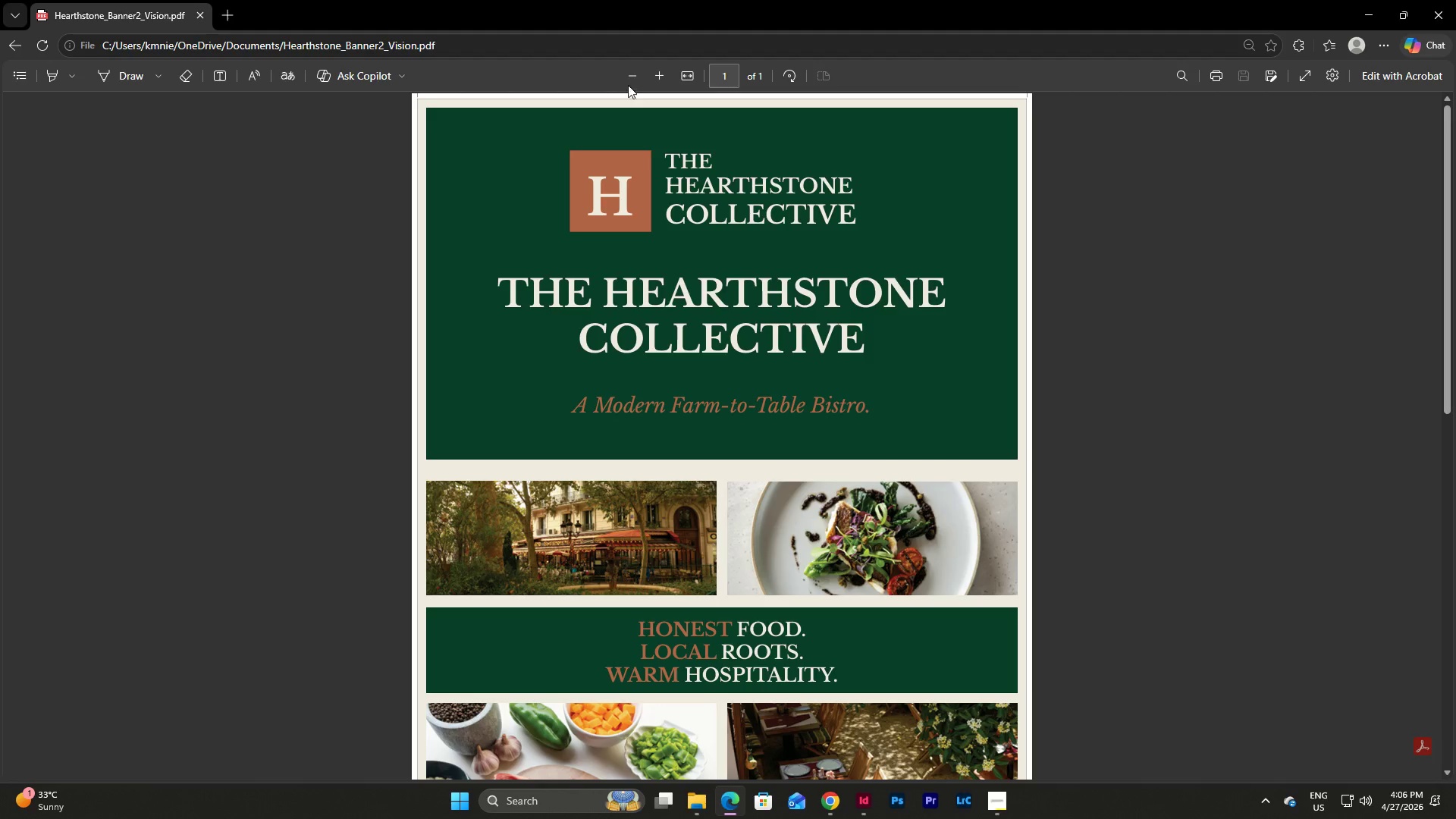 
double_click([632, 74])
 